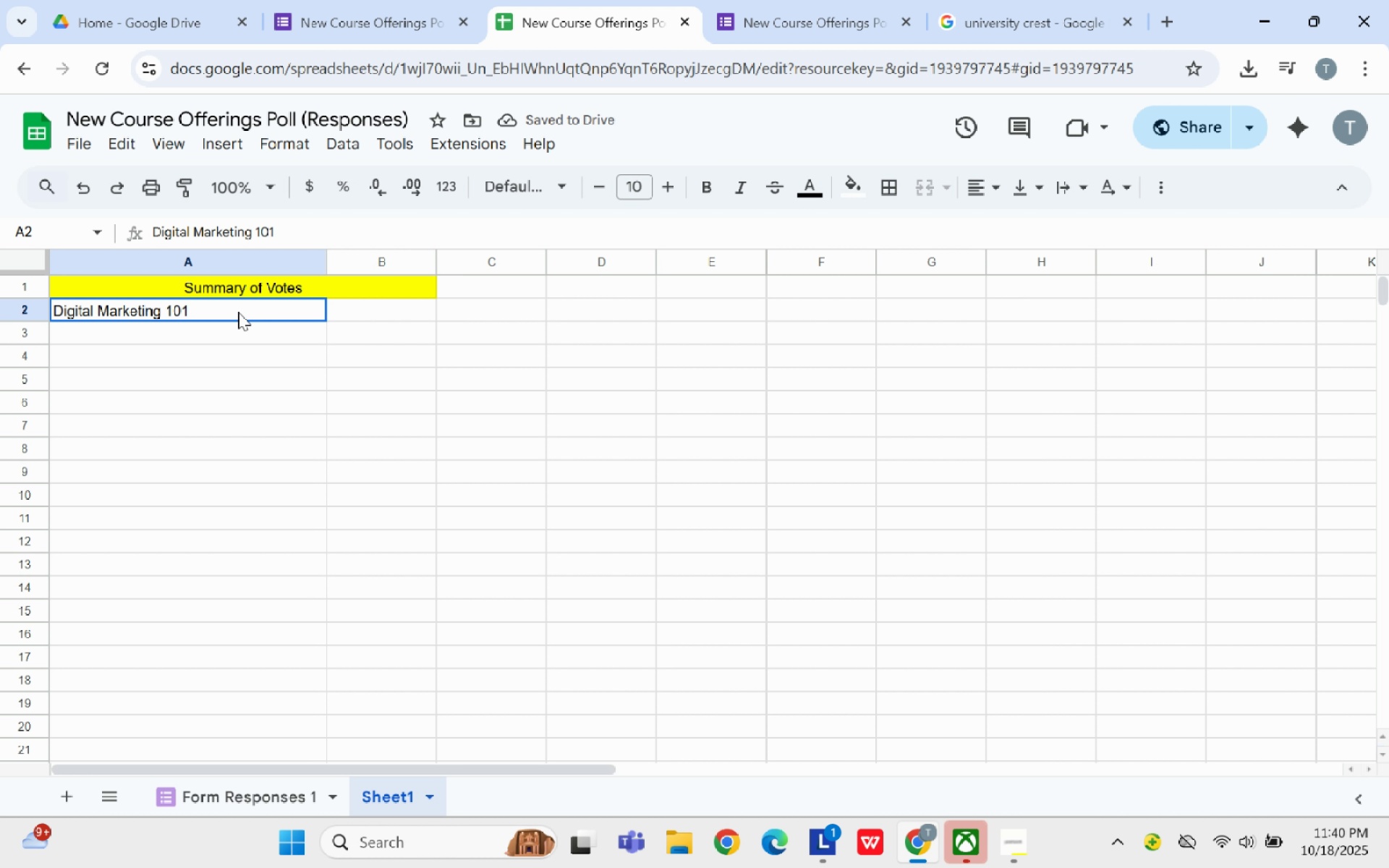 
left_click([238, 312])
 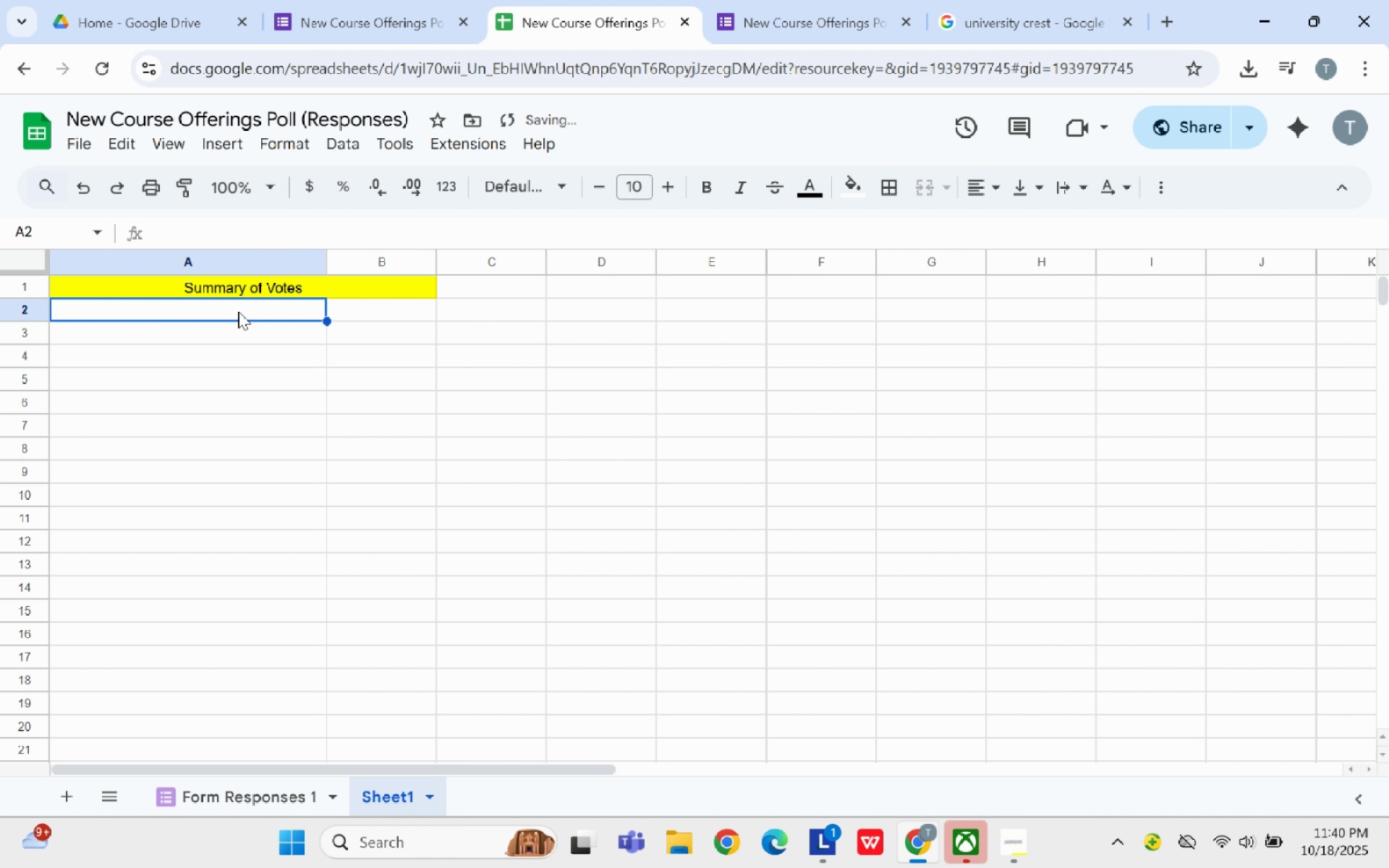 
key(Backspace)
type(Coursed)
key(Backspace)
type(s)
 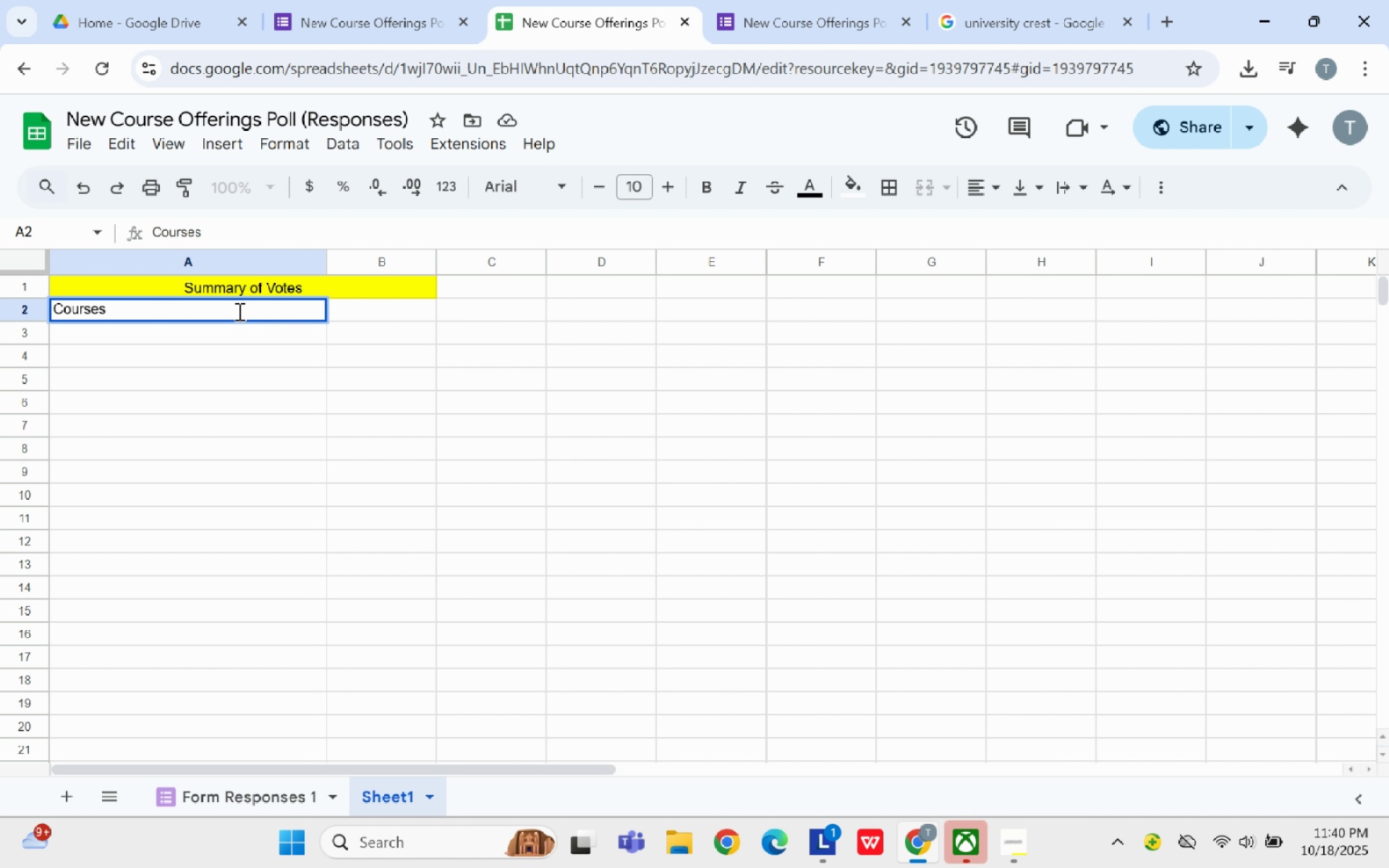 
left_click([353, 304])
 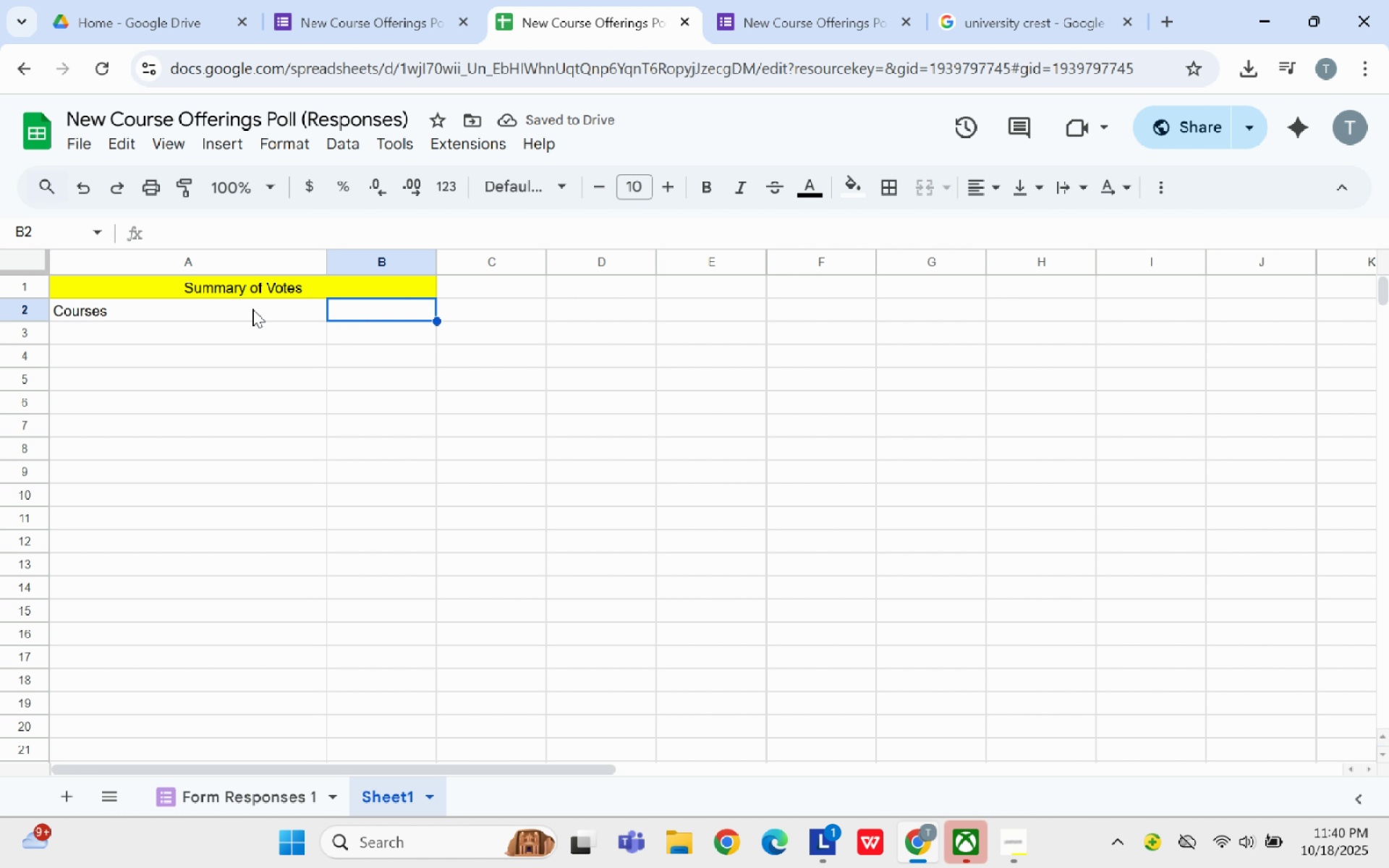 
left_click([252, 309])
 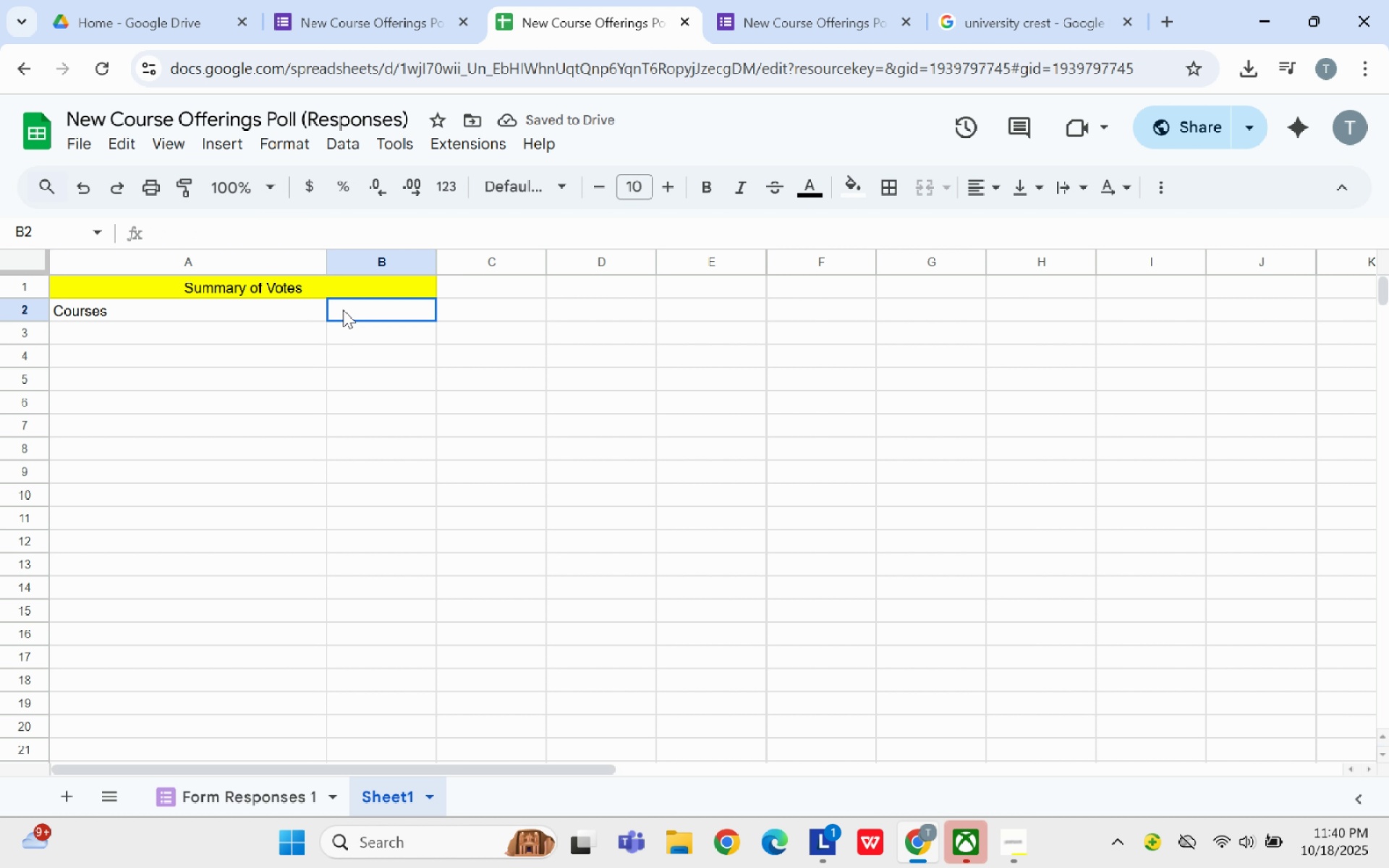 
left_click([343, 310])
 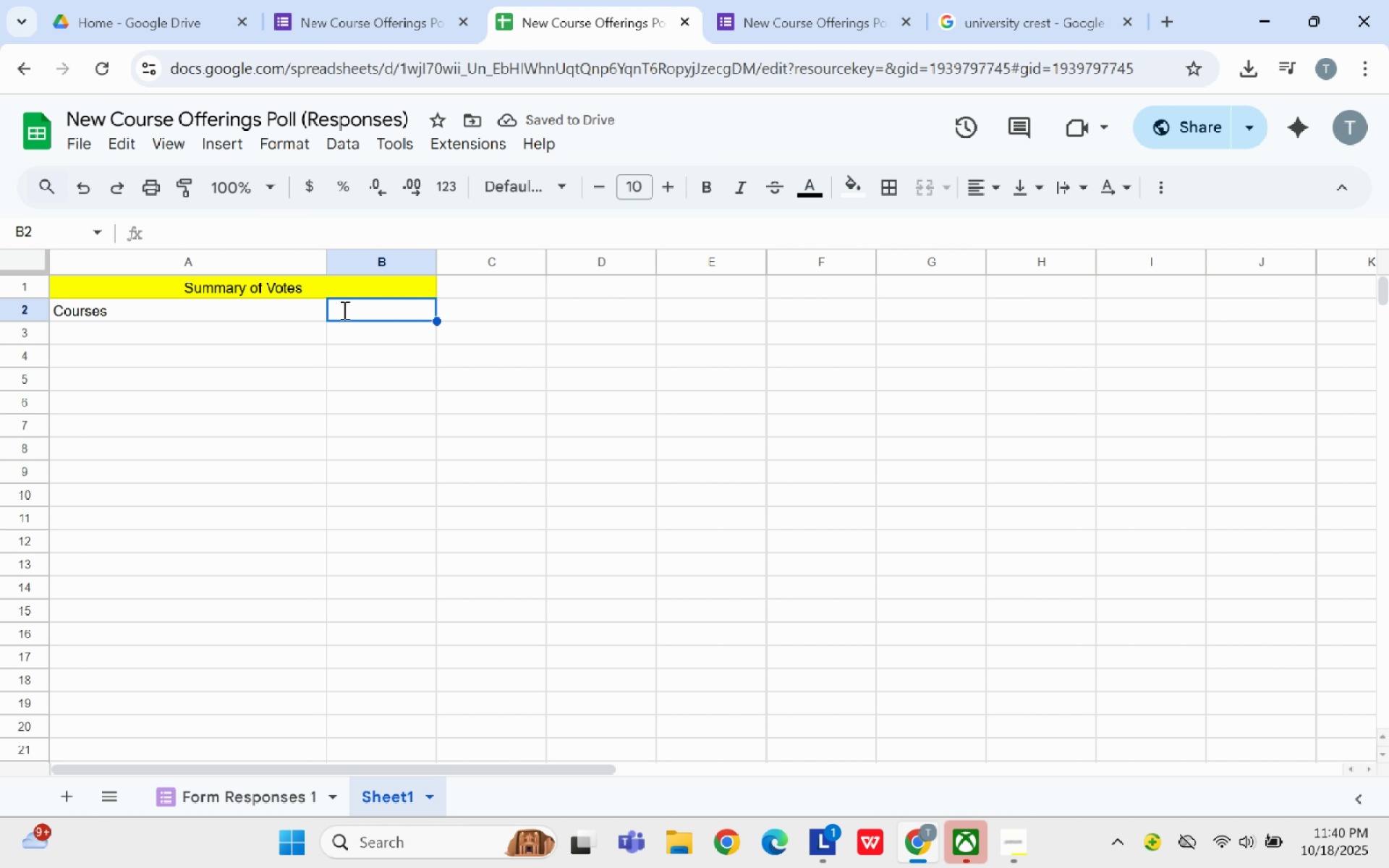 
hold_key(key=ShiftLeft, duration=0.43)
 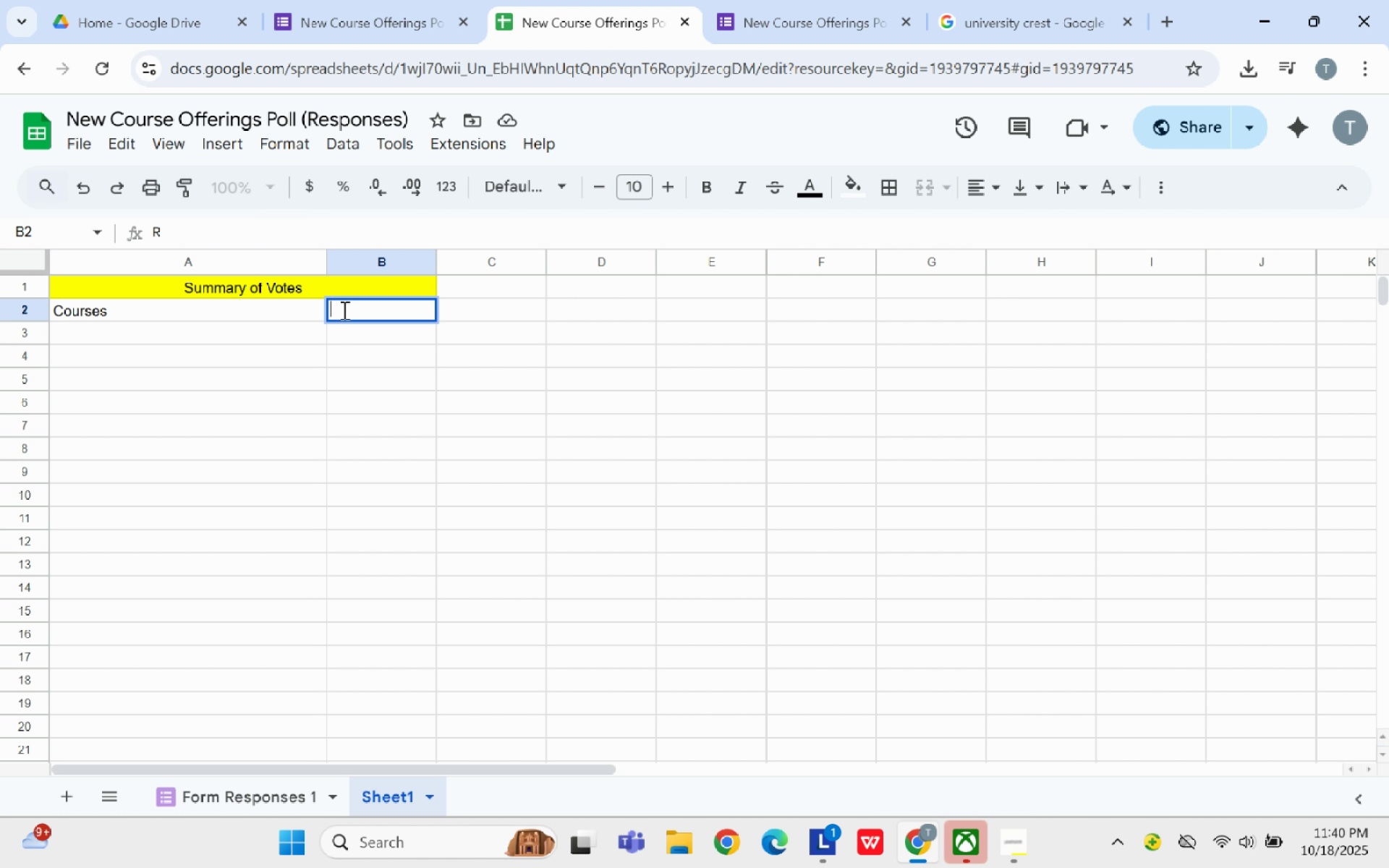 
key(Backspace)
type(Toa)
key(Backspace)
type(tal Votes)
 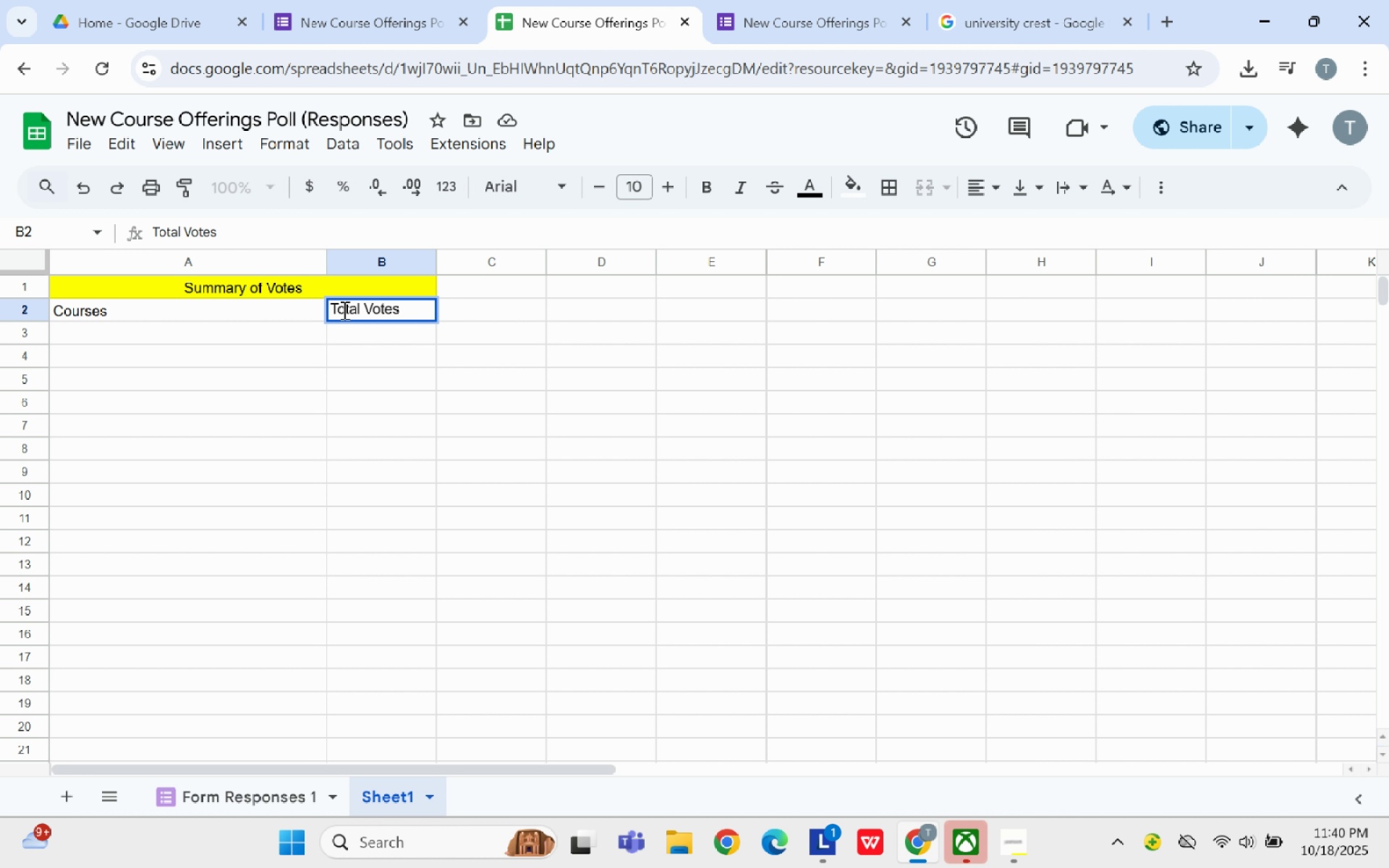 
left_click([132, 332])
 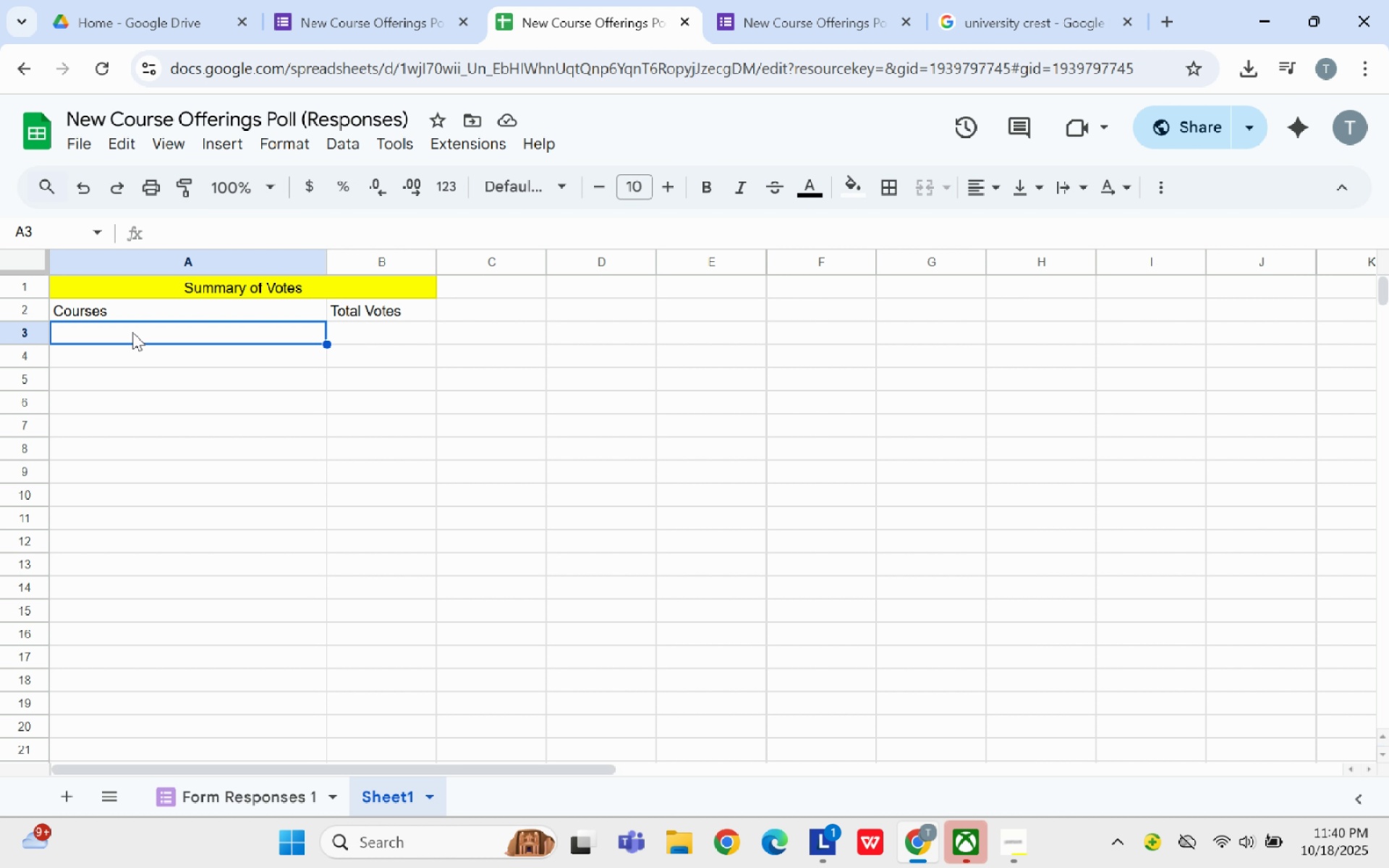 
wait(8.86)
 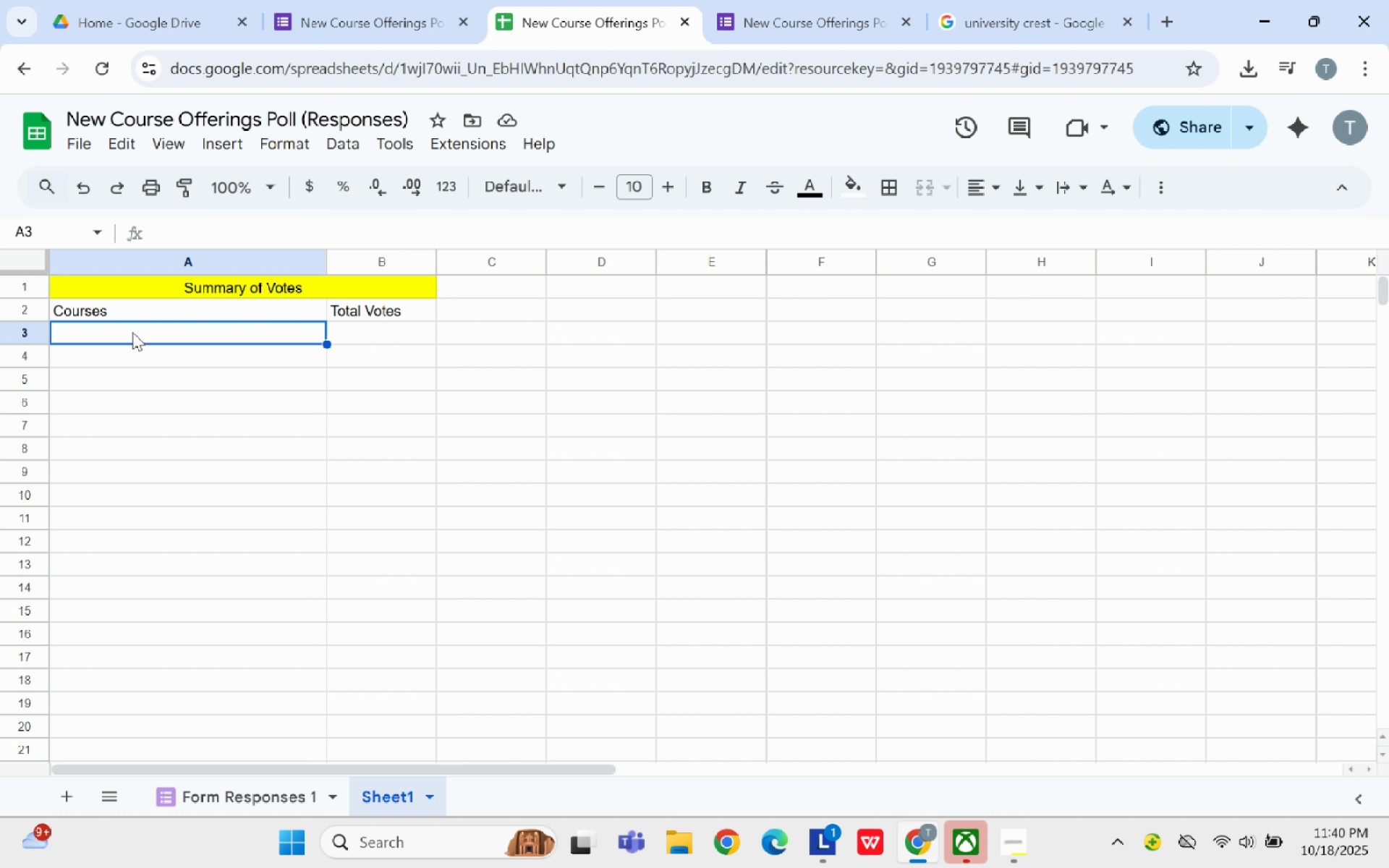 
key(Control+C)
 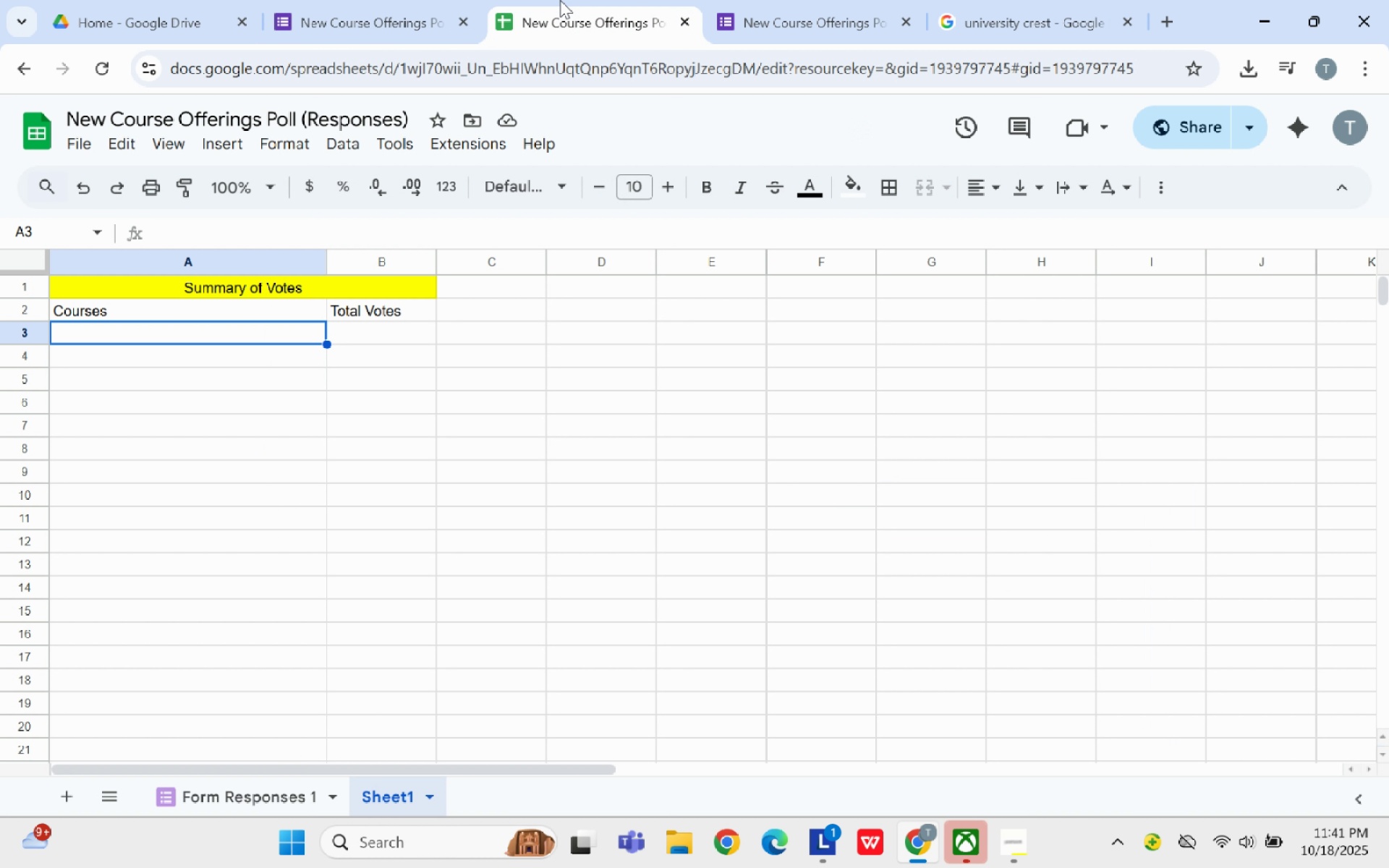 
left_click([560, 0])
 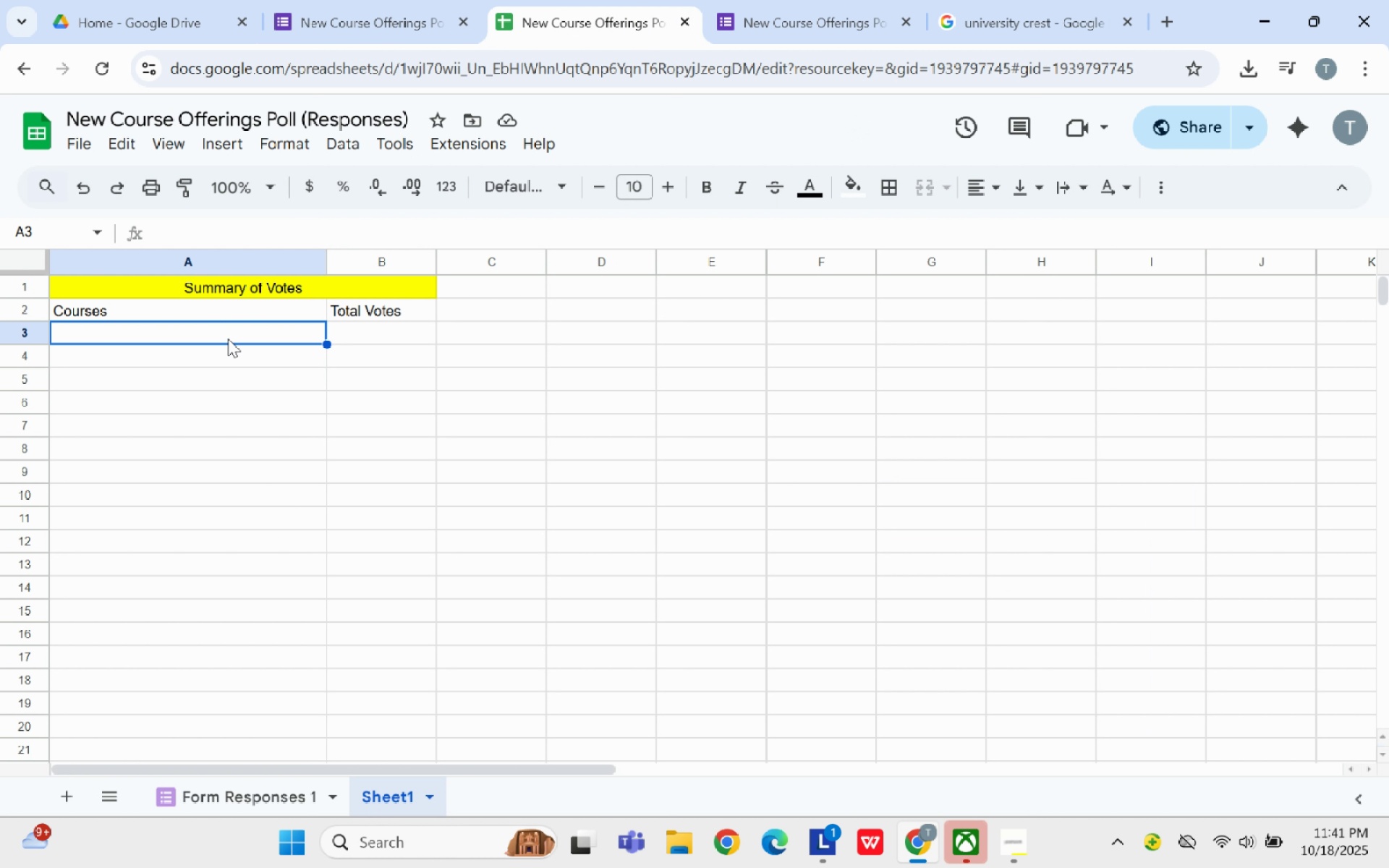 
key(Control+V)
 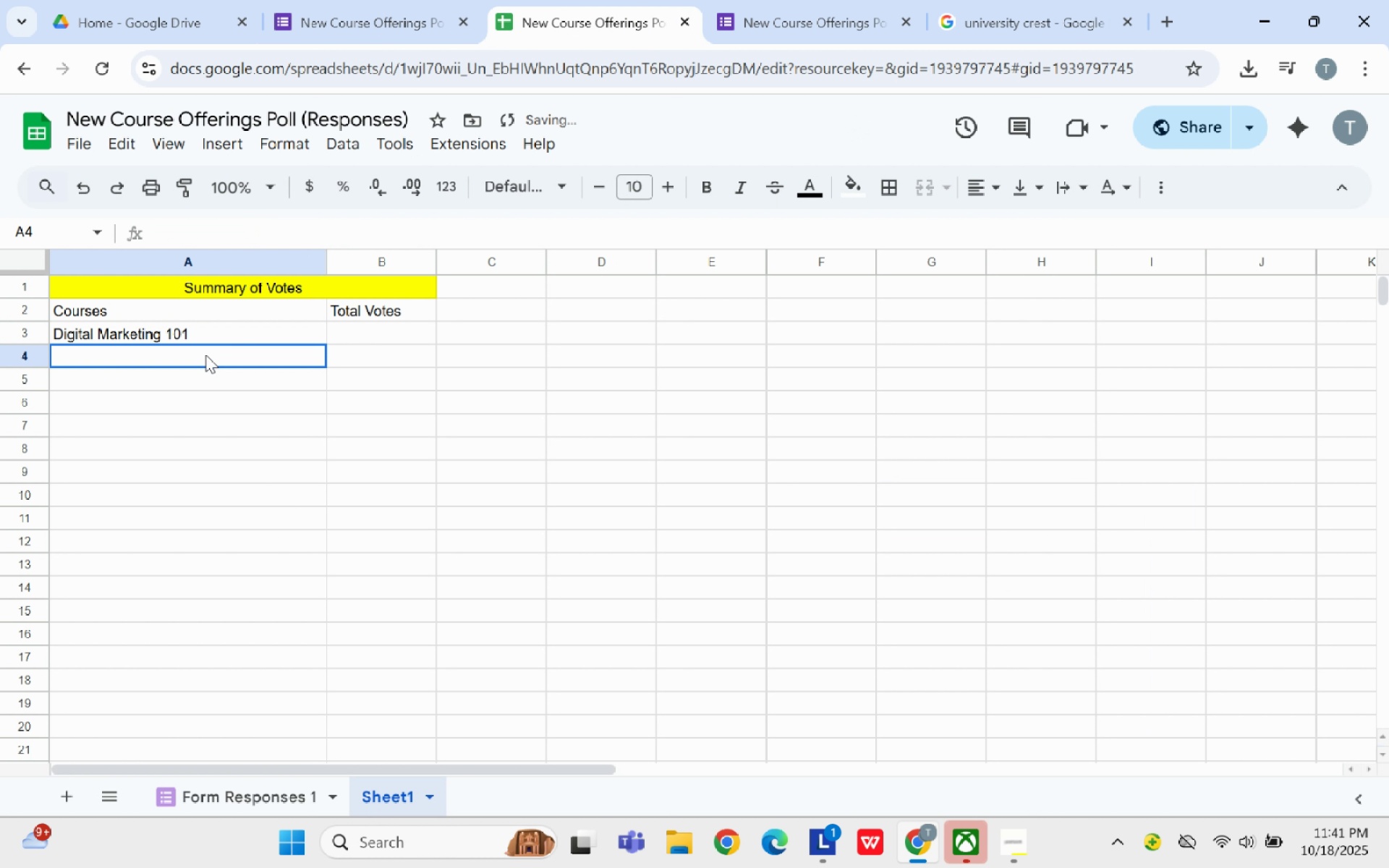 
left_click([205, 354])
 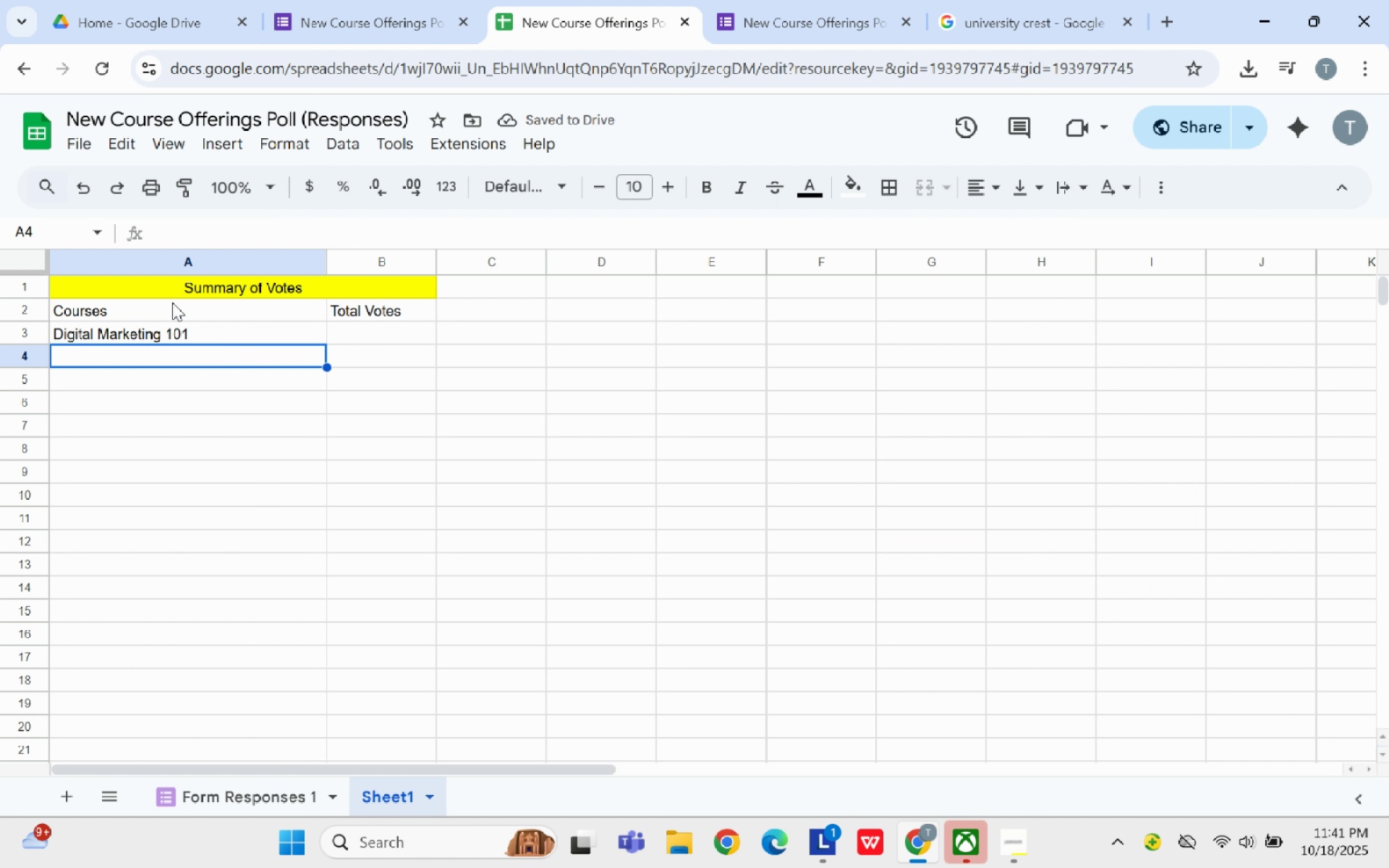 
left_click([177, 310])
 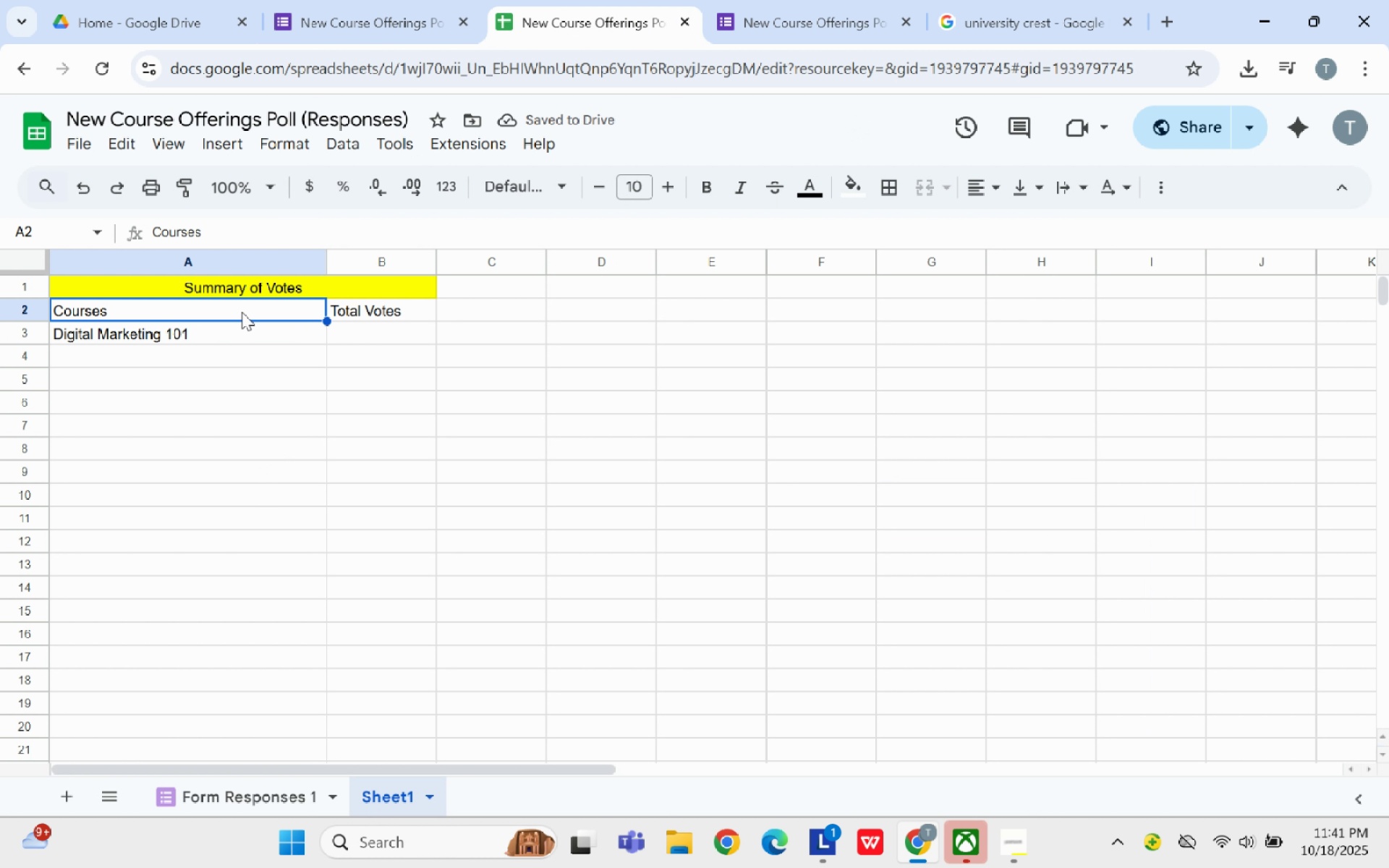 
left_click_drag(start_coordinate=[242, 312], to_coordinate=[370, 312])
 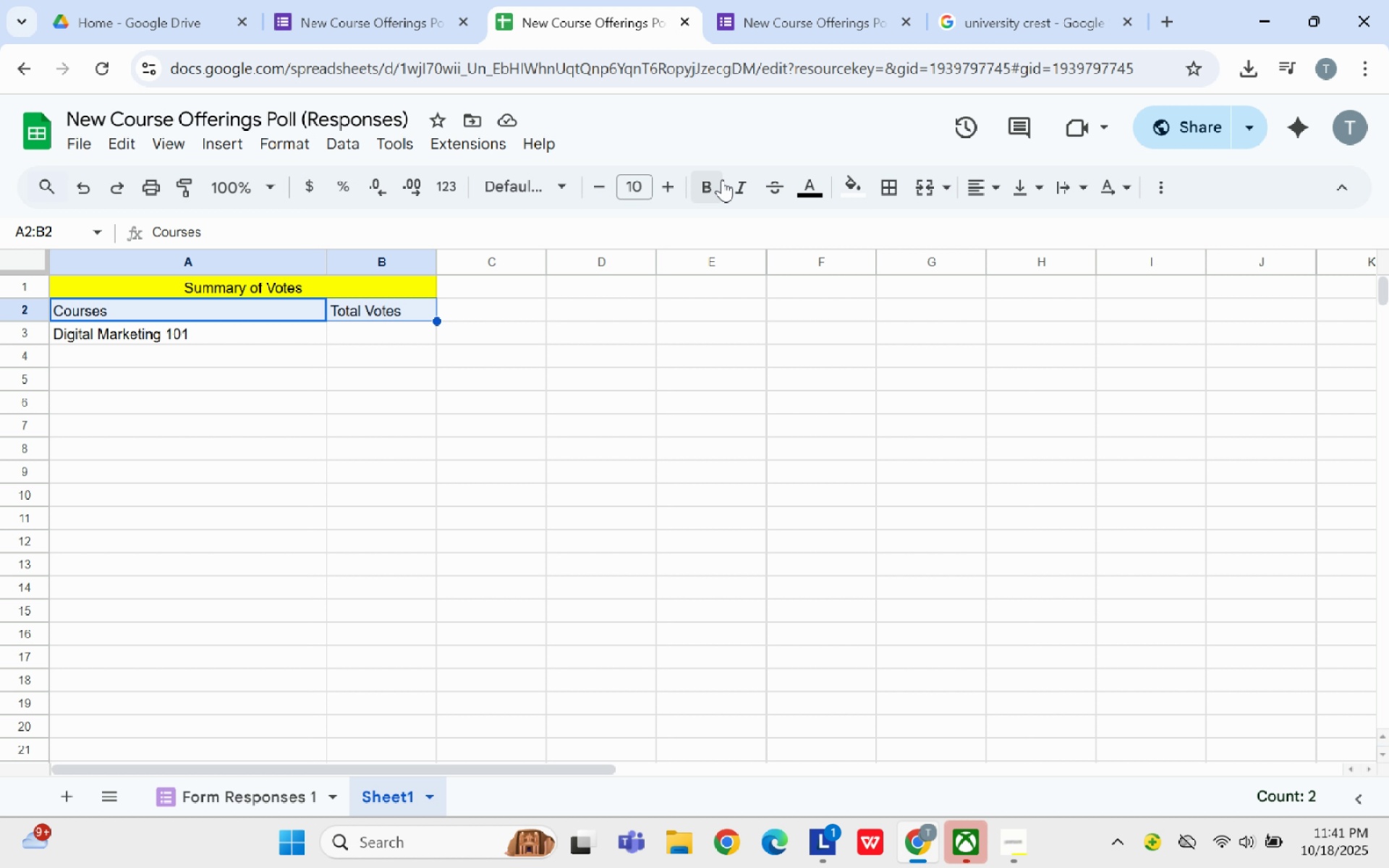 
left_click([718, 180])
 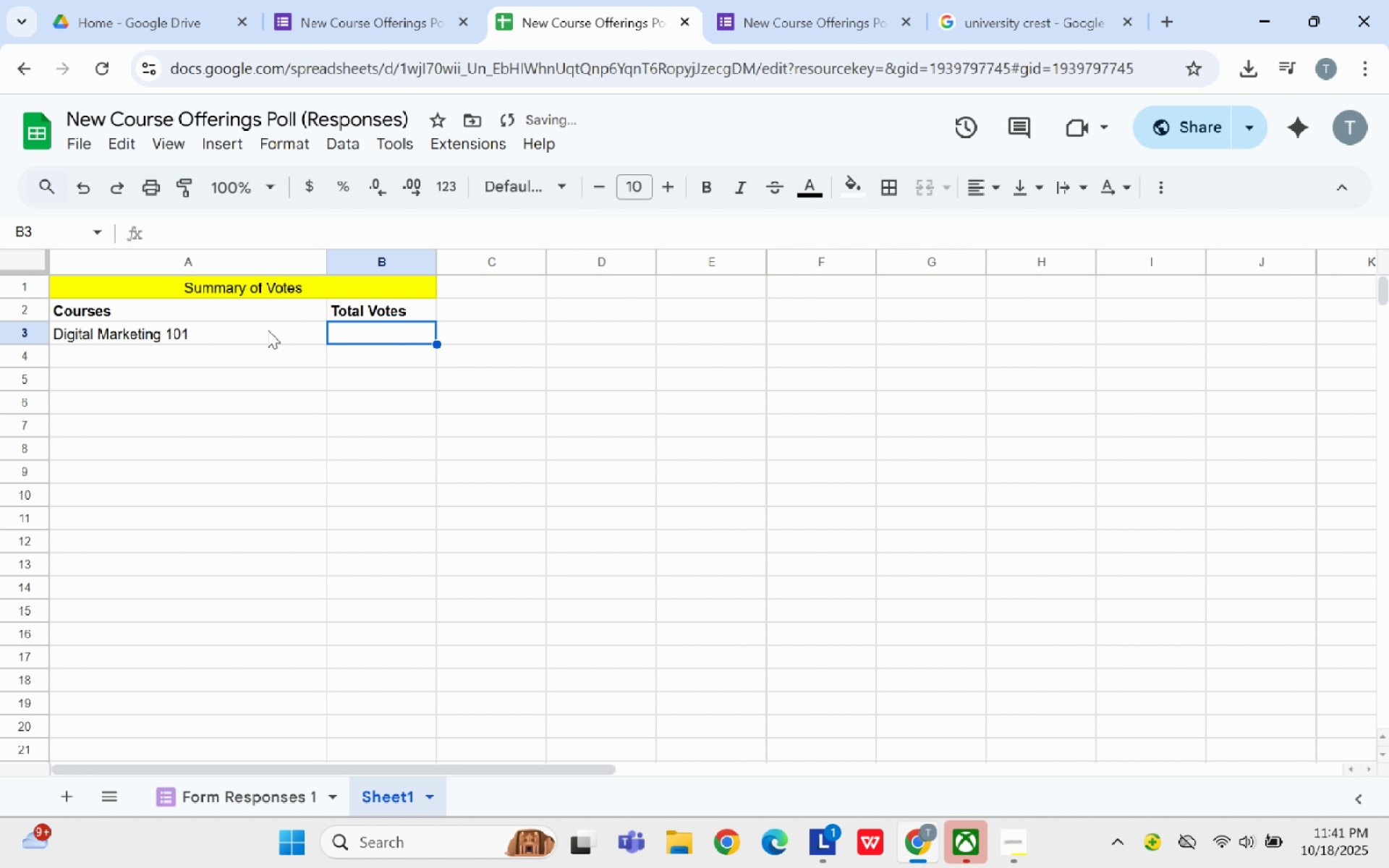 
left_click([268, 330])
 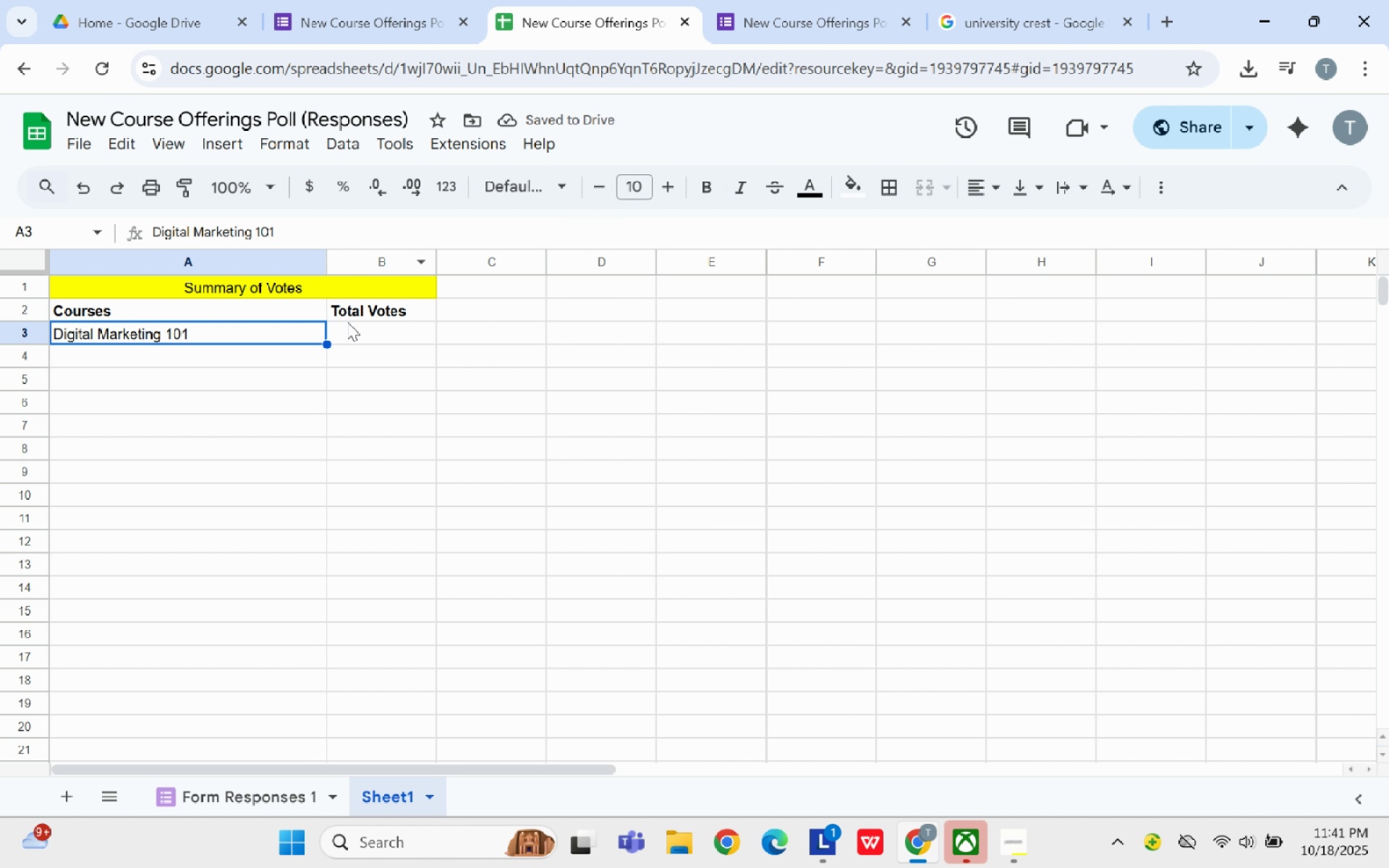 
left_click([268, 352])
 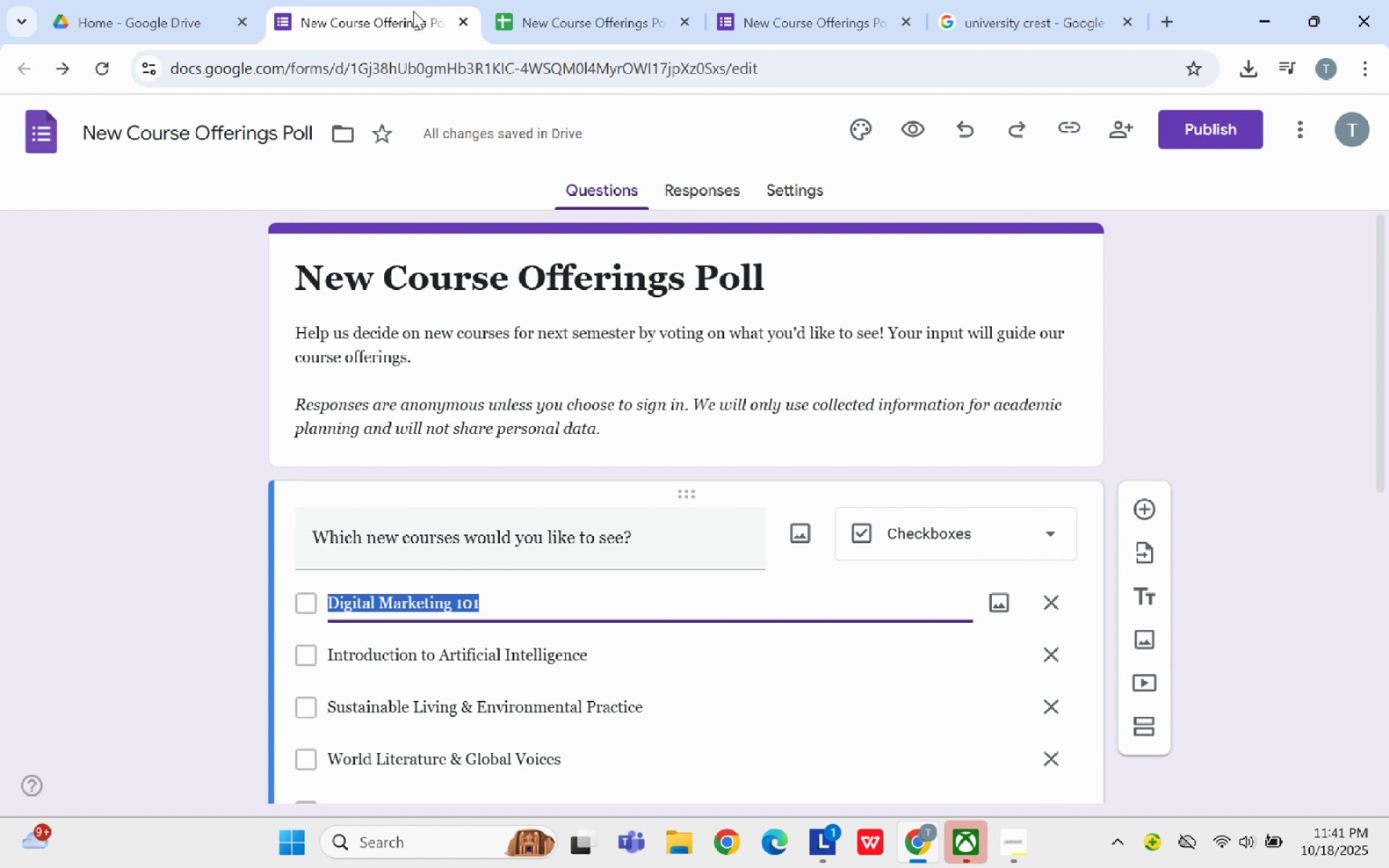 
scroll: coordinate [470, 567], scroll_direction: down, amount: 2.0
 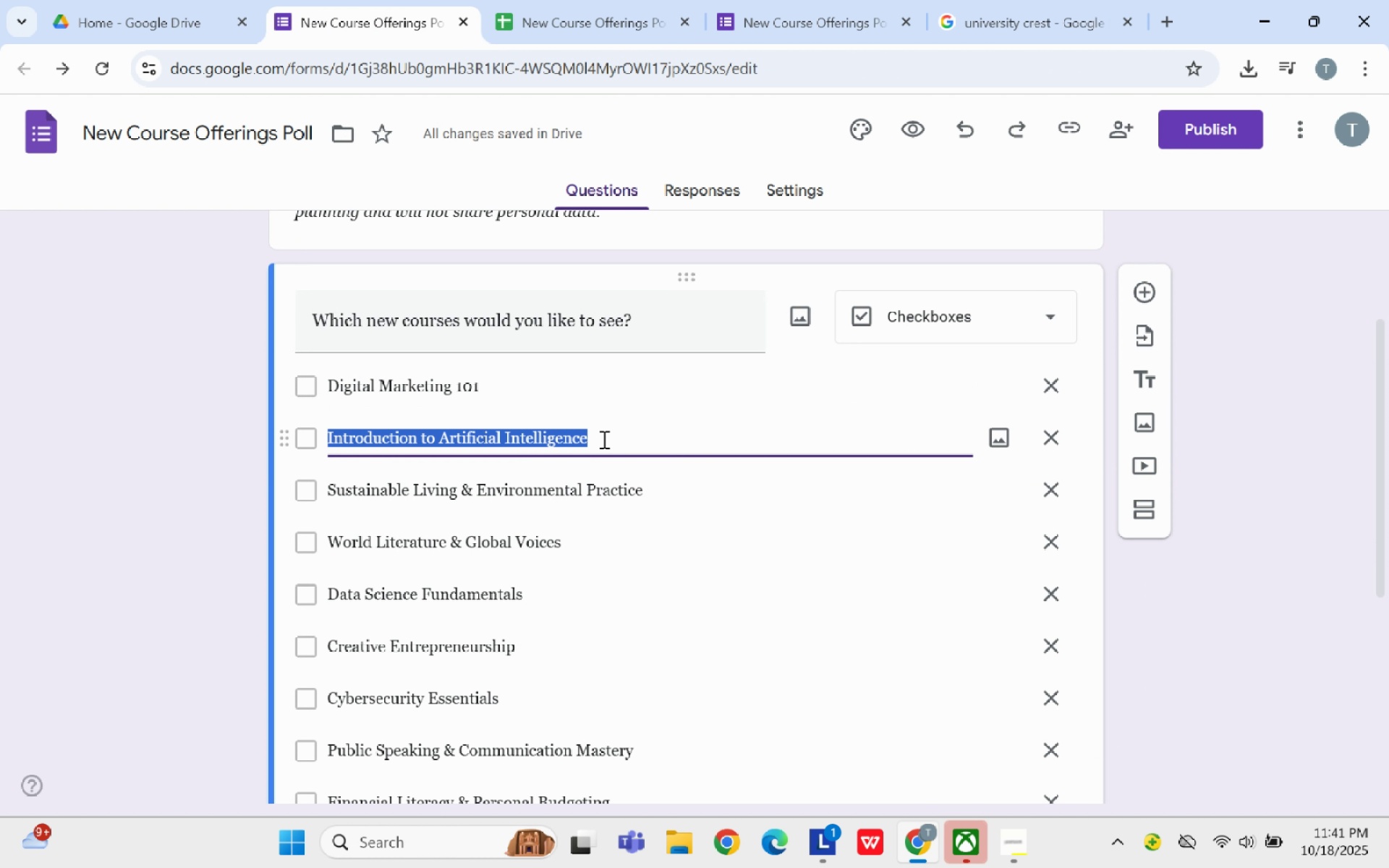 
key(Control+C)
 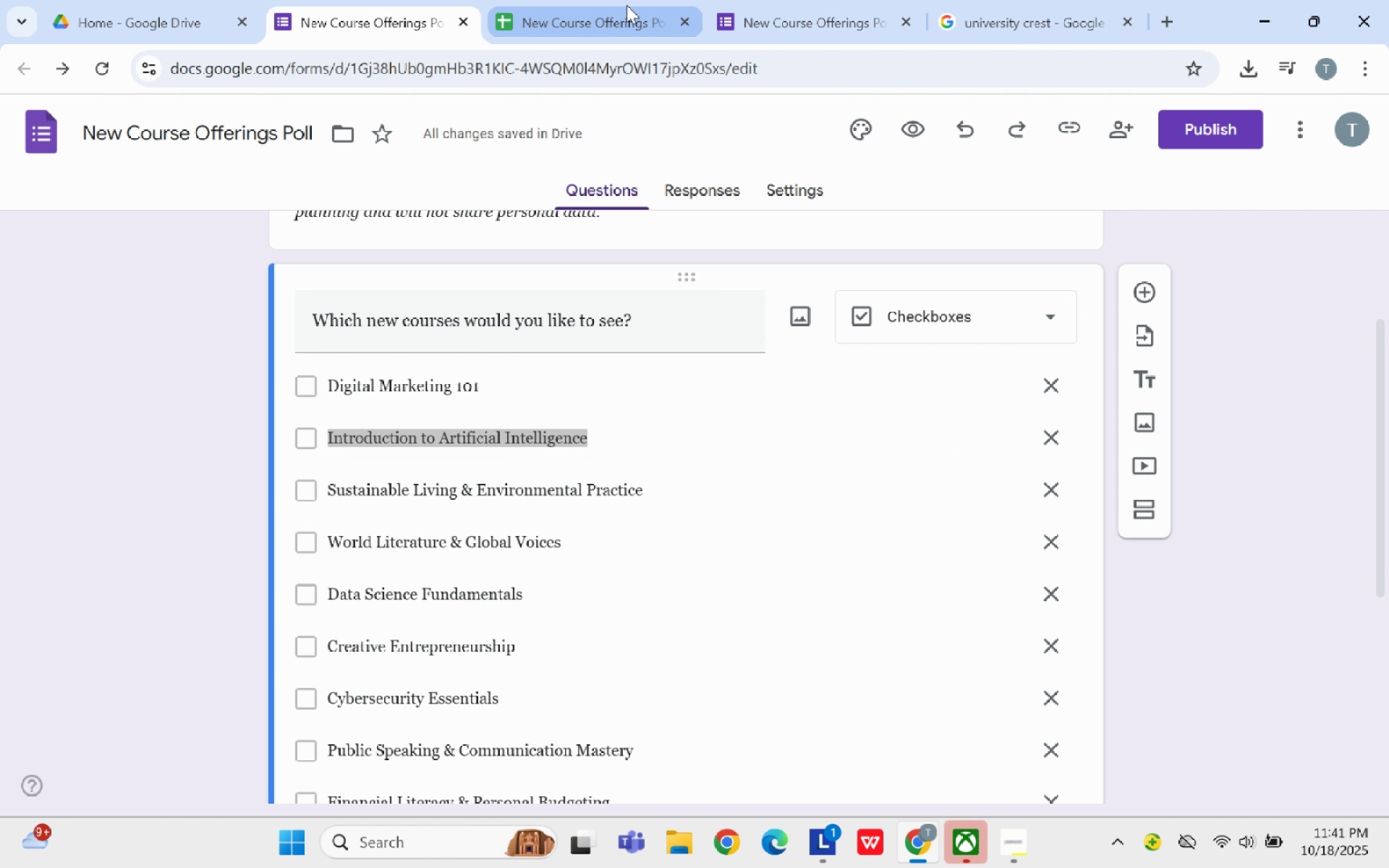 
left_click_drag(start_coordinate=[625, 2], to_coordinate=[627, 6])
 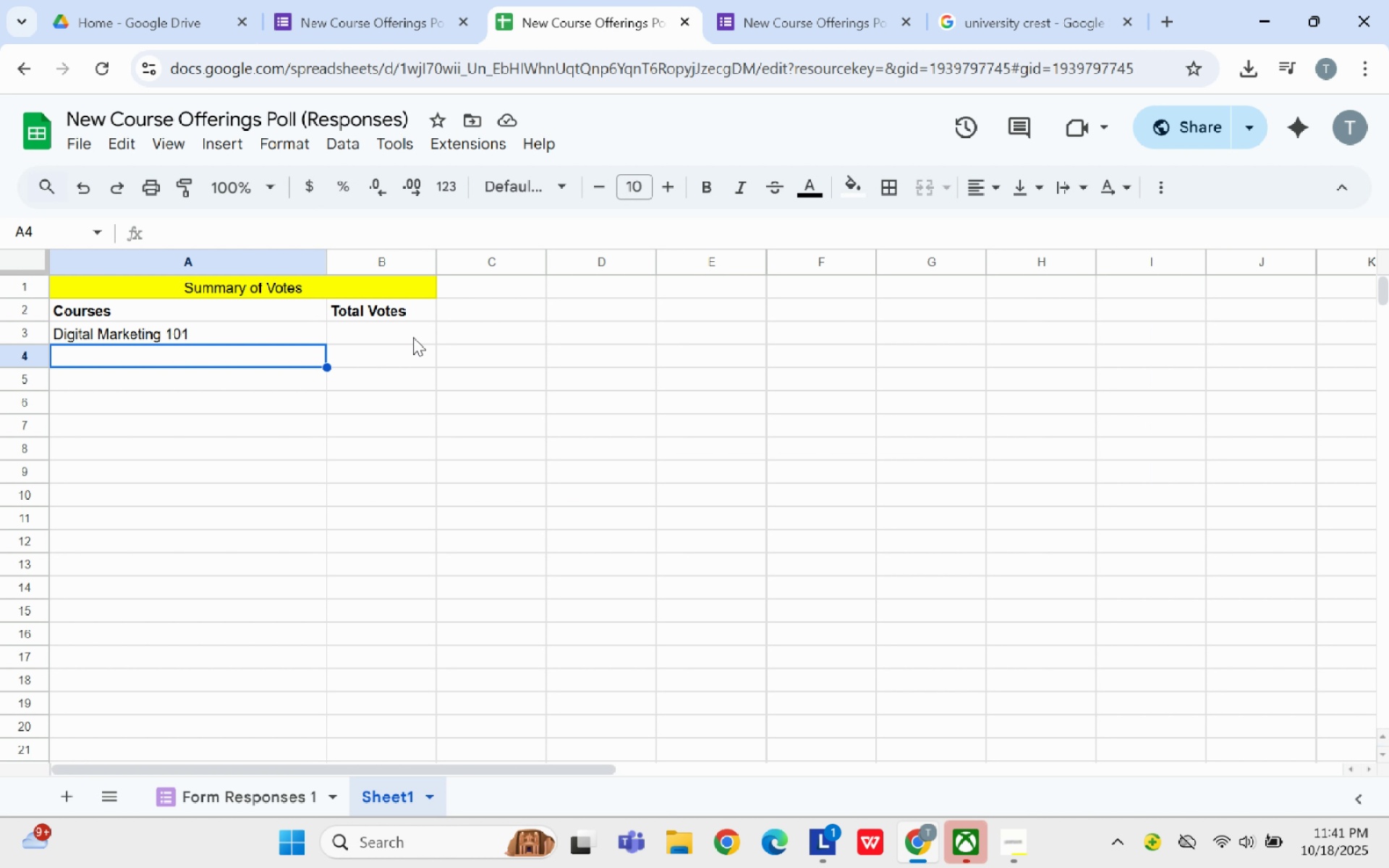 
key(Control+V)
 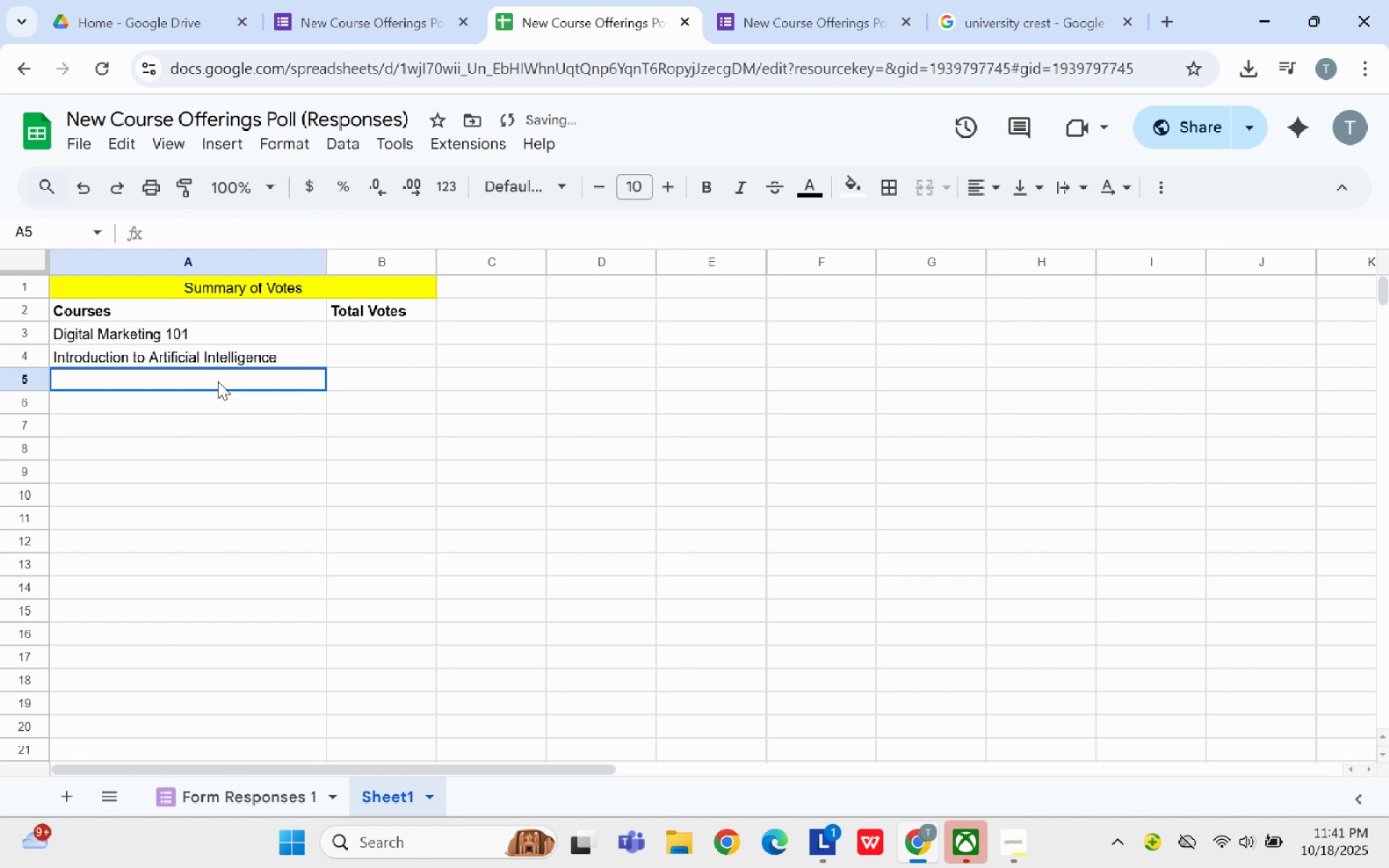 
left_click([218, 381])
 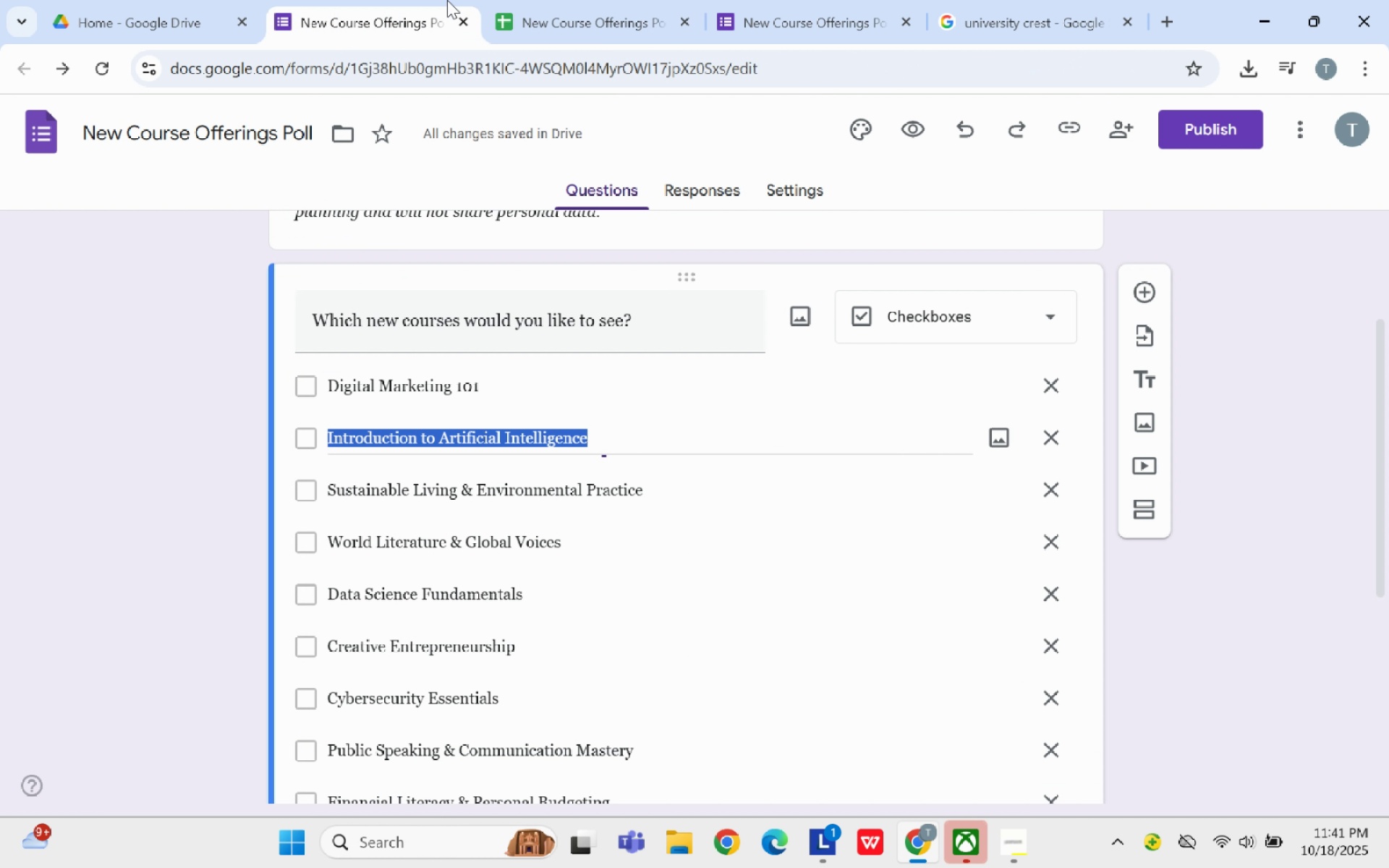 
left_click([447, 0])
 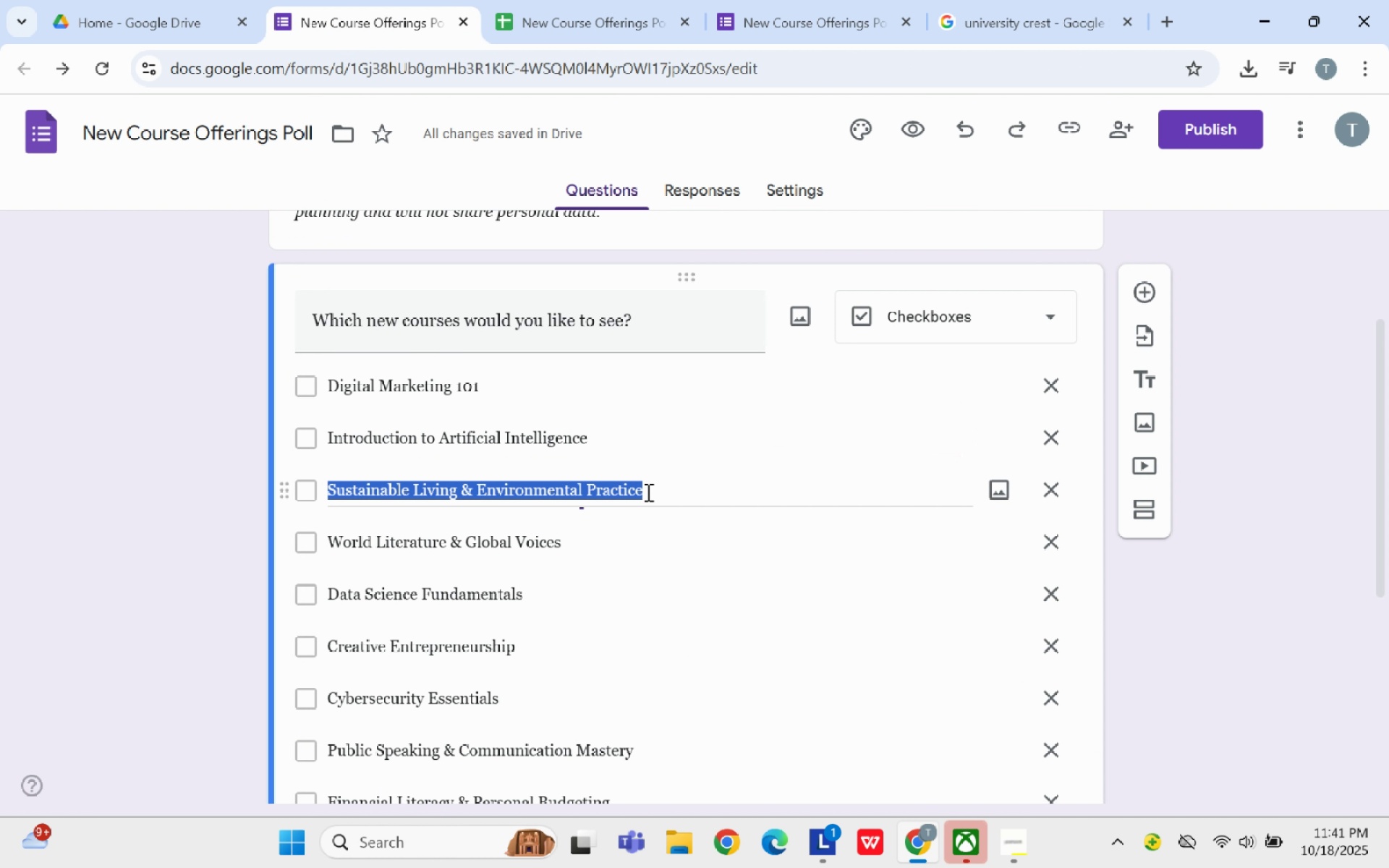 
left_click([647, 492])
 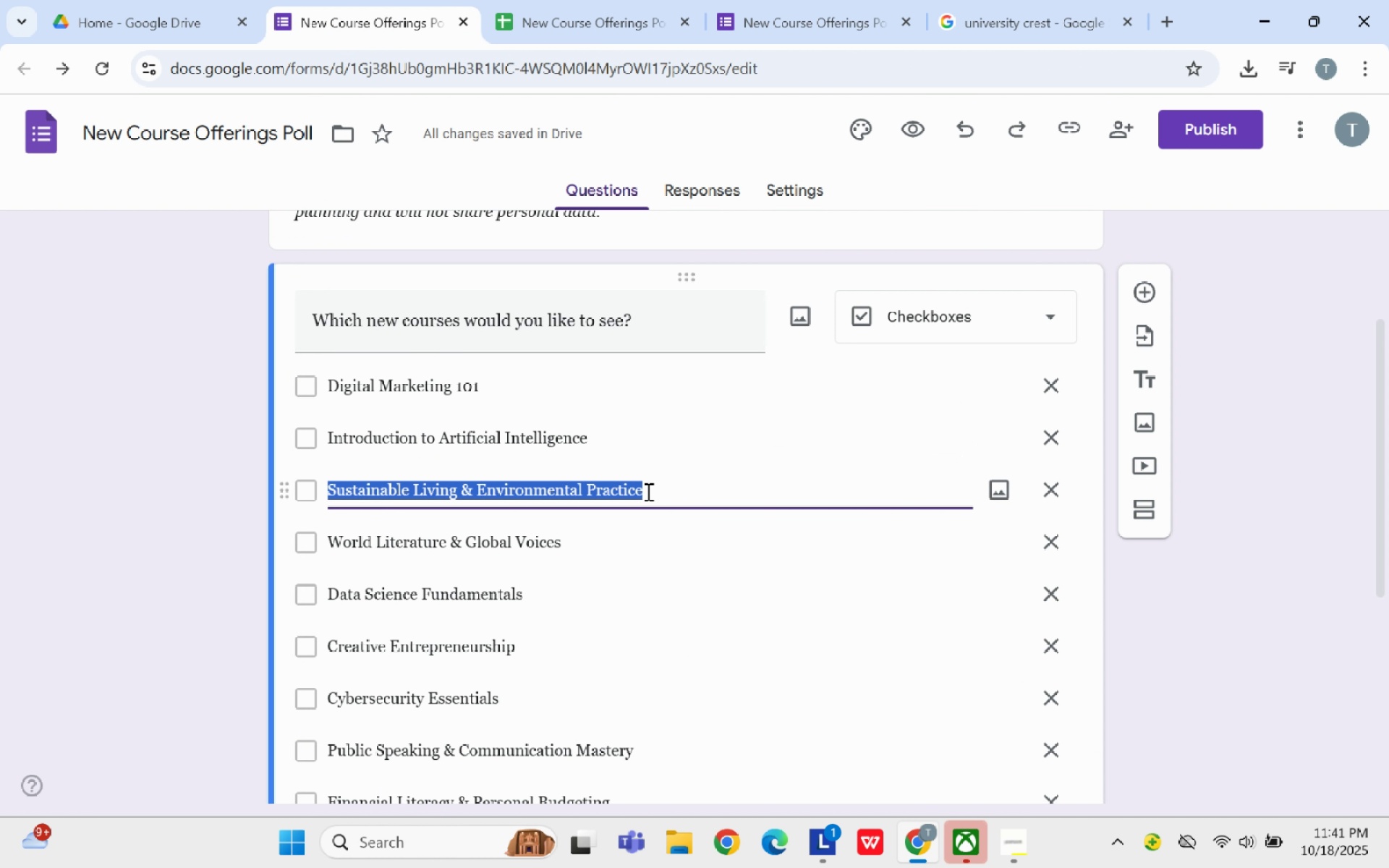 
key(Control+C)
 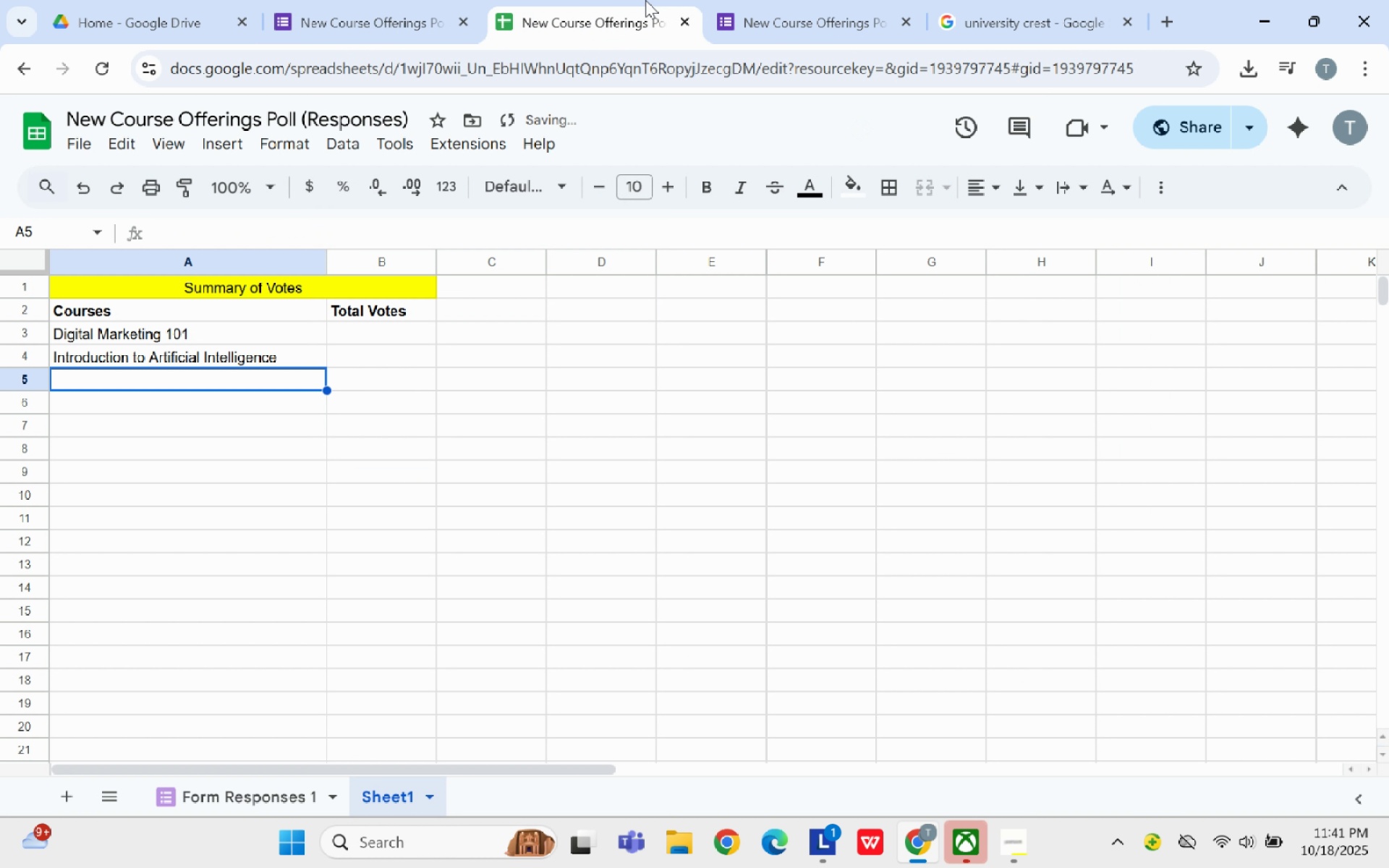 
left_click([645, 0])
 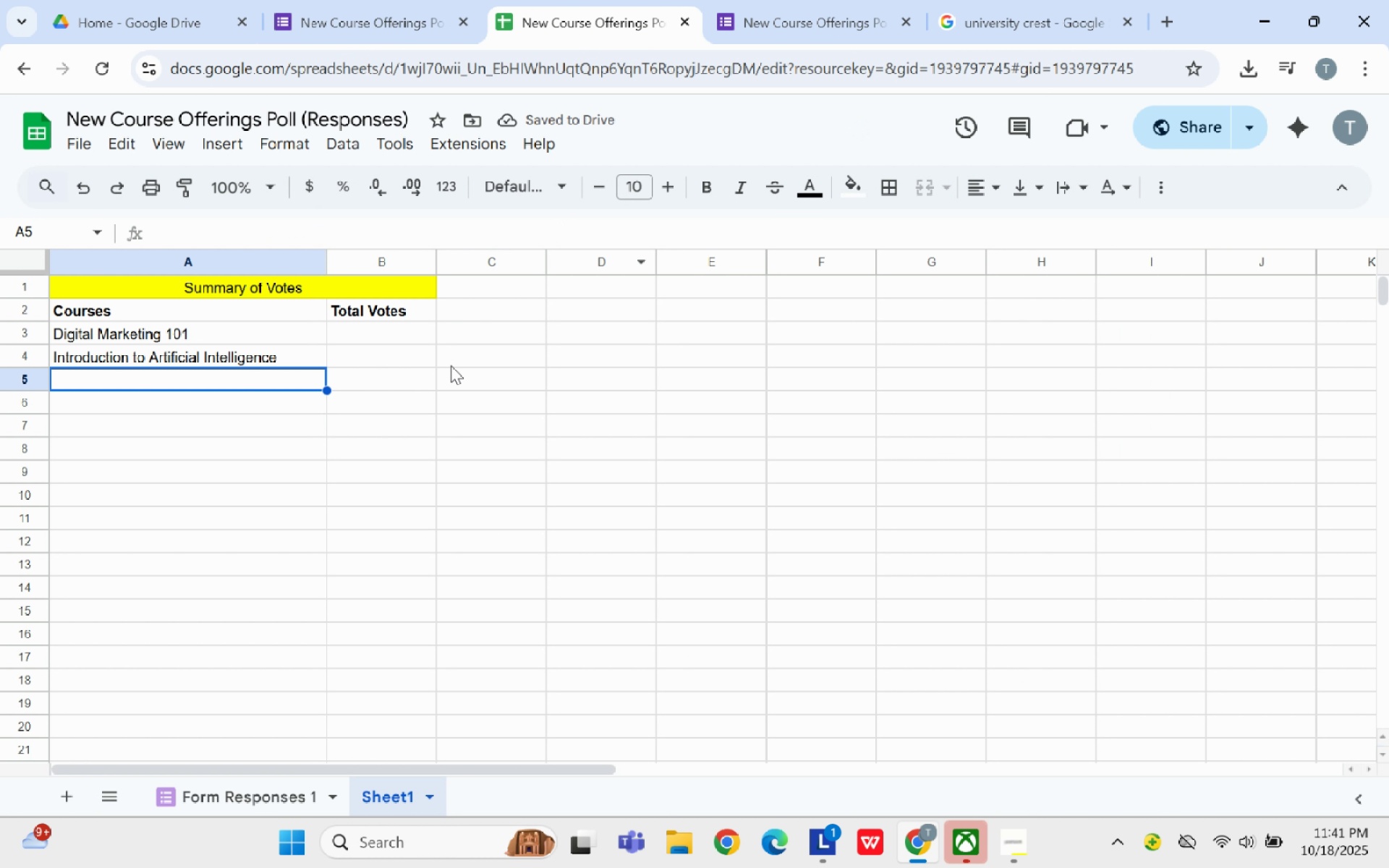 
key(Control+V)
 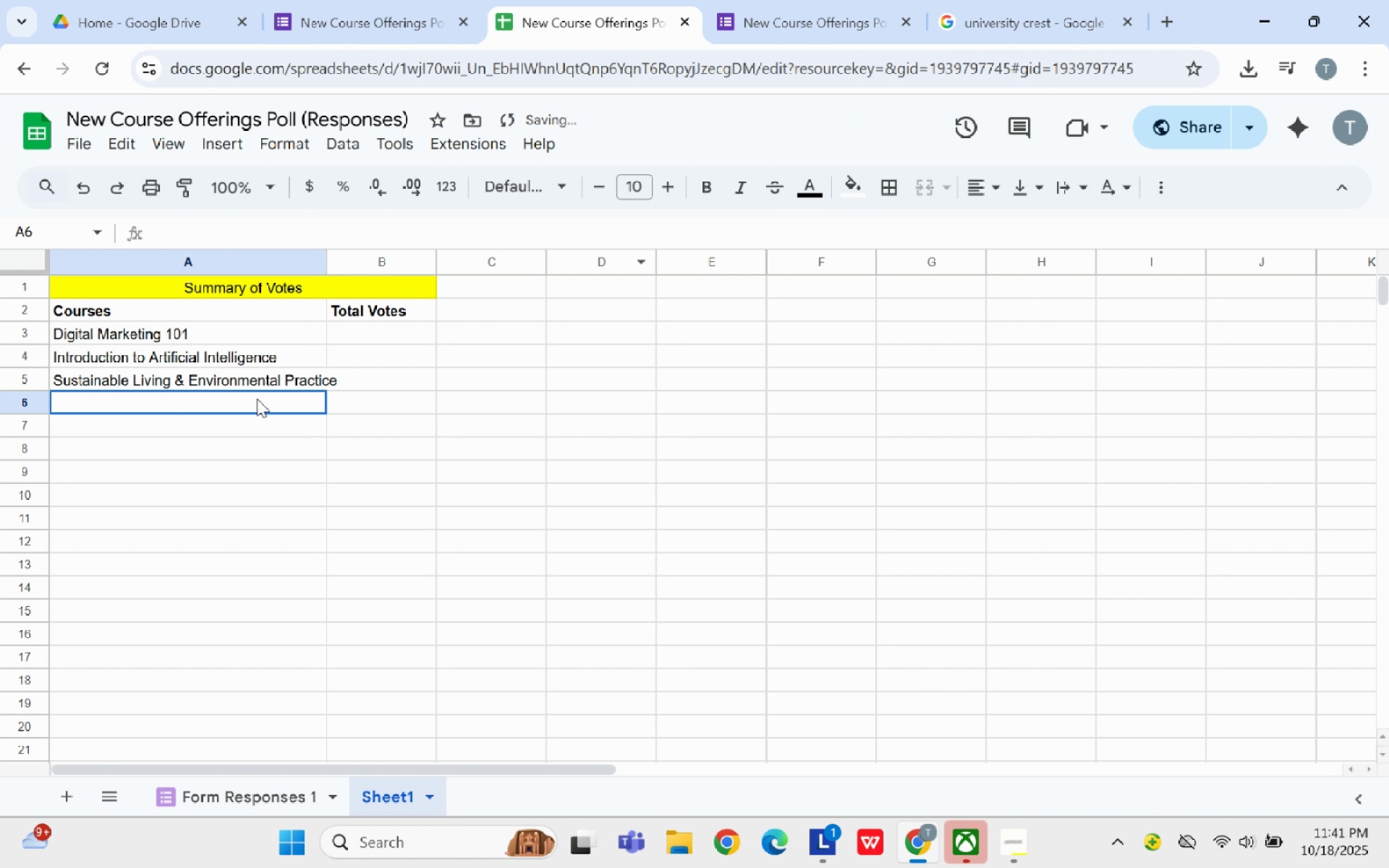 
left_click([257, 399])
 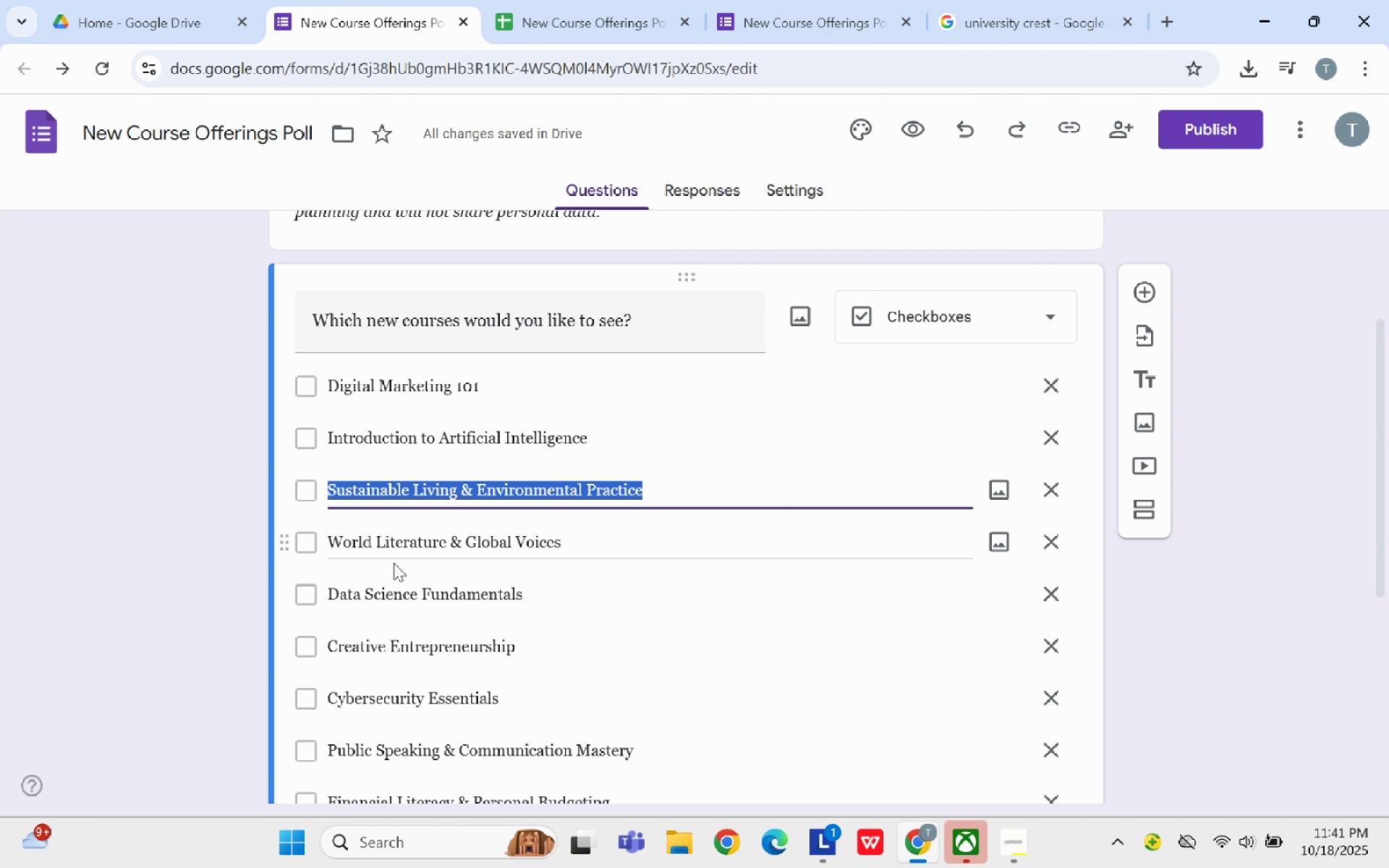 
left_click([396, 552])
 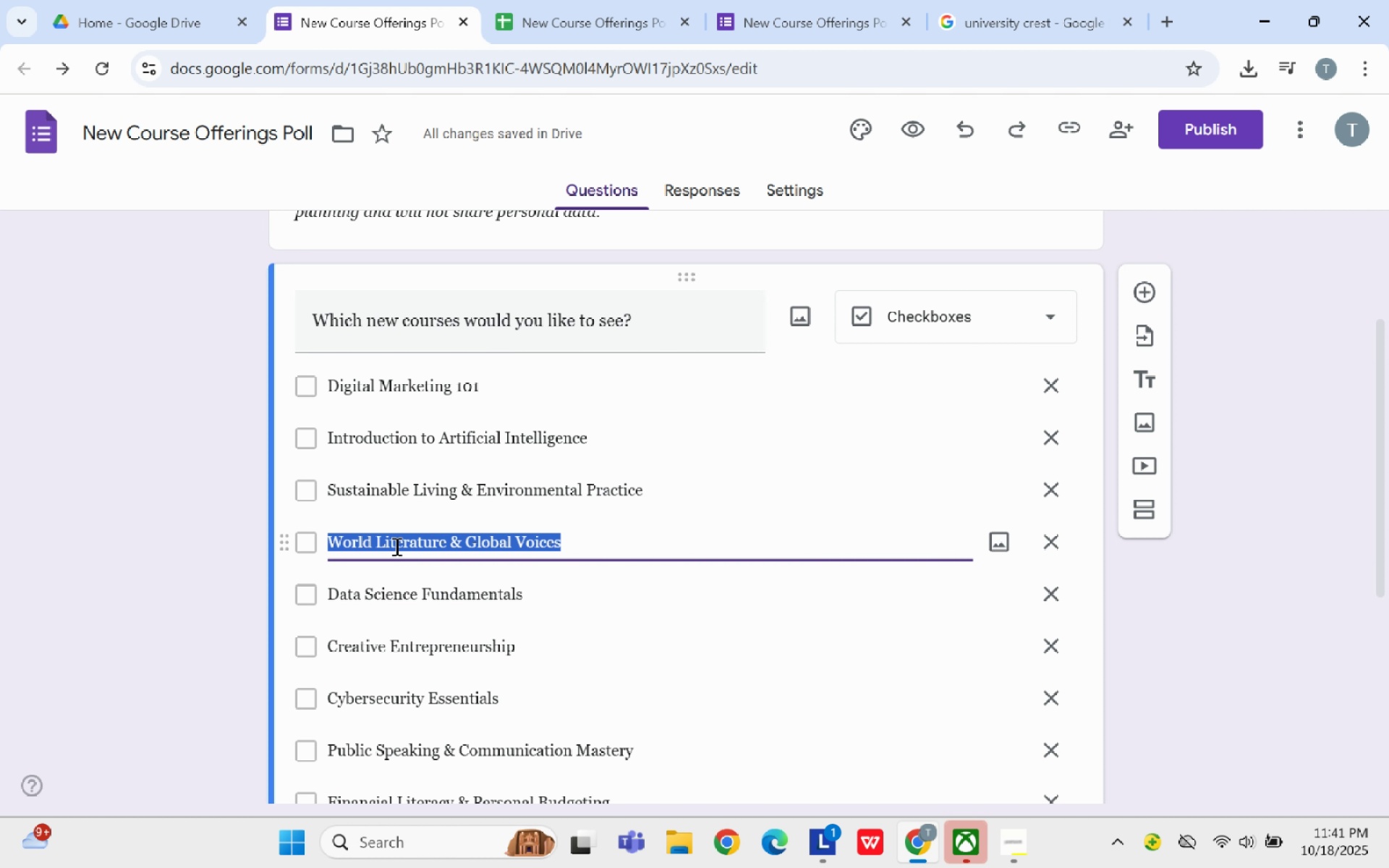 
key(Control+C)
 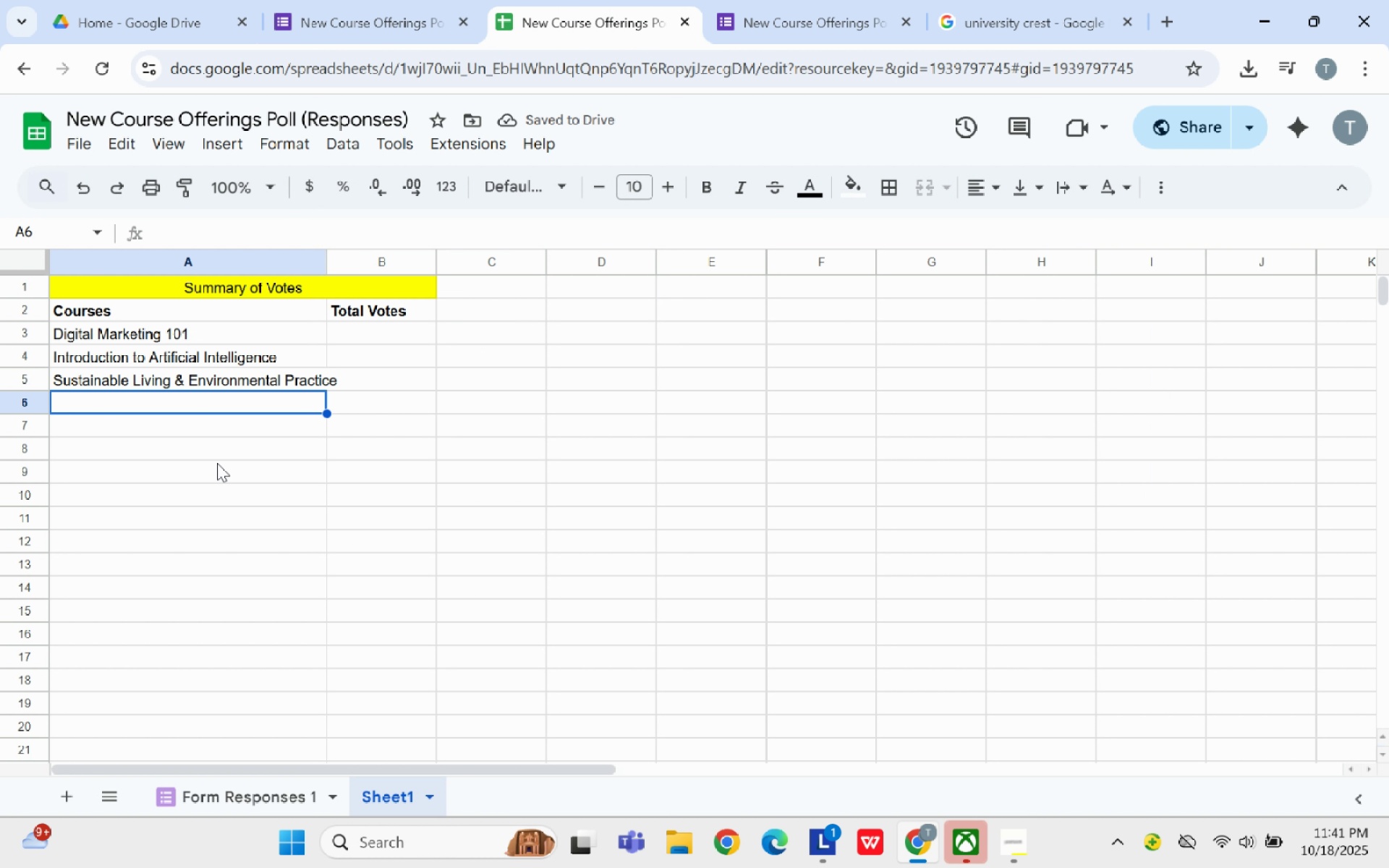 
key(Control+V)
 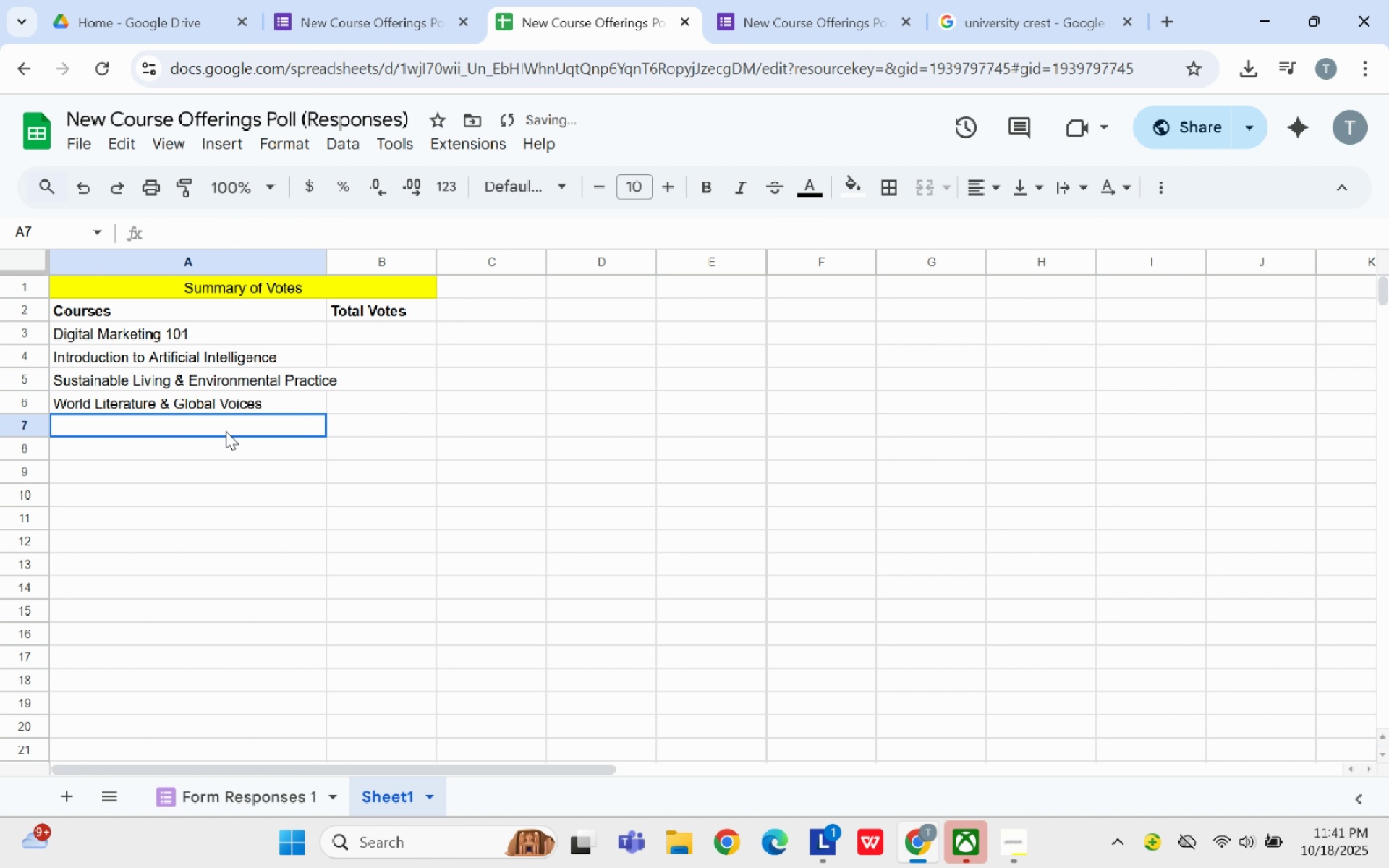 
left_click([226, 431])
 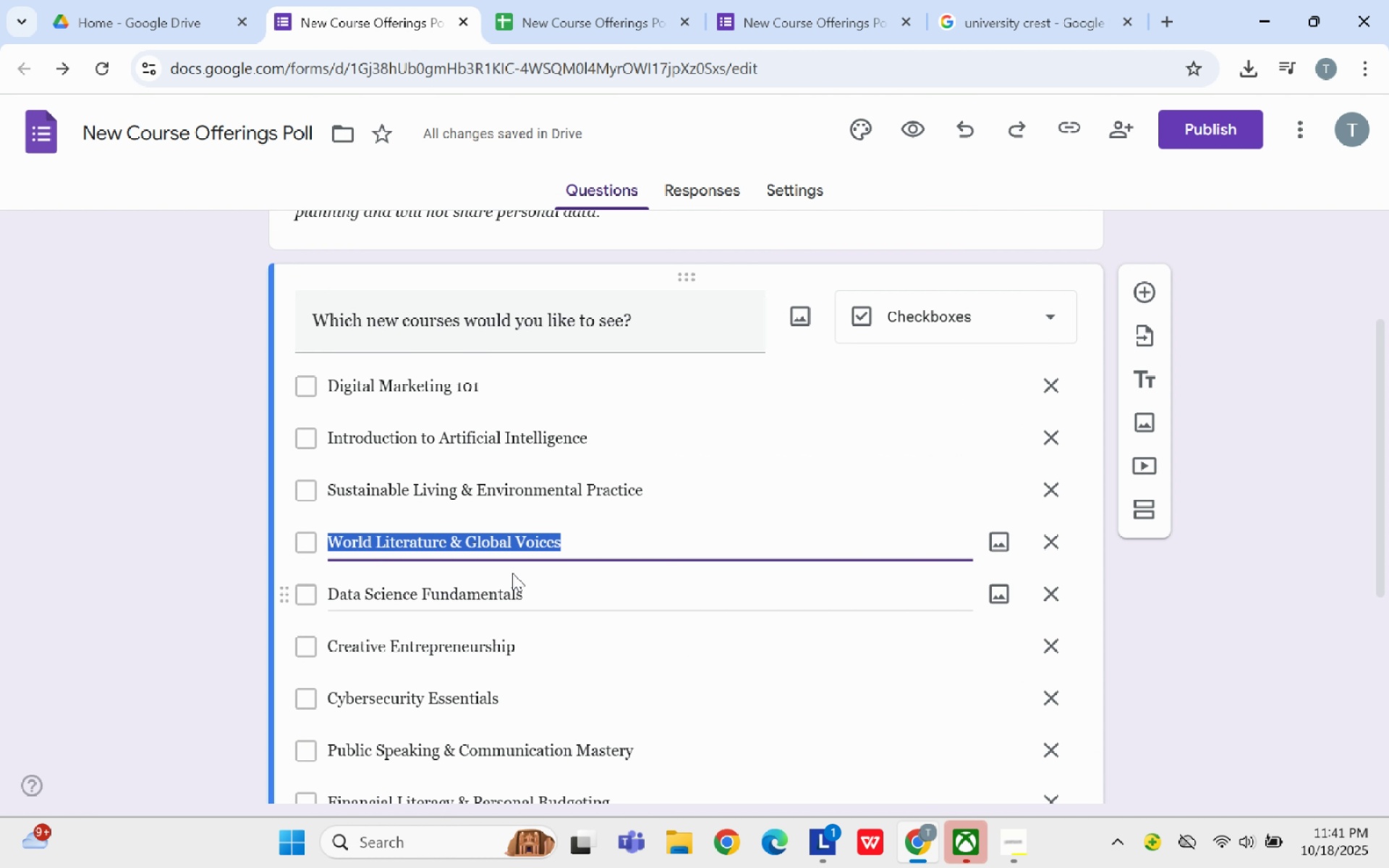 
left_click([512, 582])
 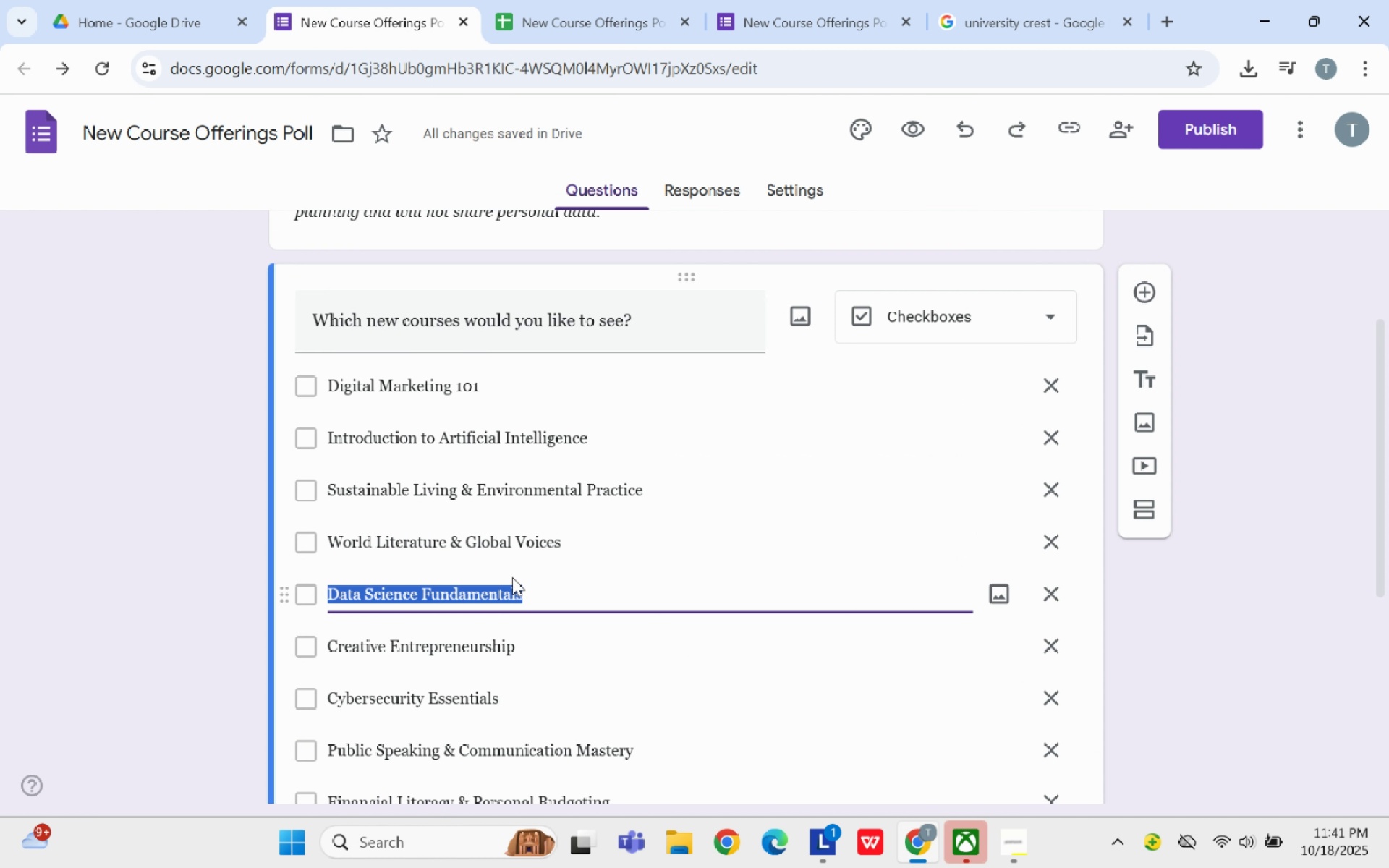 
key(Control+C)
 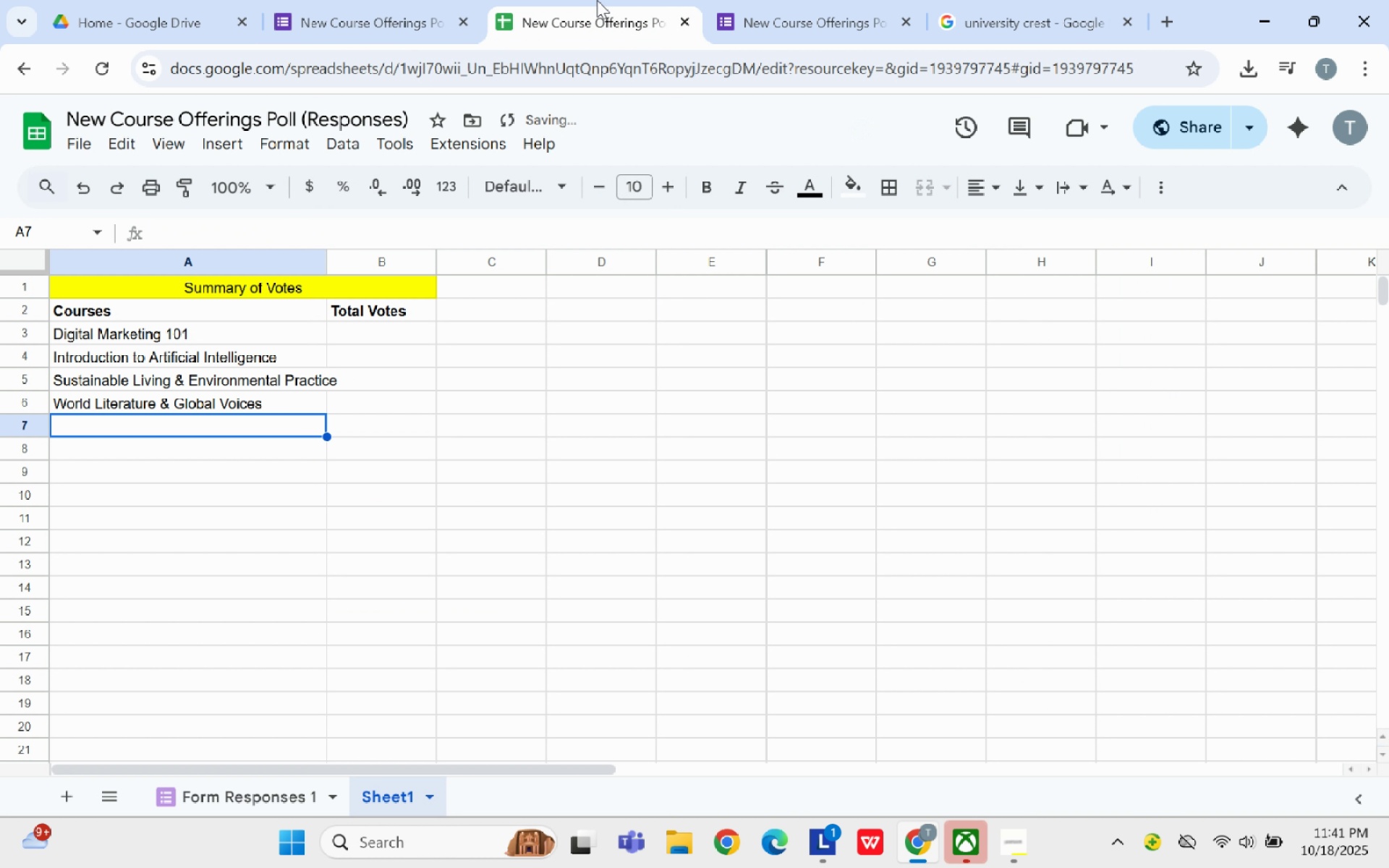 
left_click([597, 0])
 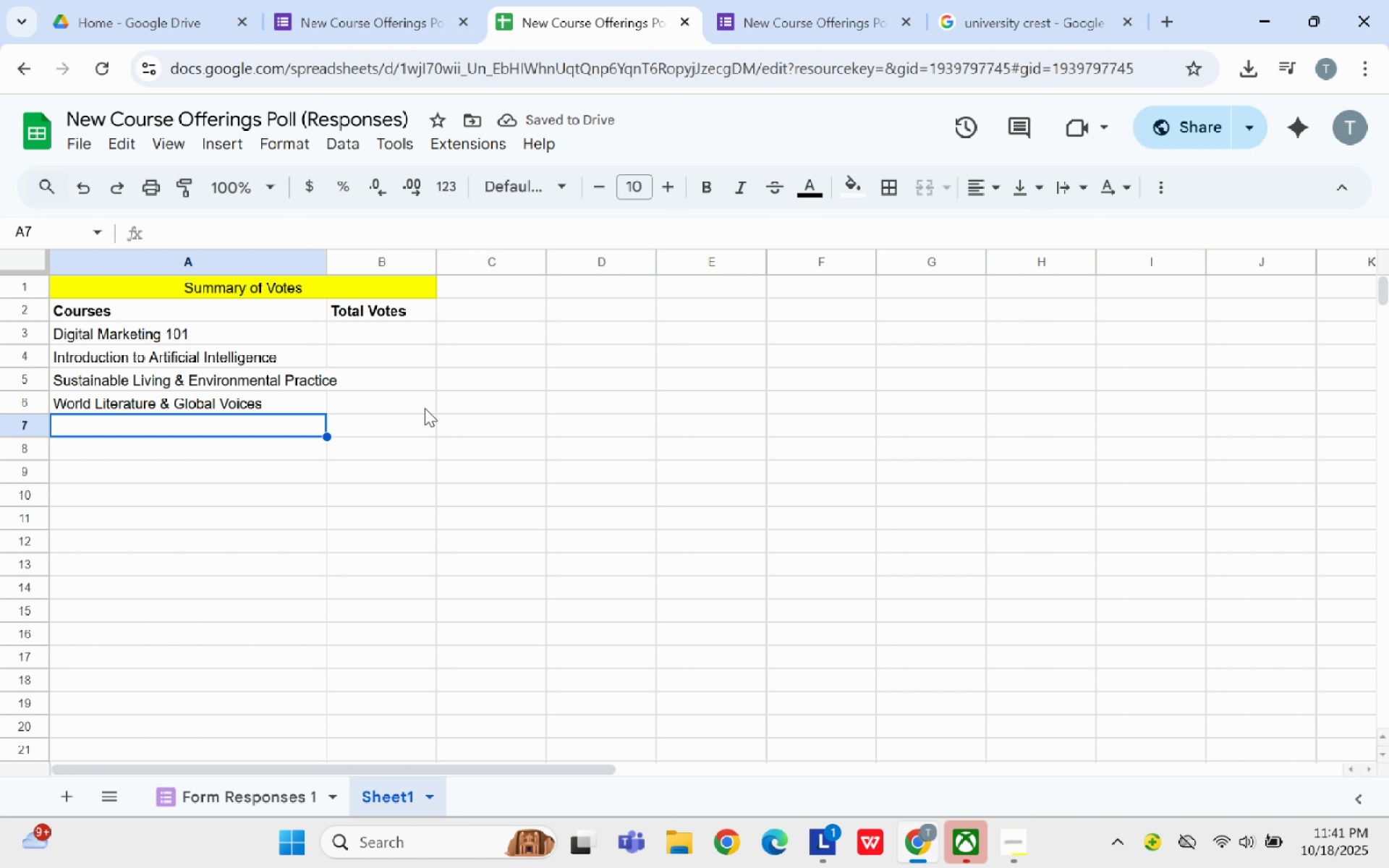 
key(Control+V)
 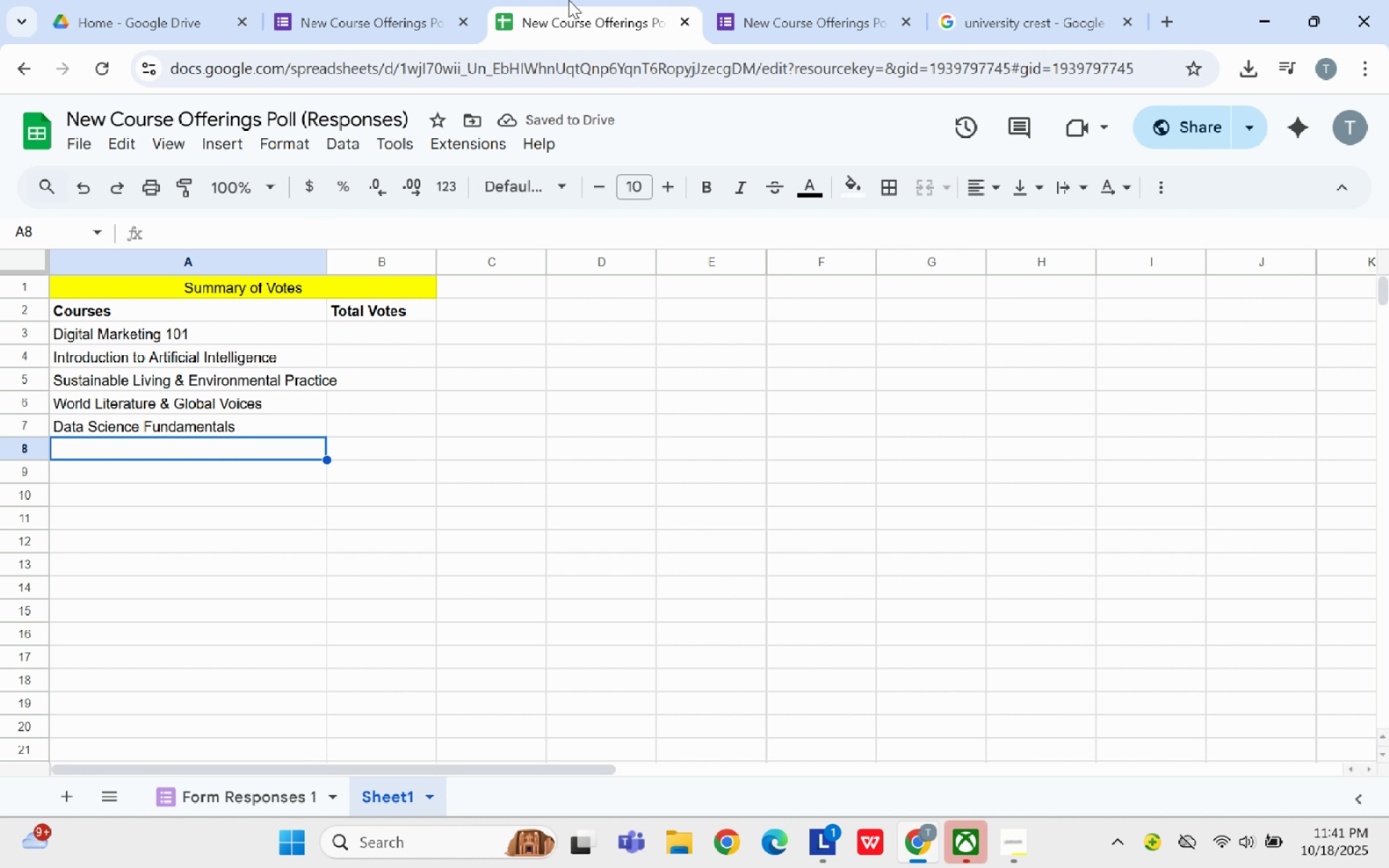 
left_click([407, 0])
 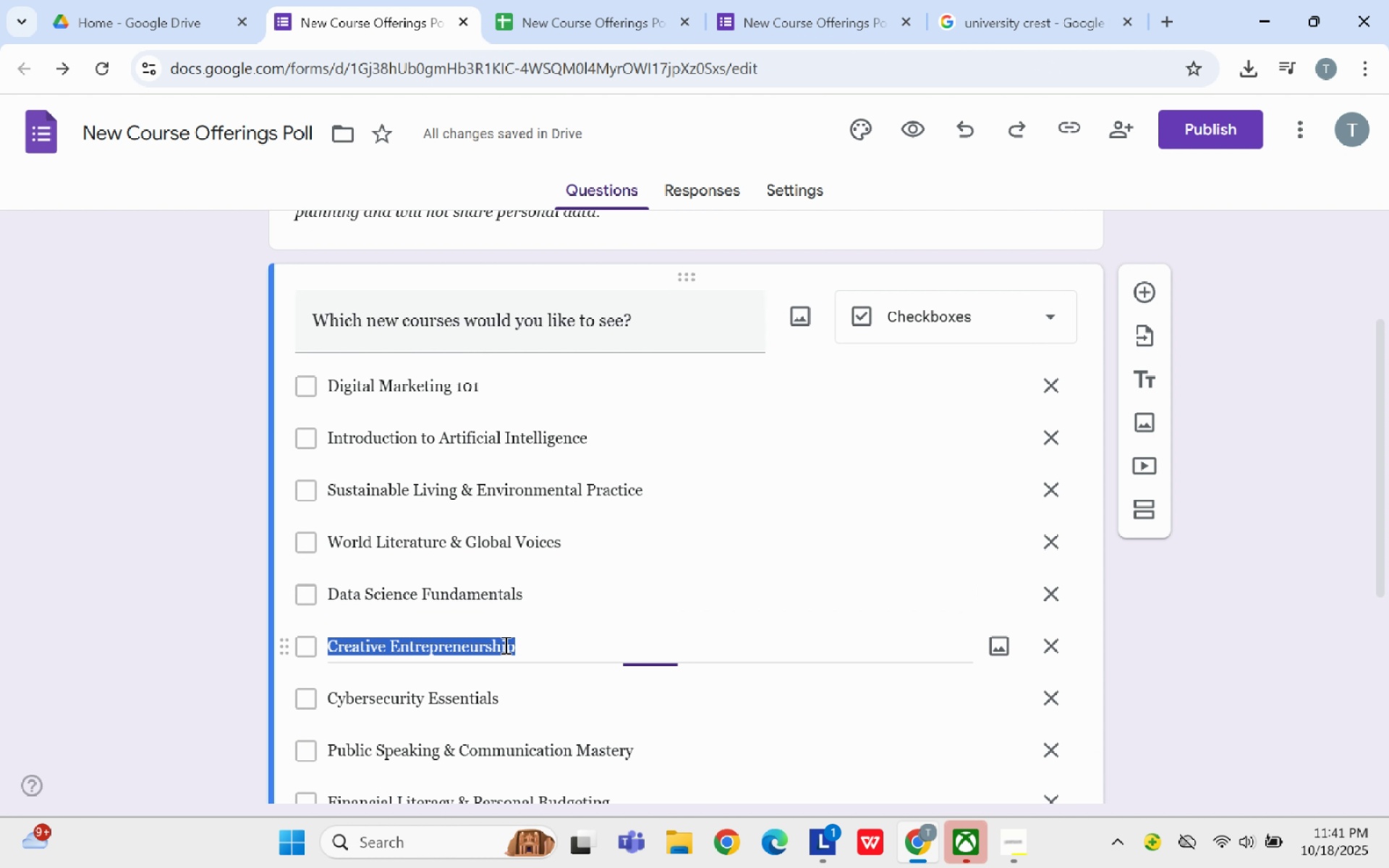 
left_click([504, 644])
 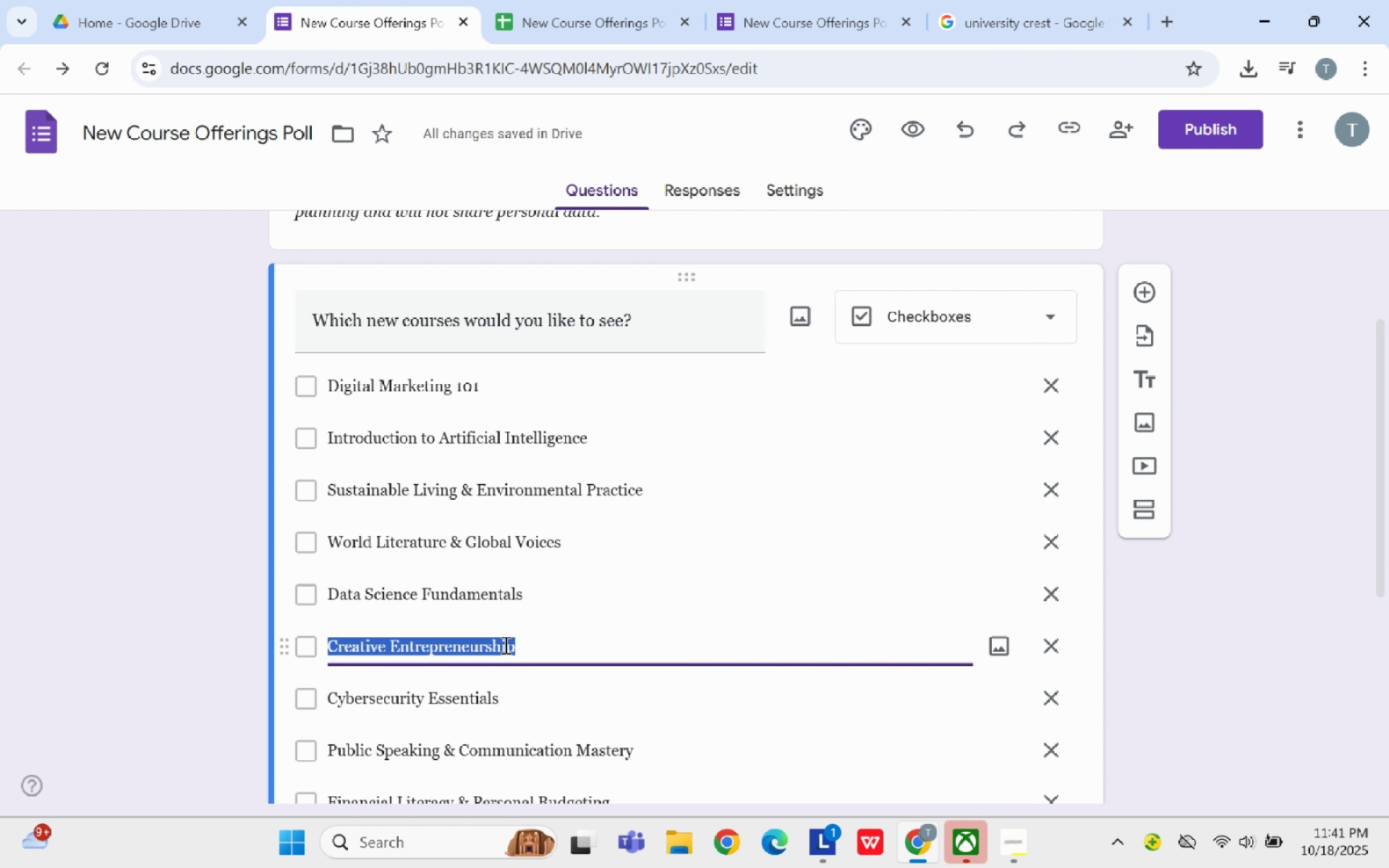 
key(Control+C)
 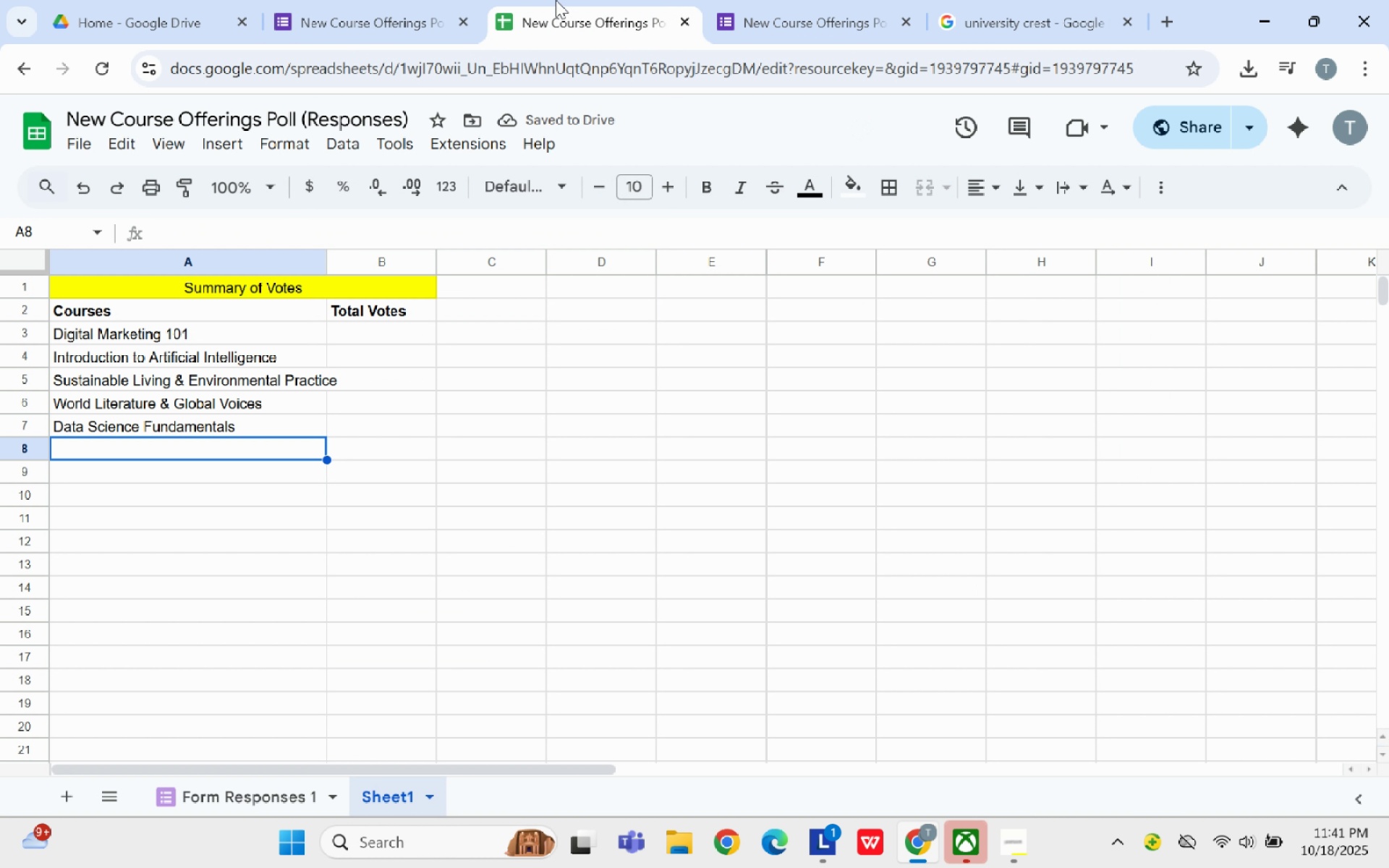 
left_click([556, 0])
 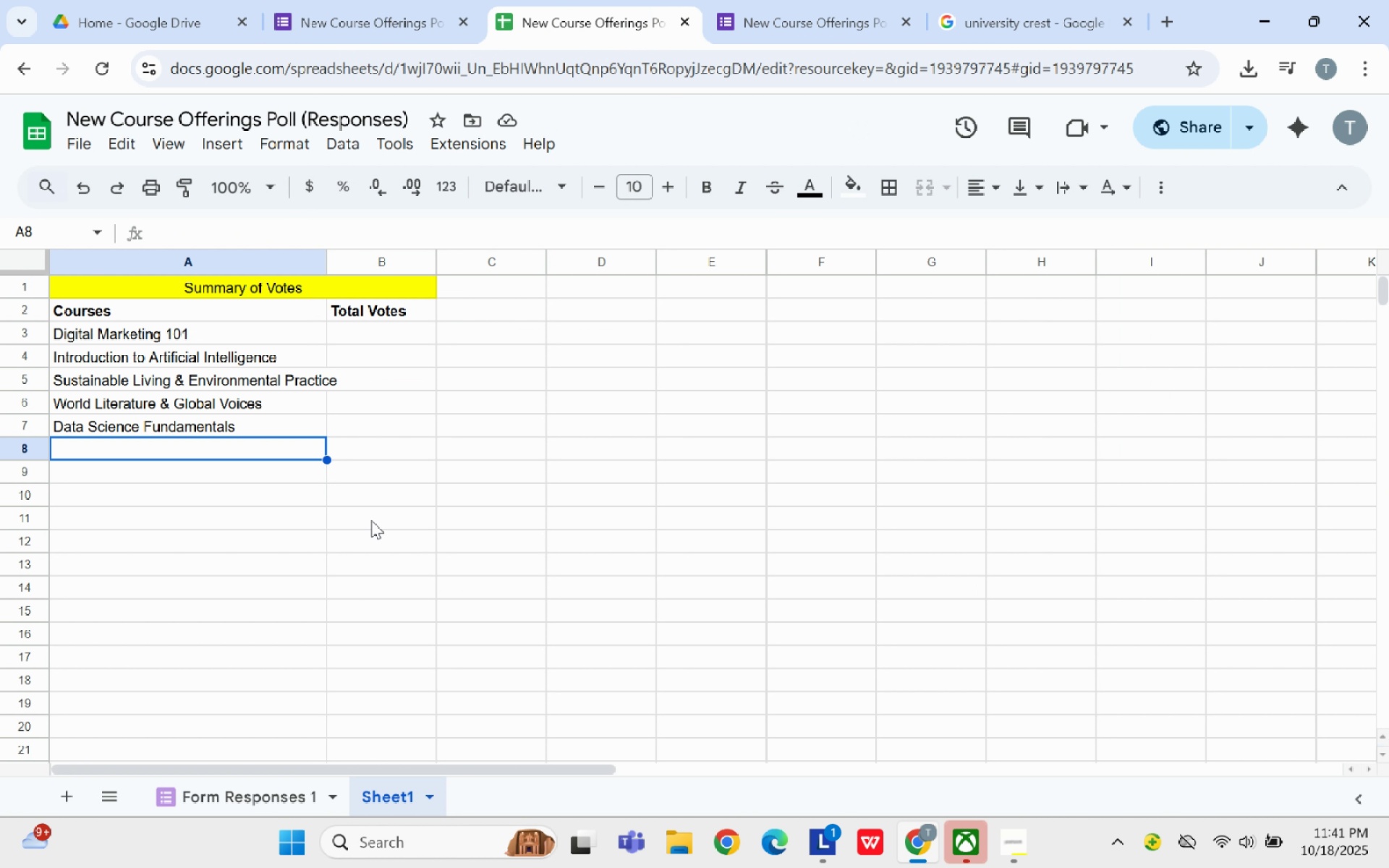 
key(Control+V)
 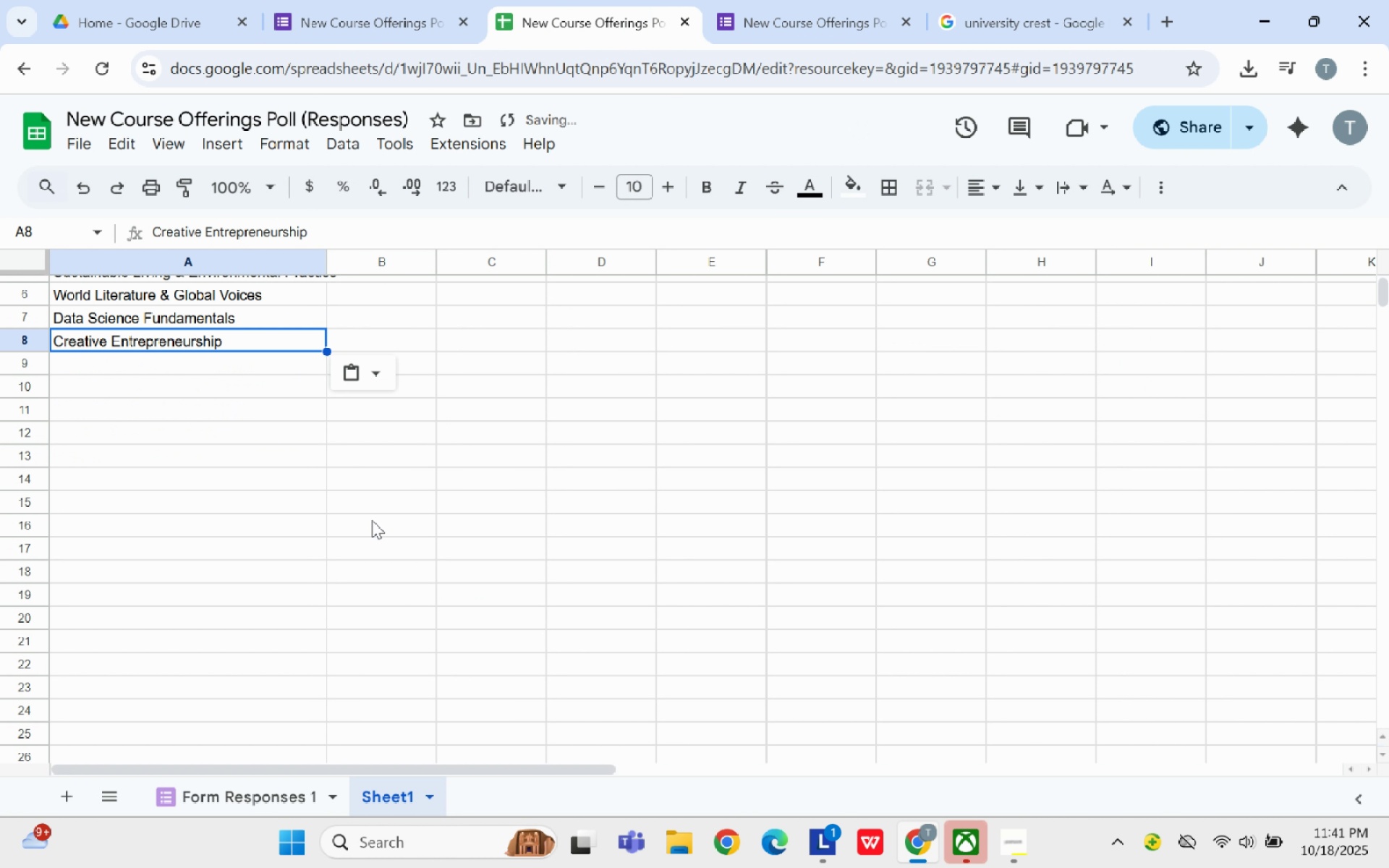 
scroll: coordinate [372, 520], scroll_direction: down, amount: 1.0
 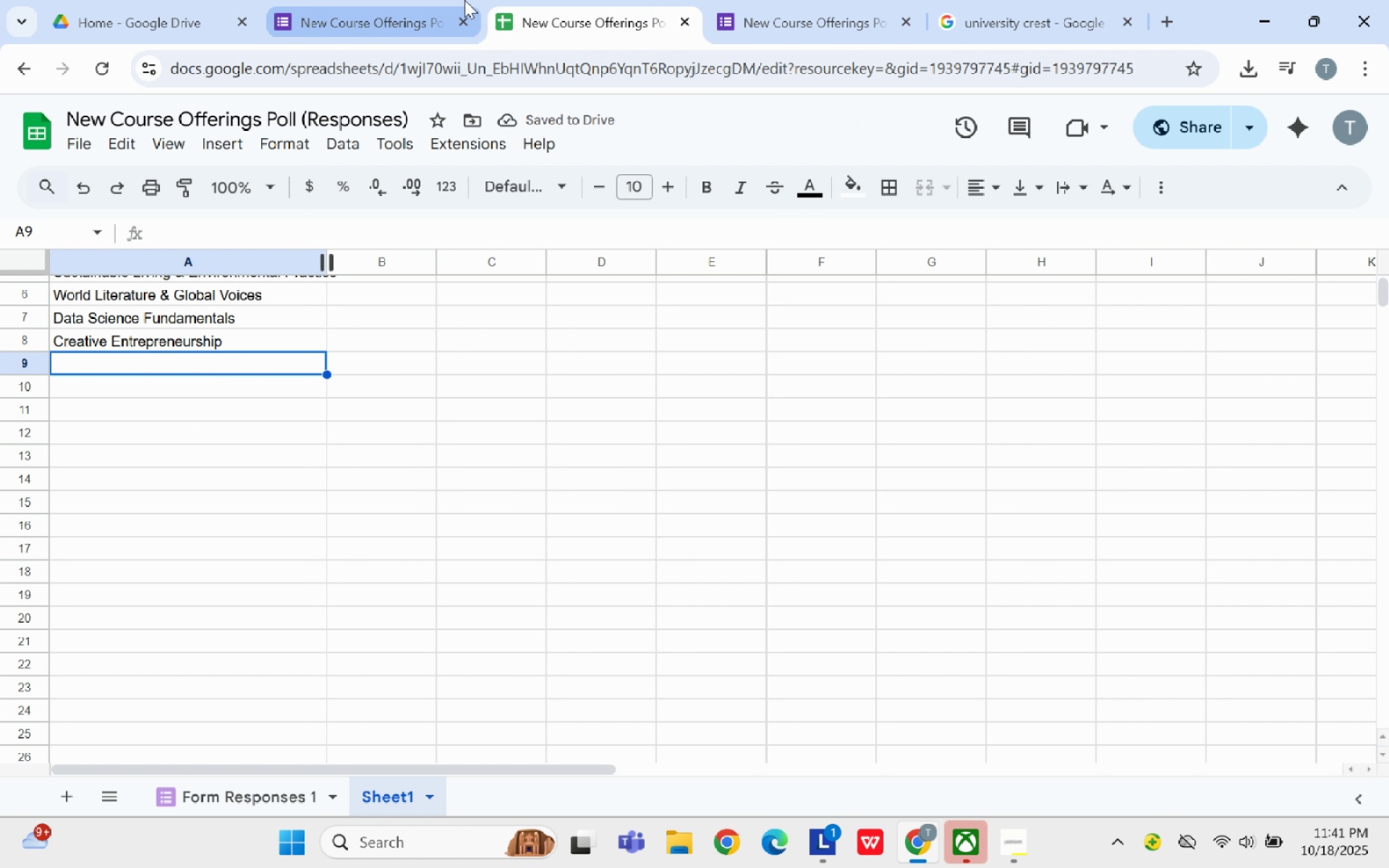 
left_click([427, 0])
 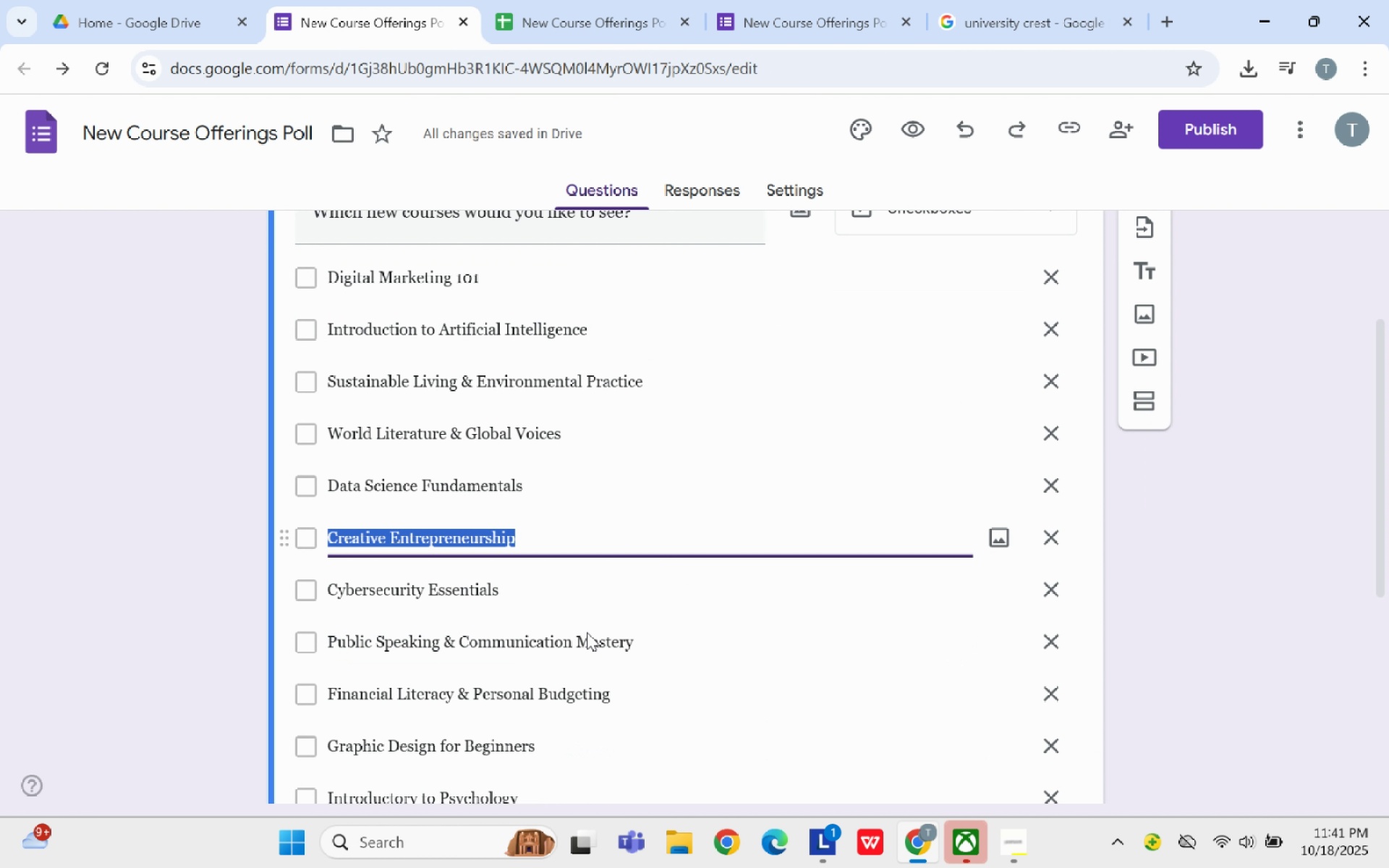 
scroll: coordinate [587, 632], scroll_direction: down, amount: 2.0
 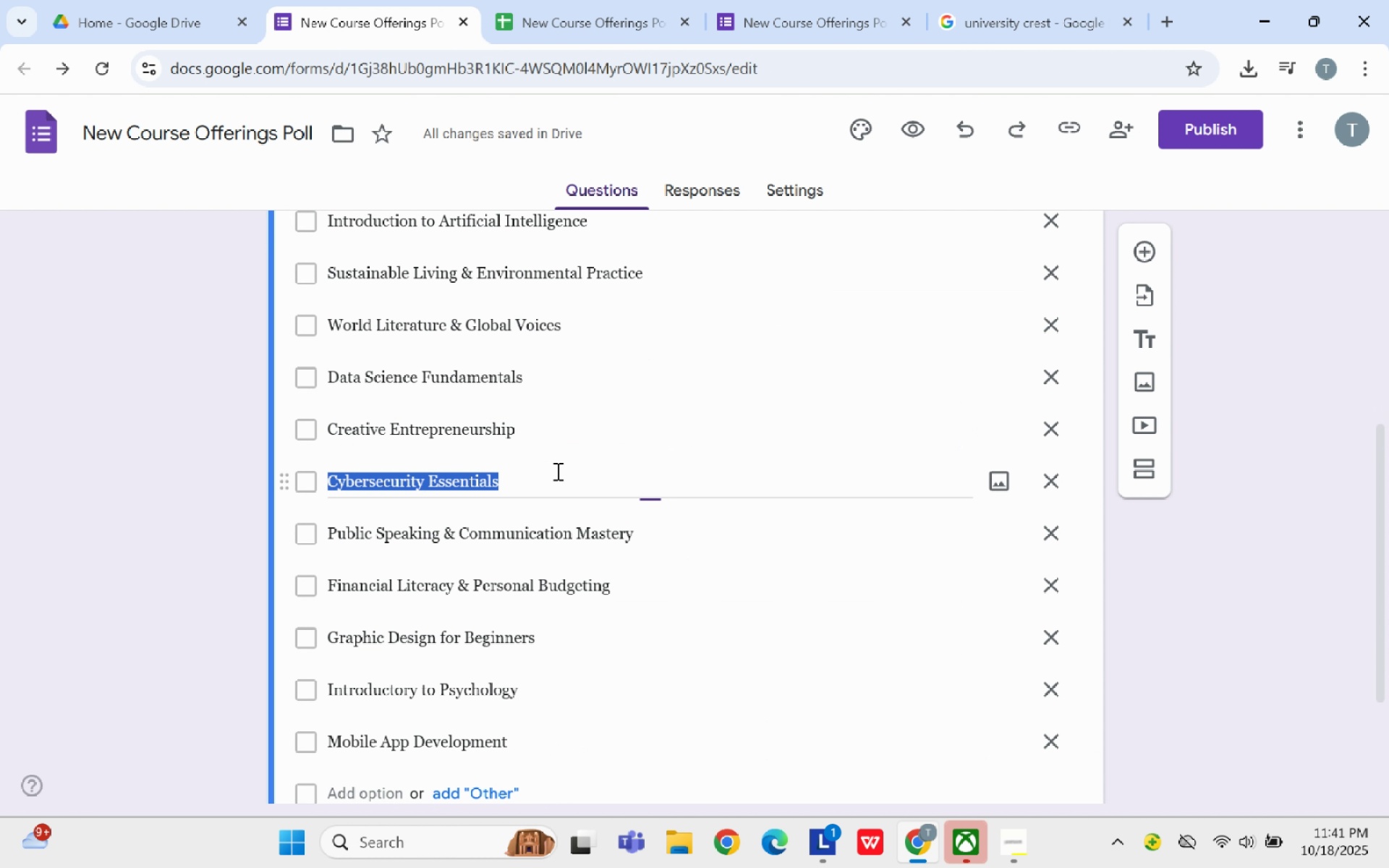 
left_click([556, 471])
 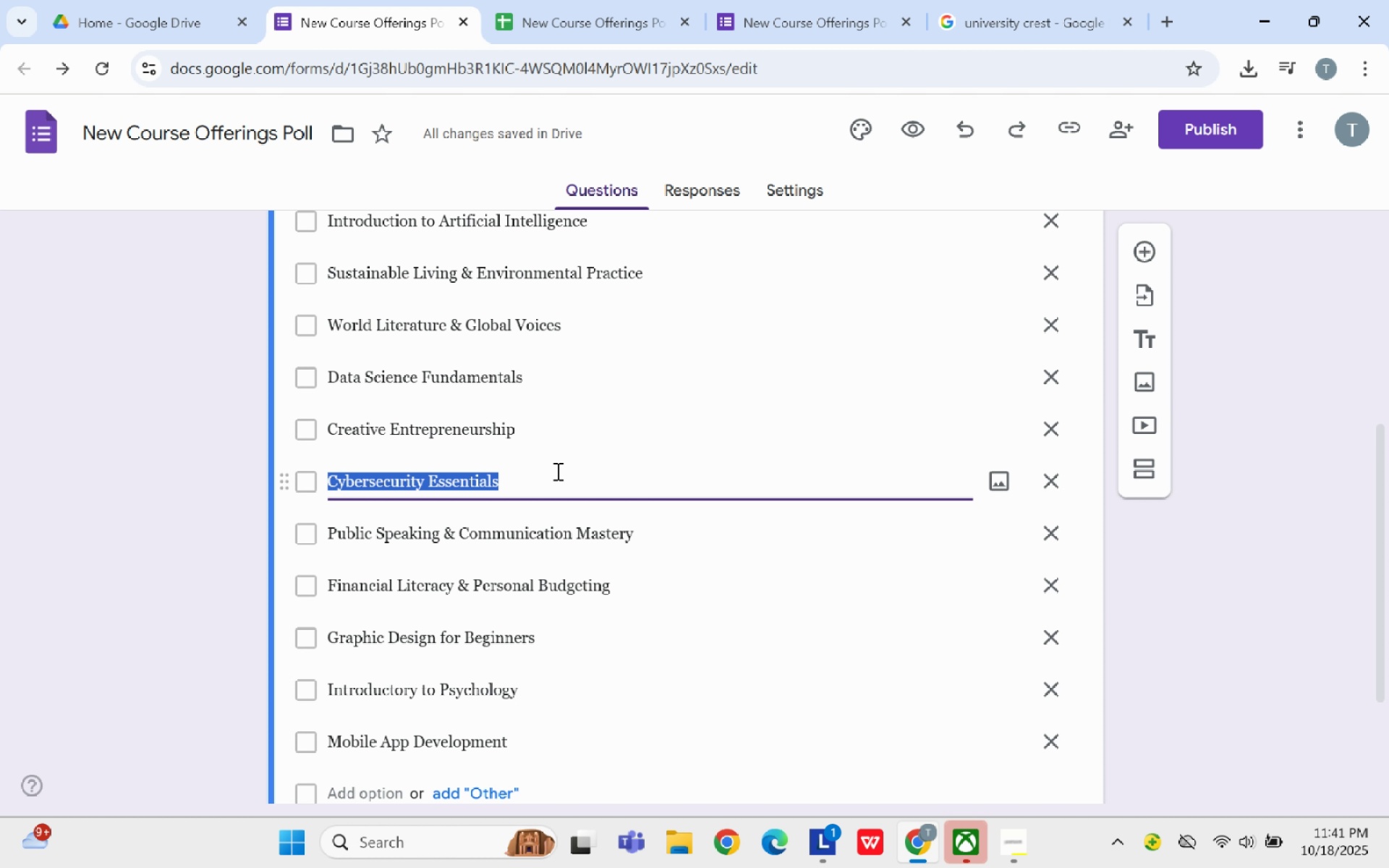 
key(Control+C)
 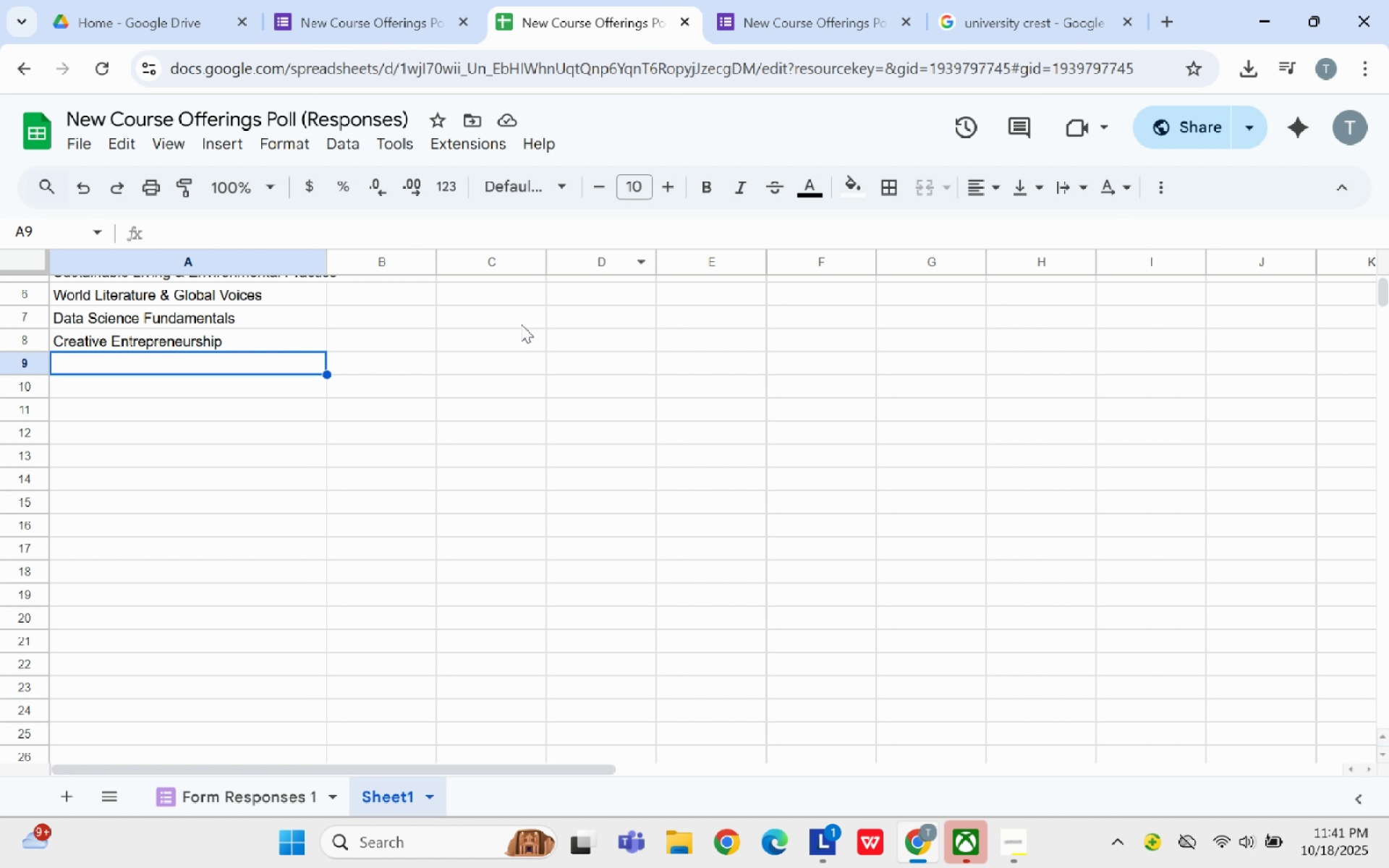 
key(Control+V)
 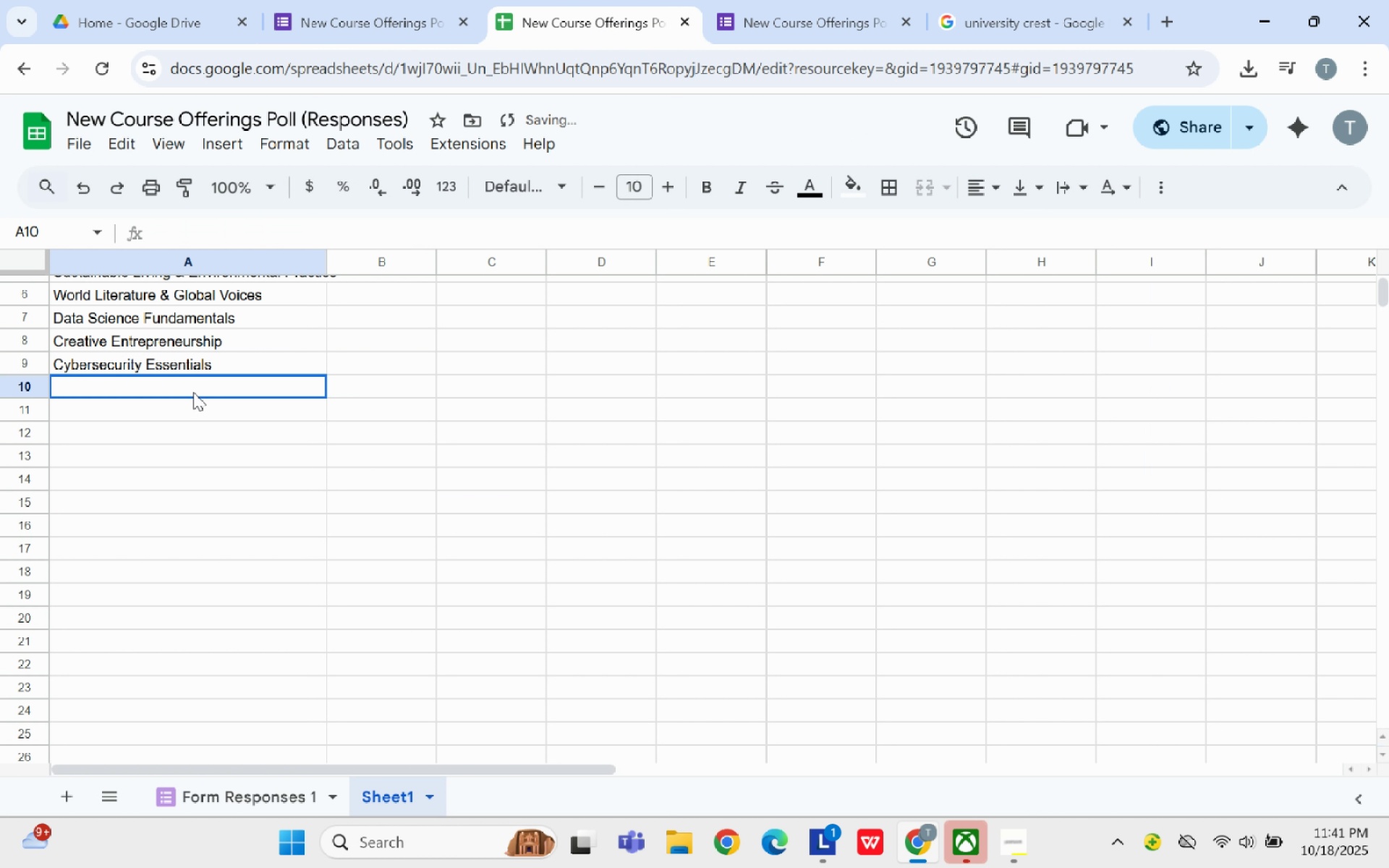 
left_click([193, 392])
 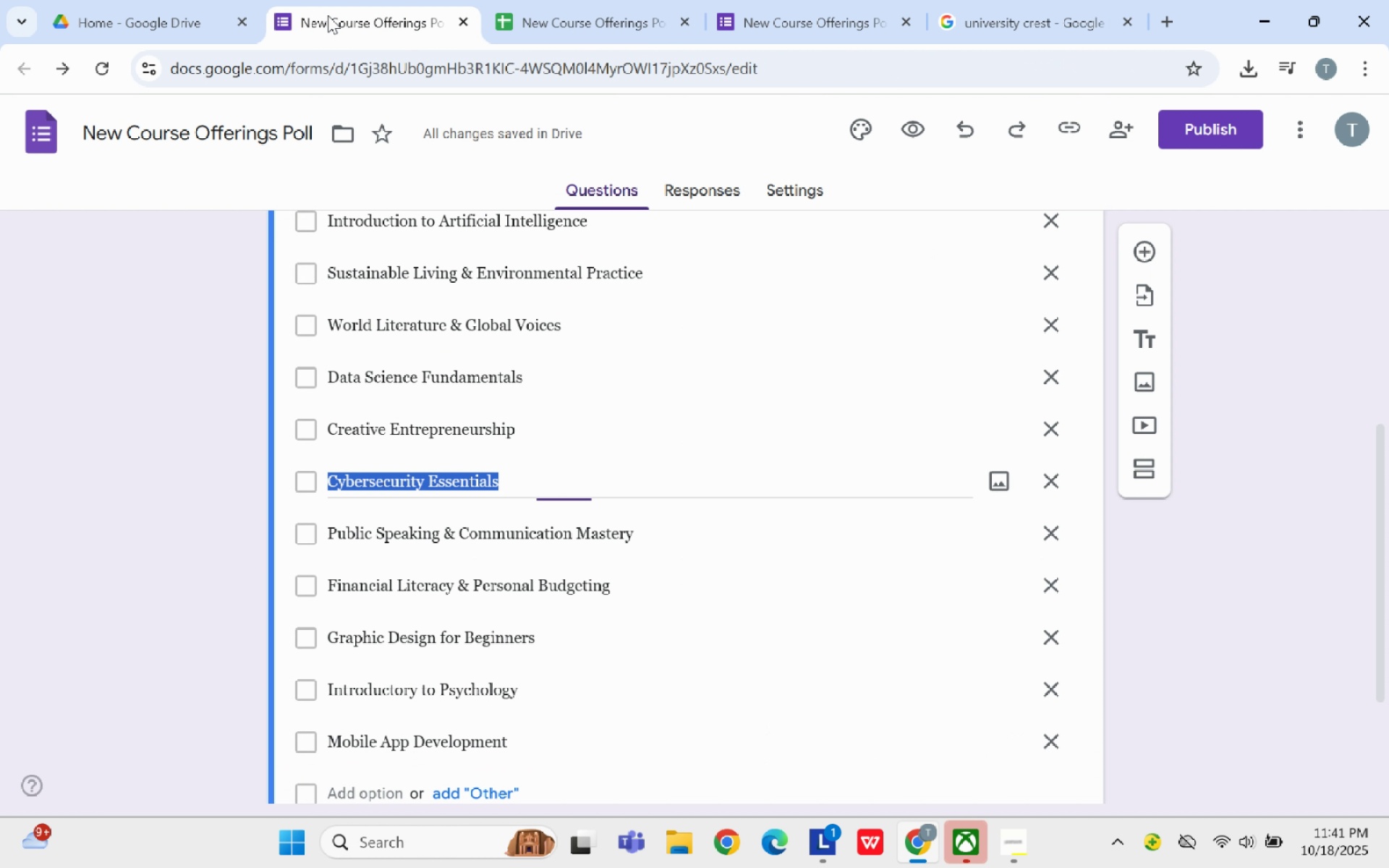 
left_click([328, 15])
 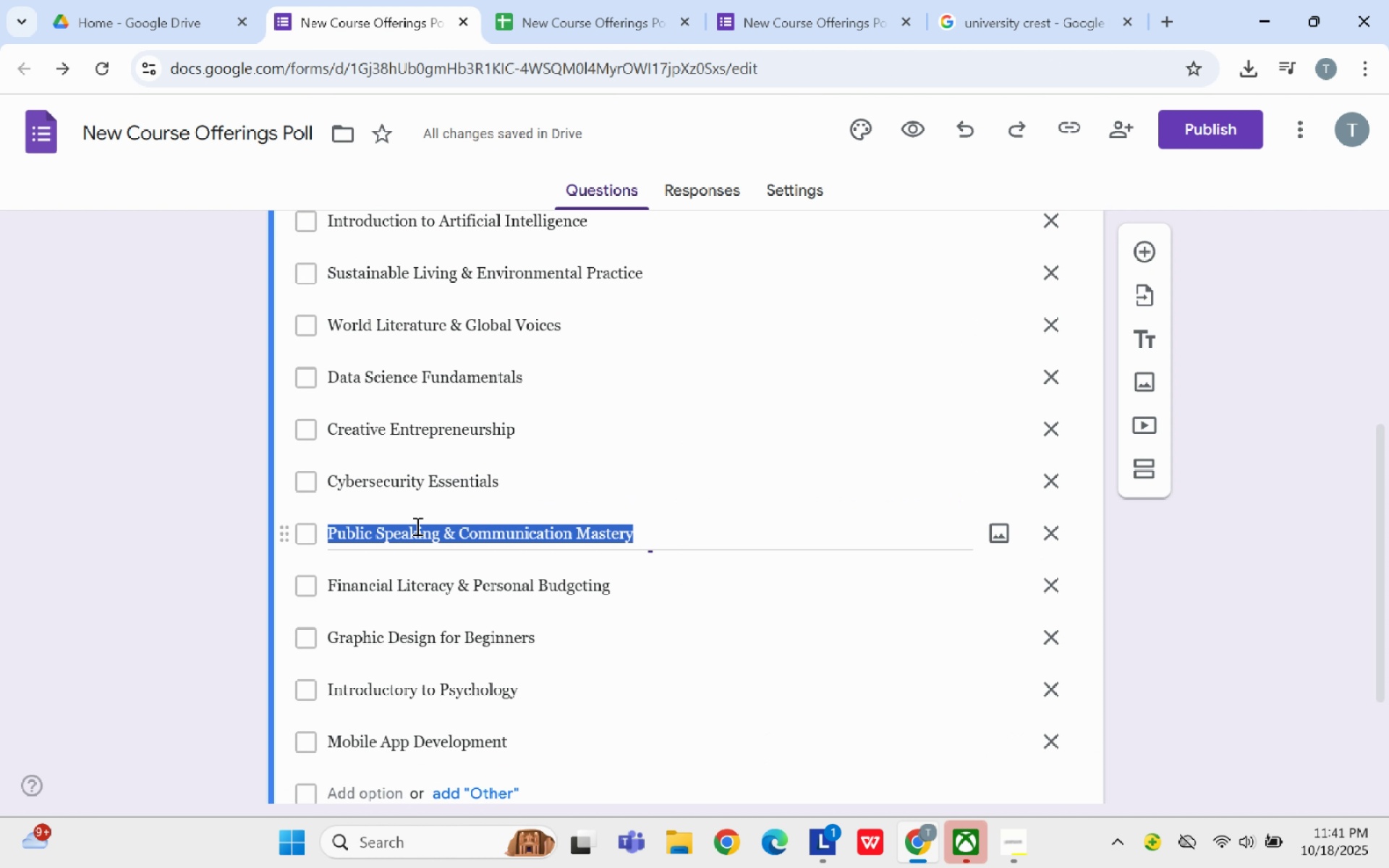 
left_click([416, 526])
 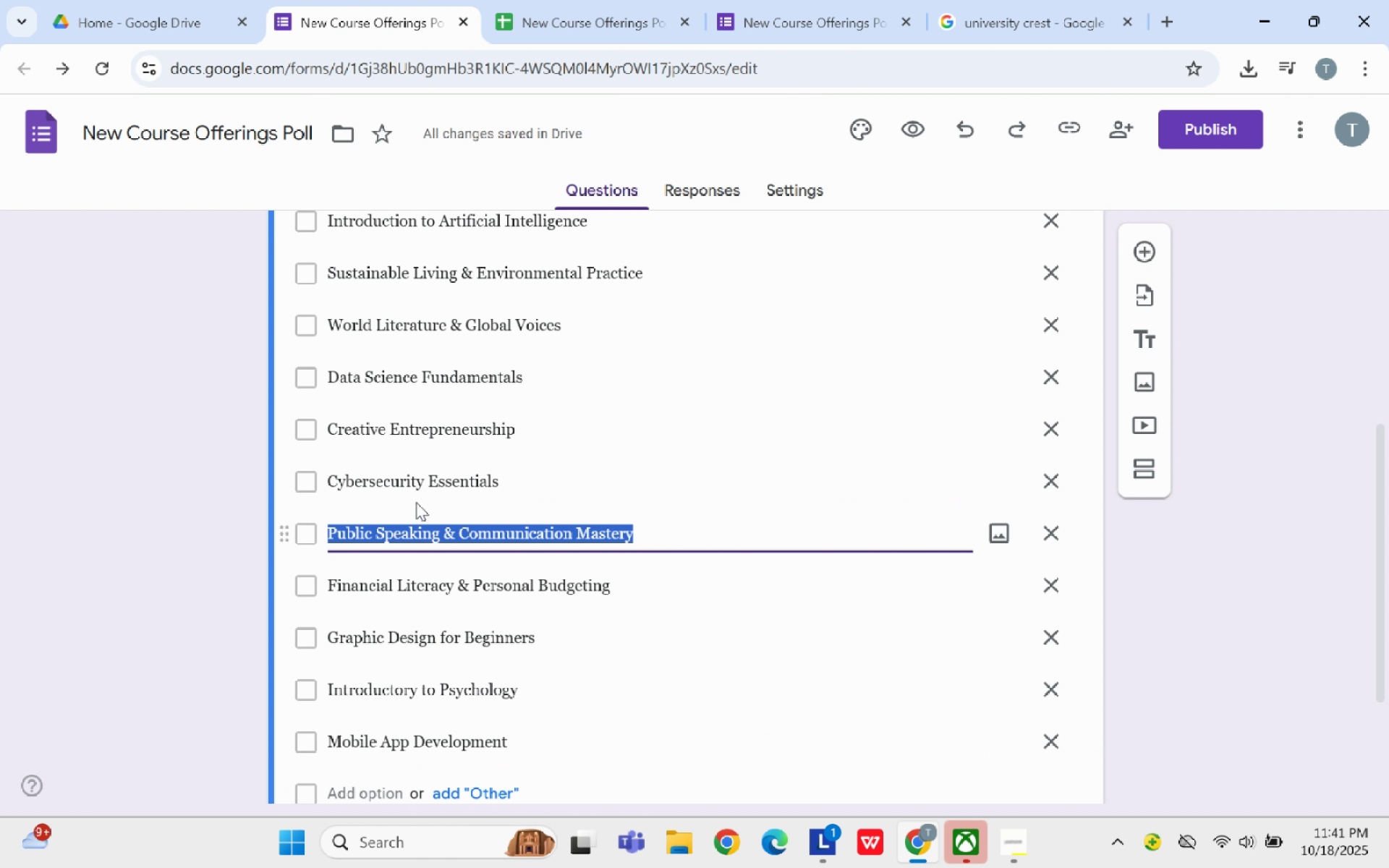 
key(Control+C)
 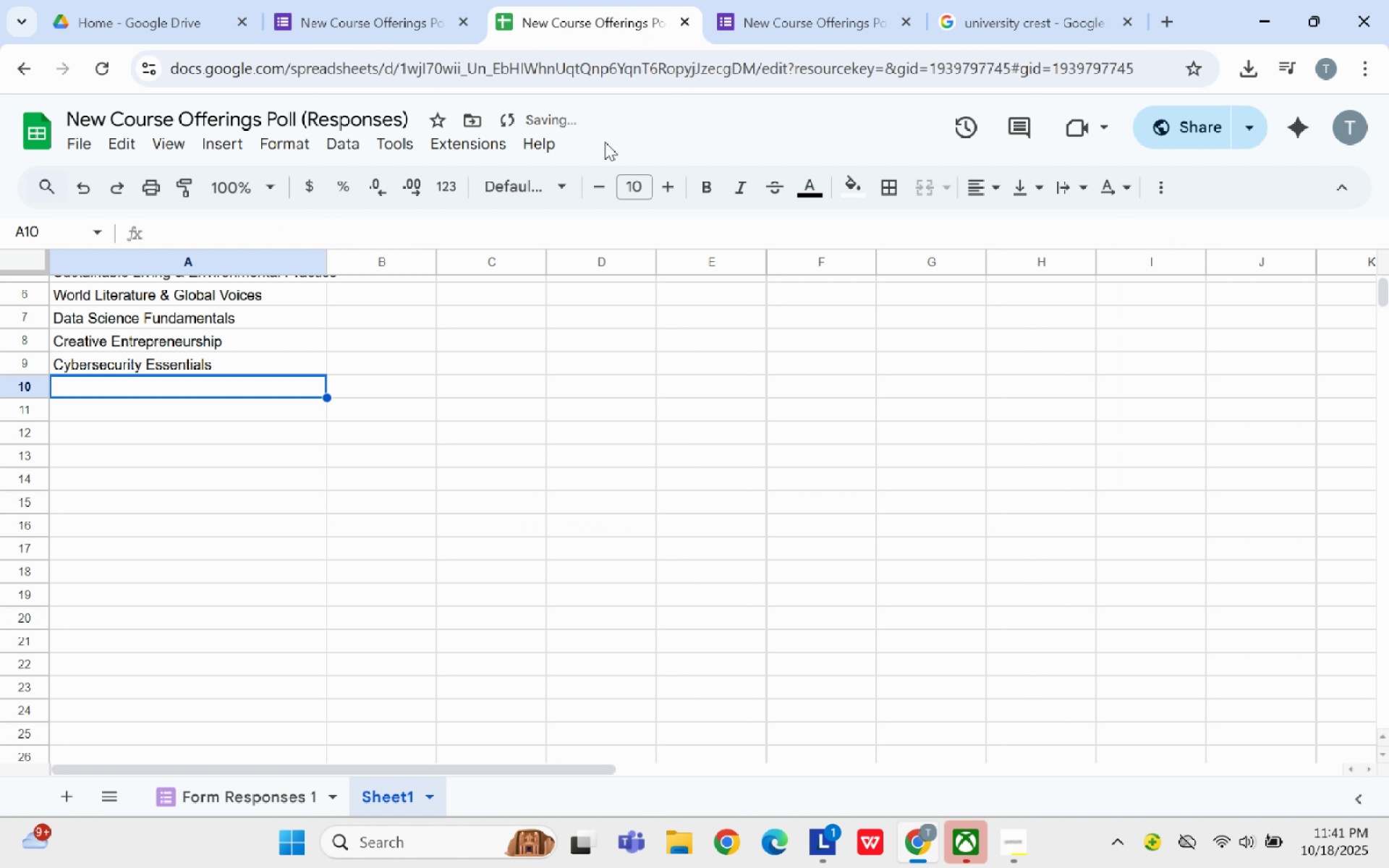 
left_click([635, 0])
 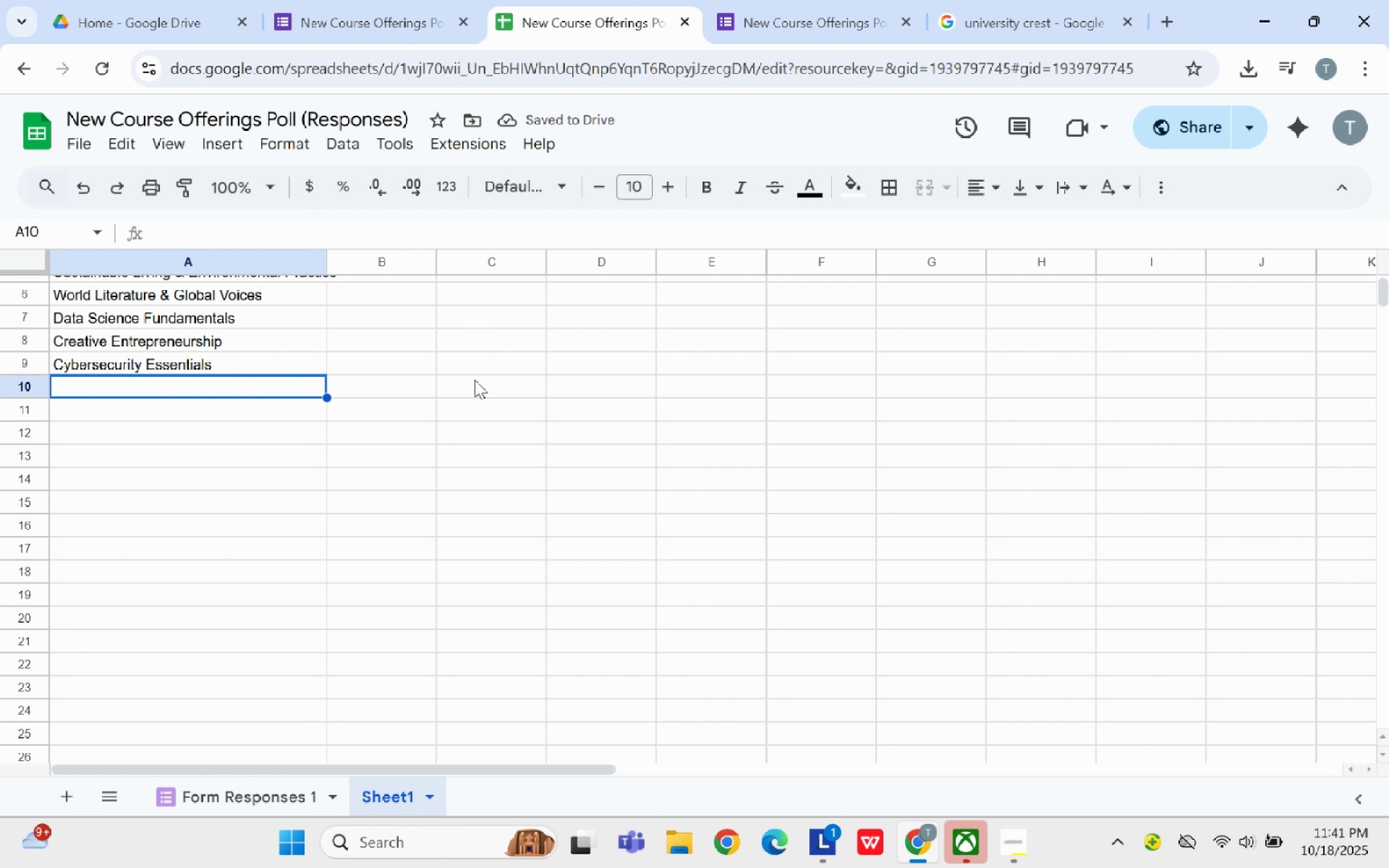 
key(Control+V)
 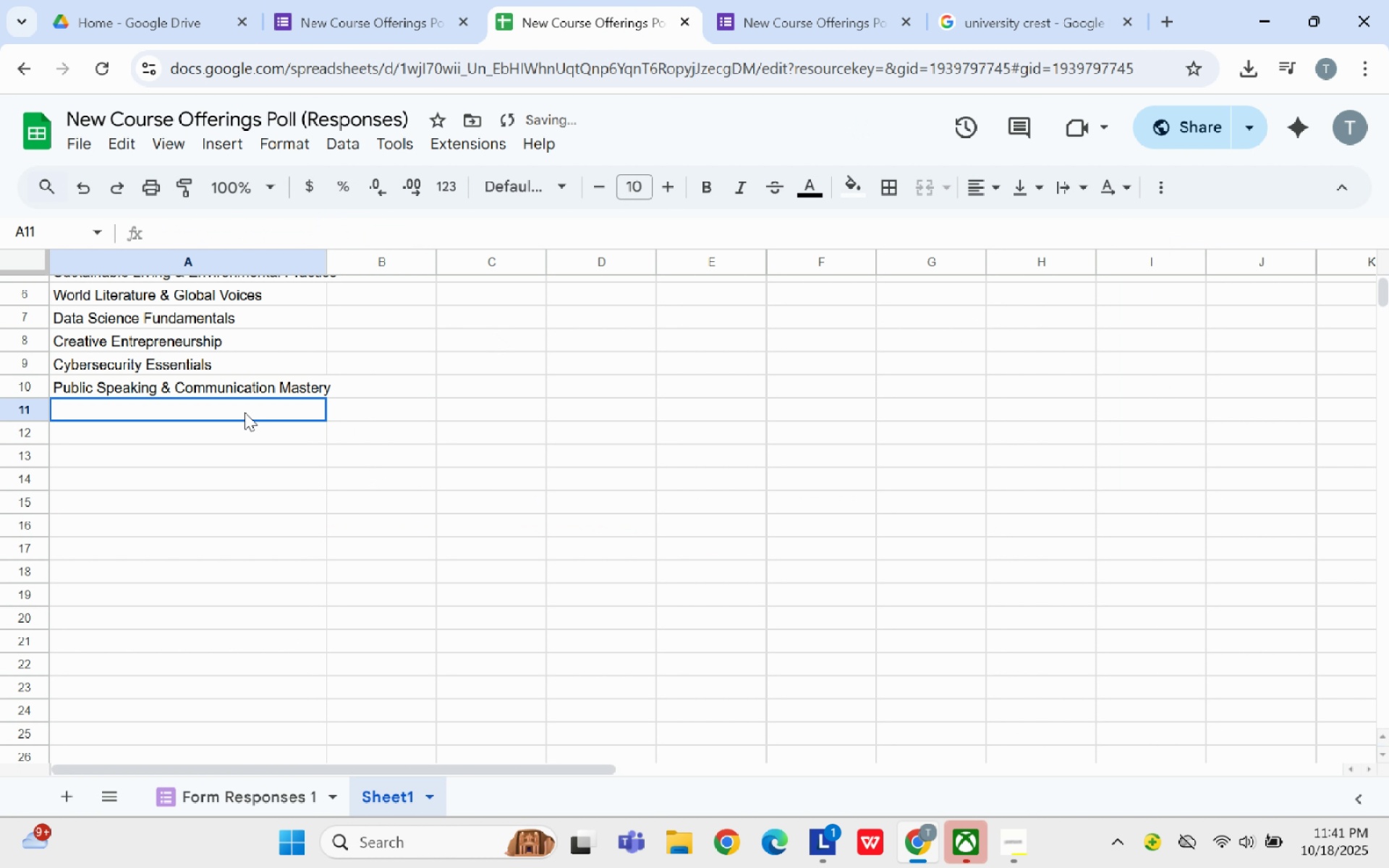 
left_click([245, 412])
 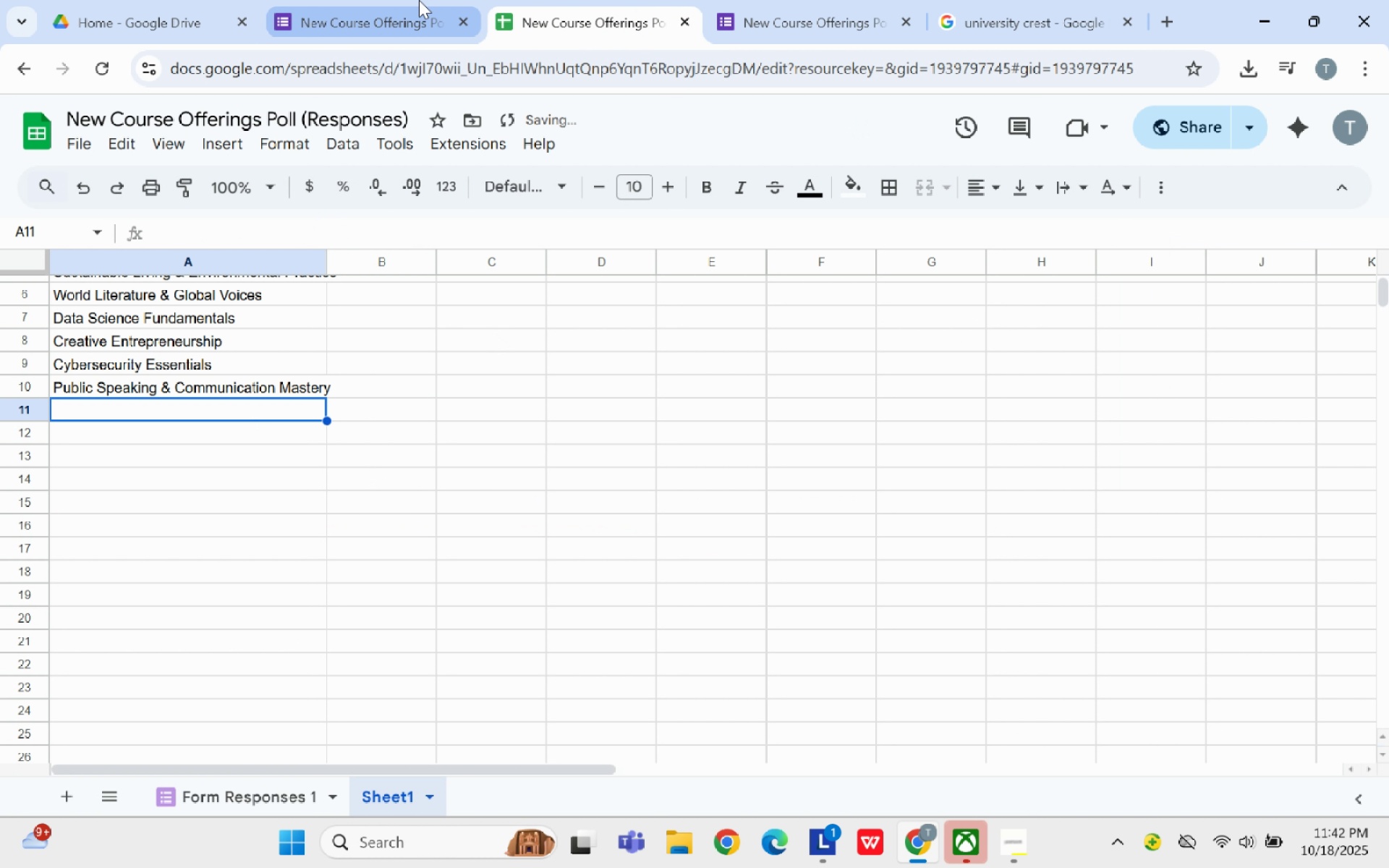 
left_click([419, 0])
 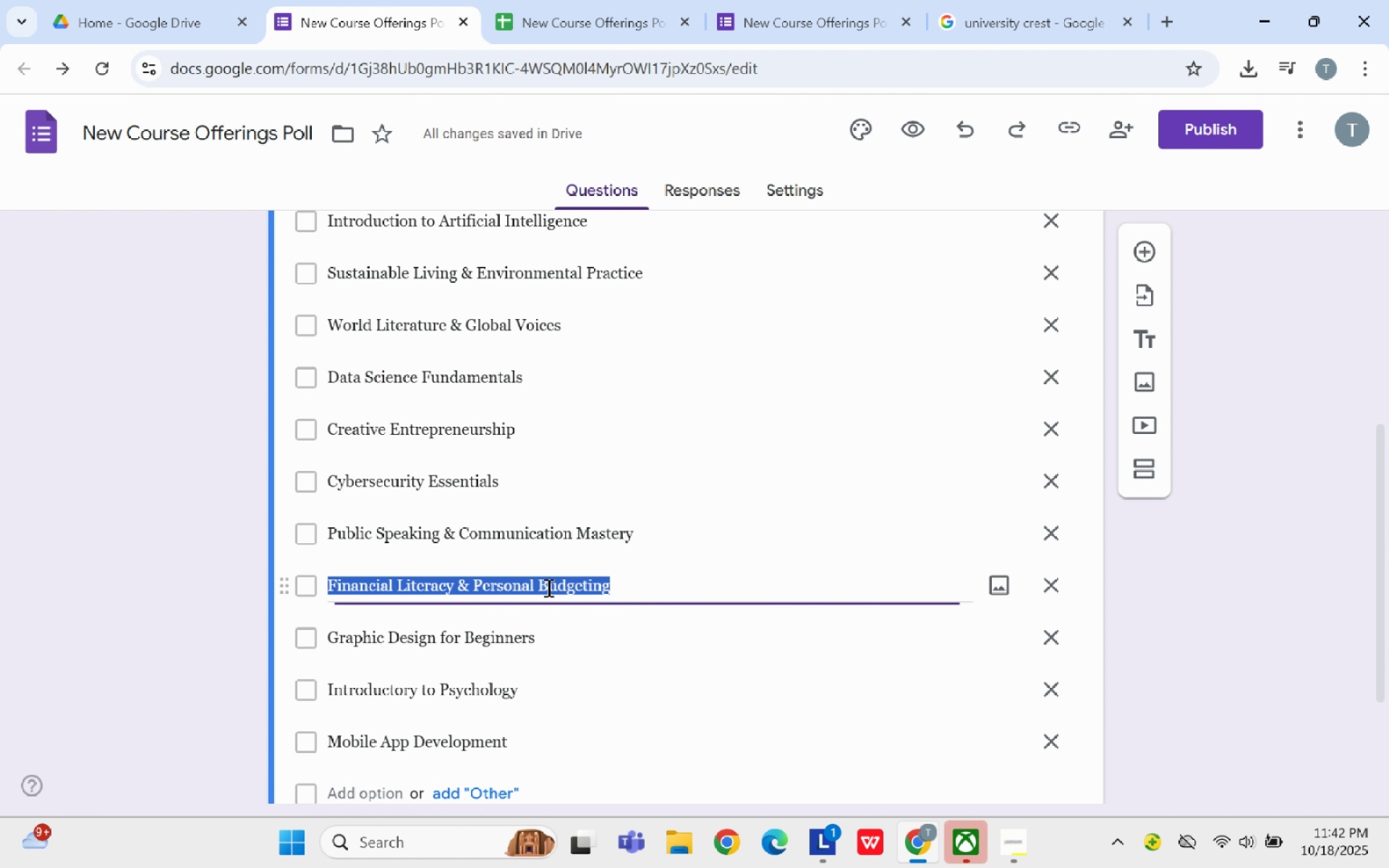 
key(Control+C)
 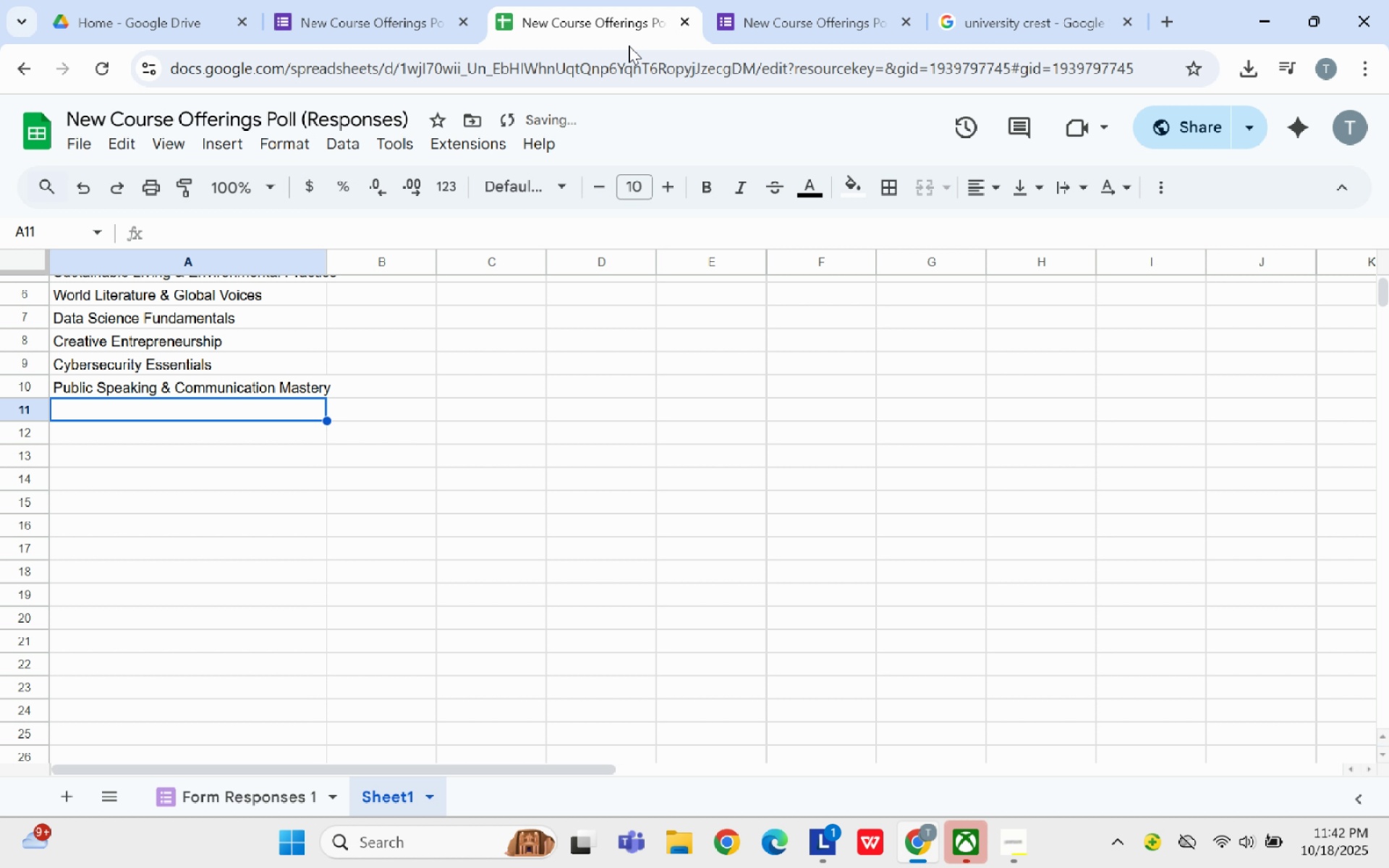 
left_click([628, 0])
 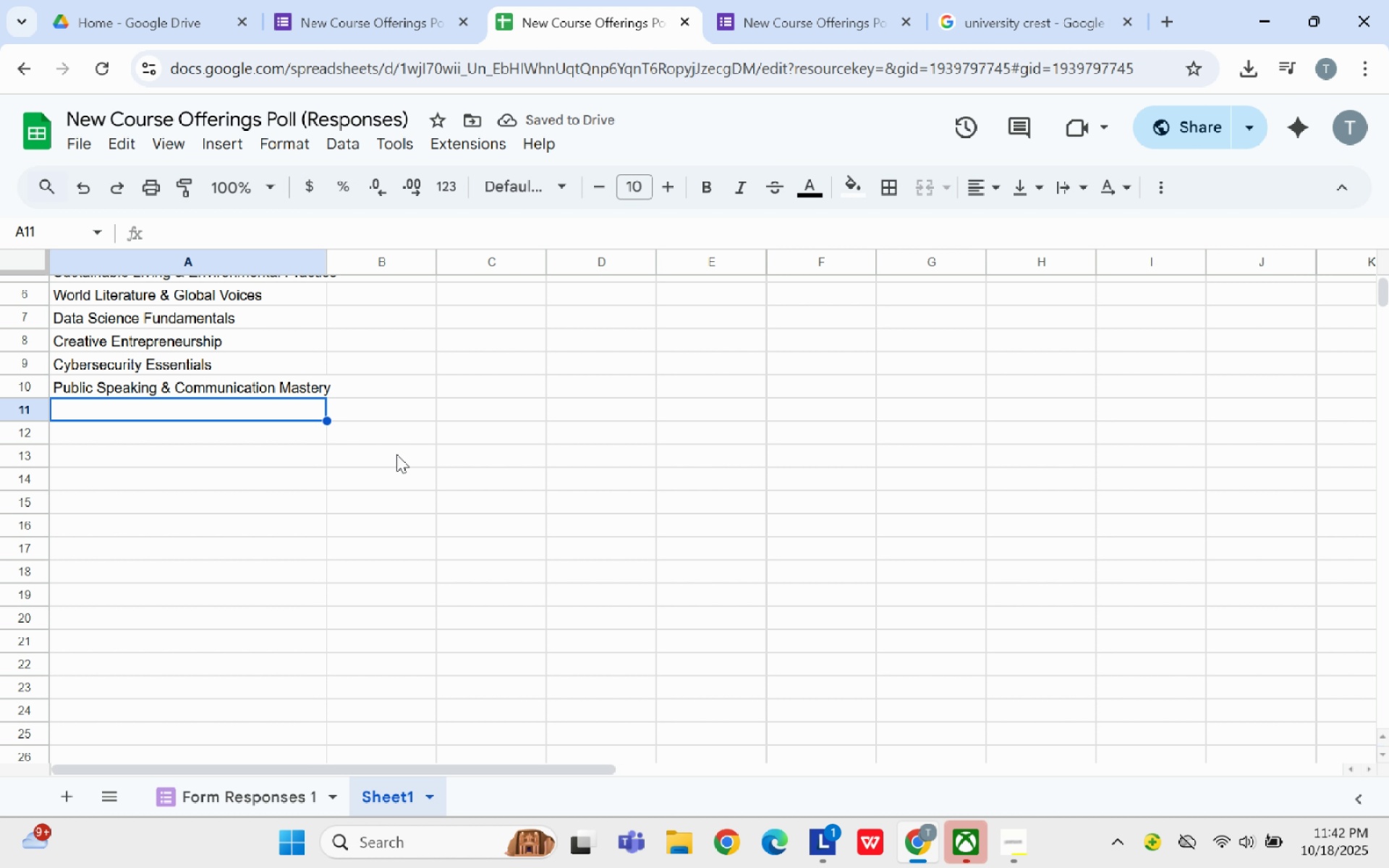 
key(Control+V)
 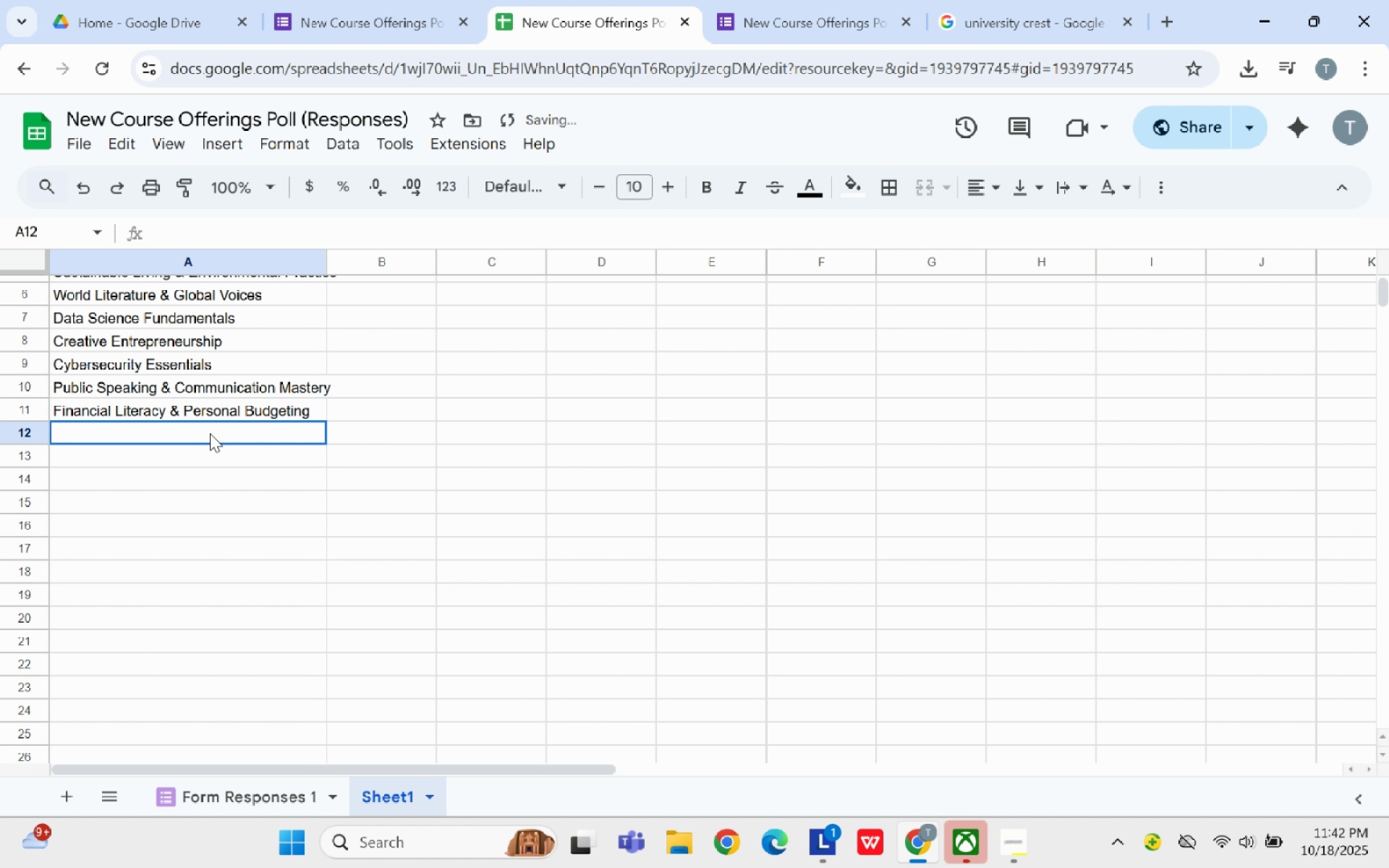 
left_click([210, 433])
 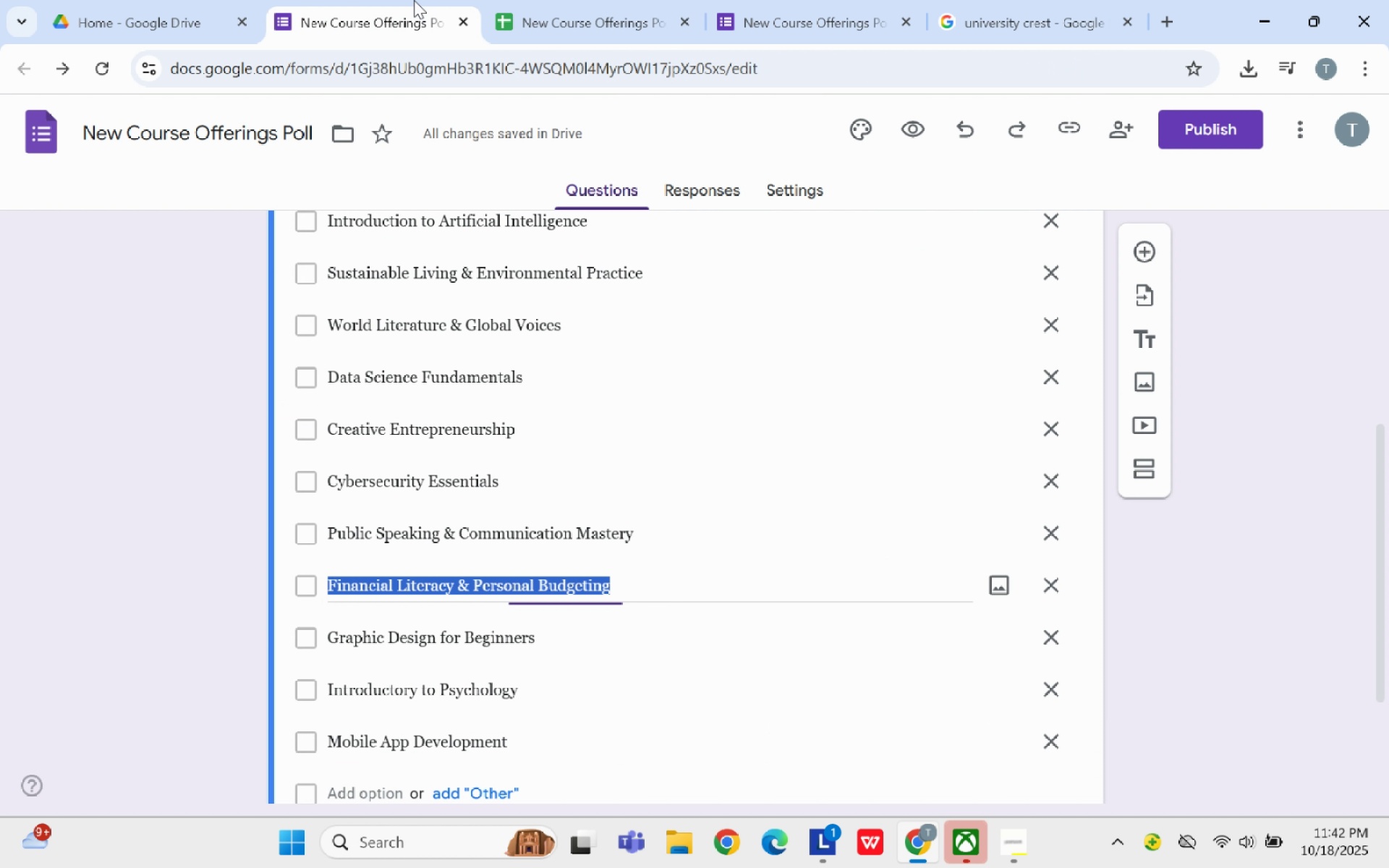 
left_click([414, 0])
 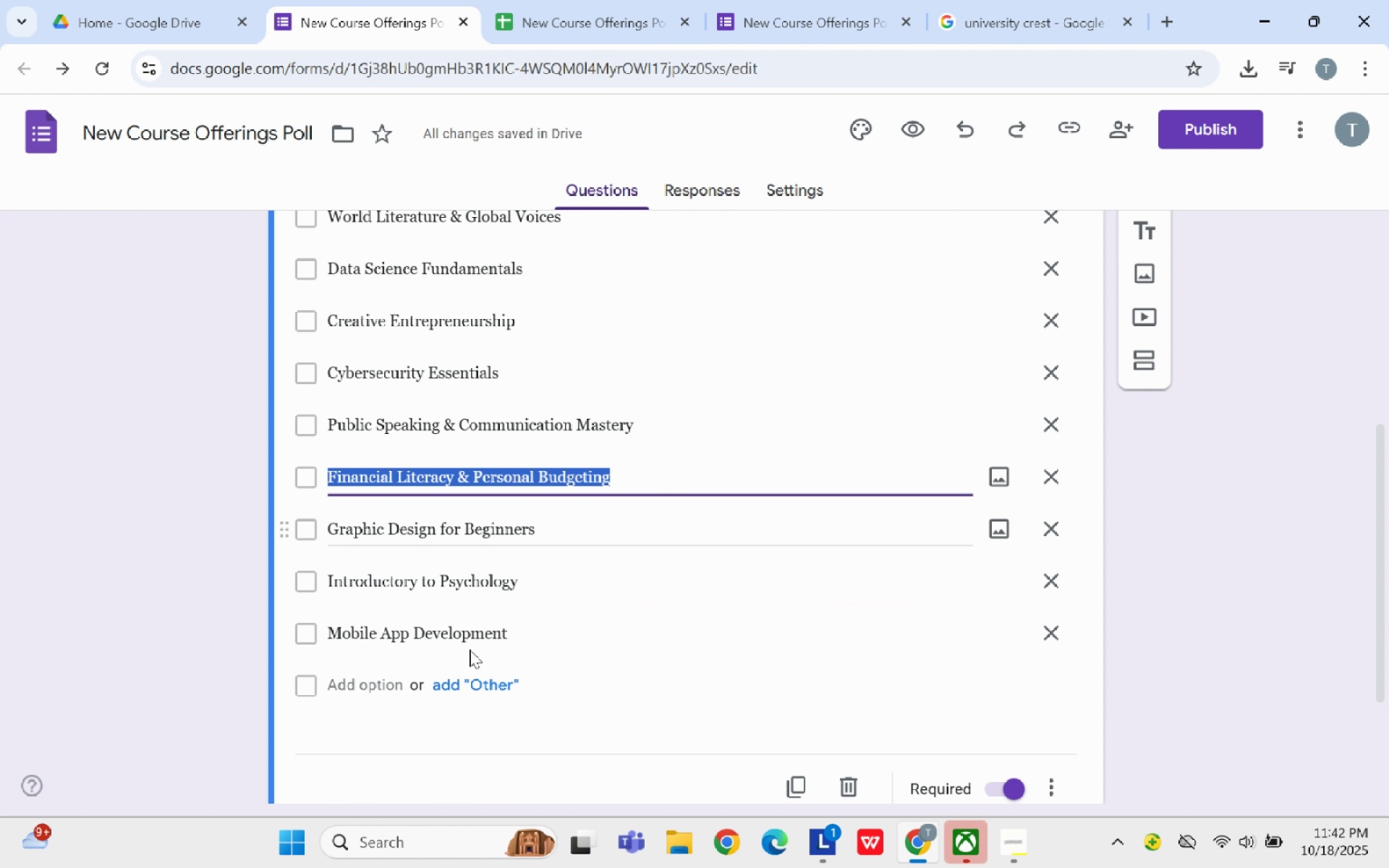 
scroll: coordinate [470, 650], scroll_direction: down, amount: 1.0
 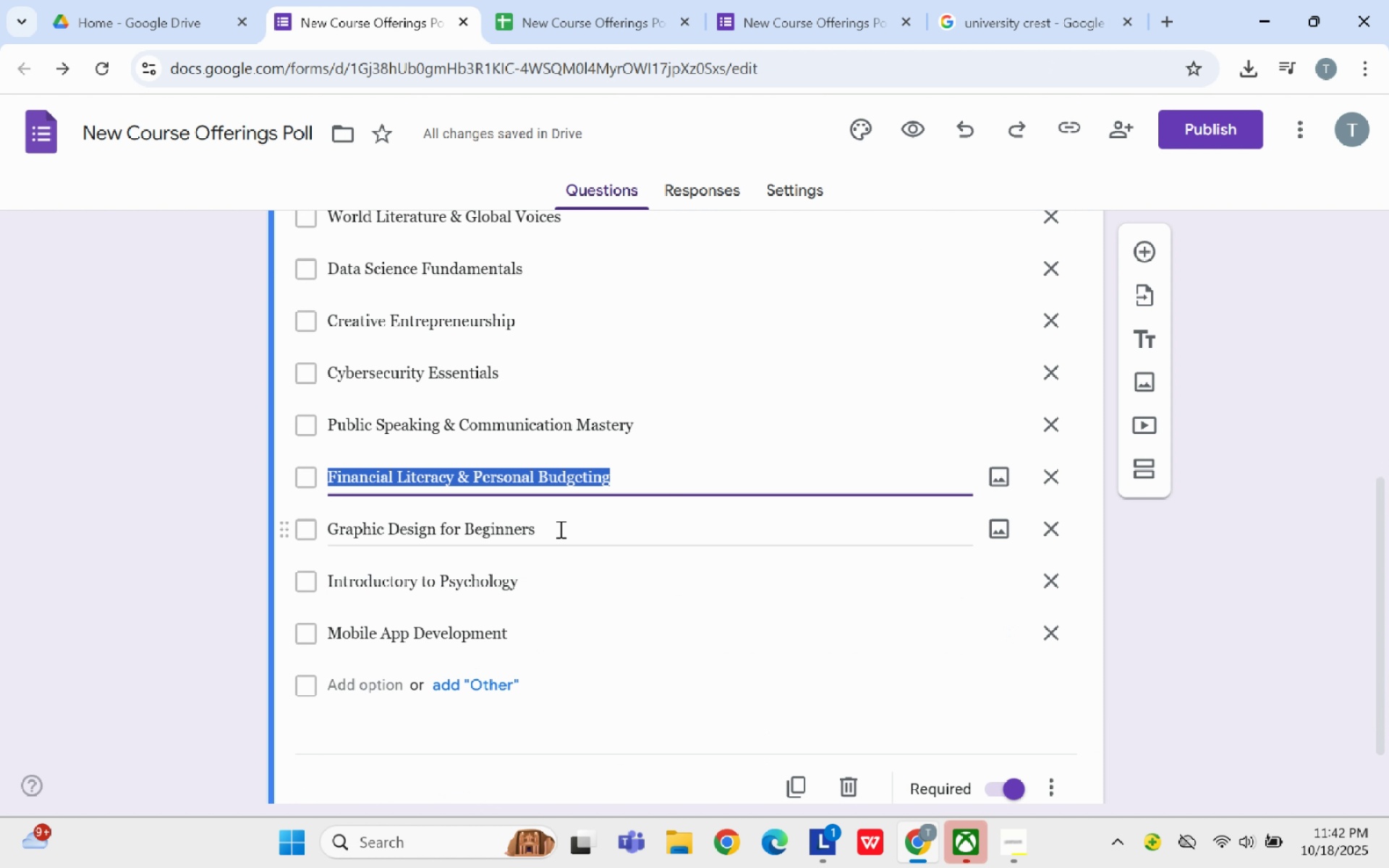 
left_click([559, 529])
 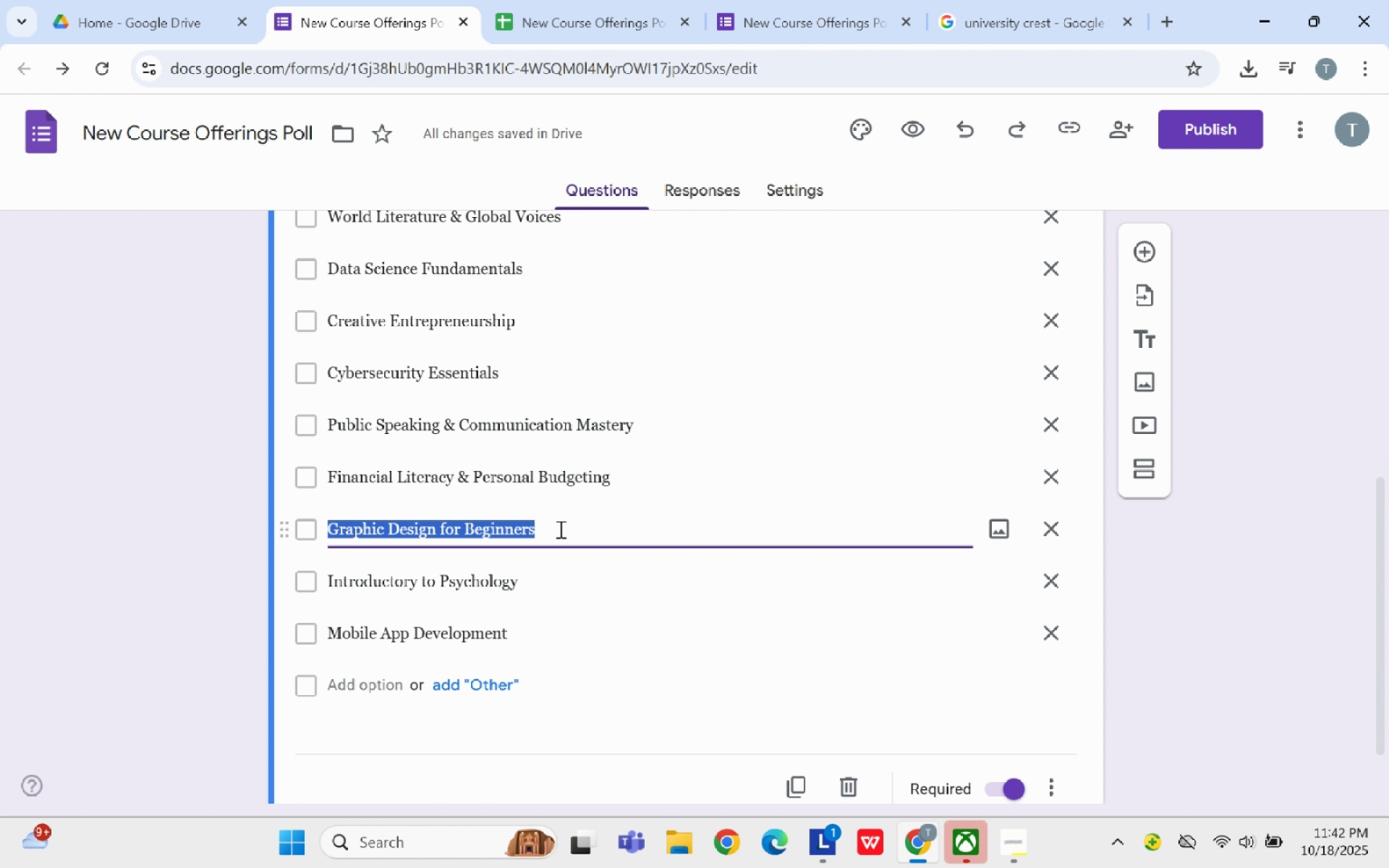 
key(Control+C)
 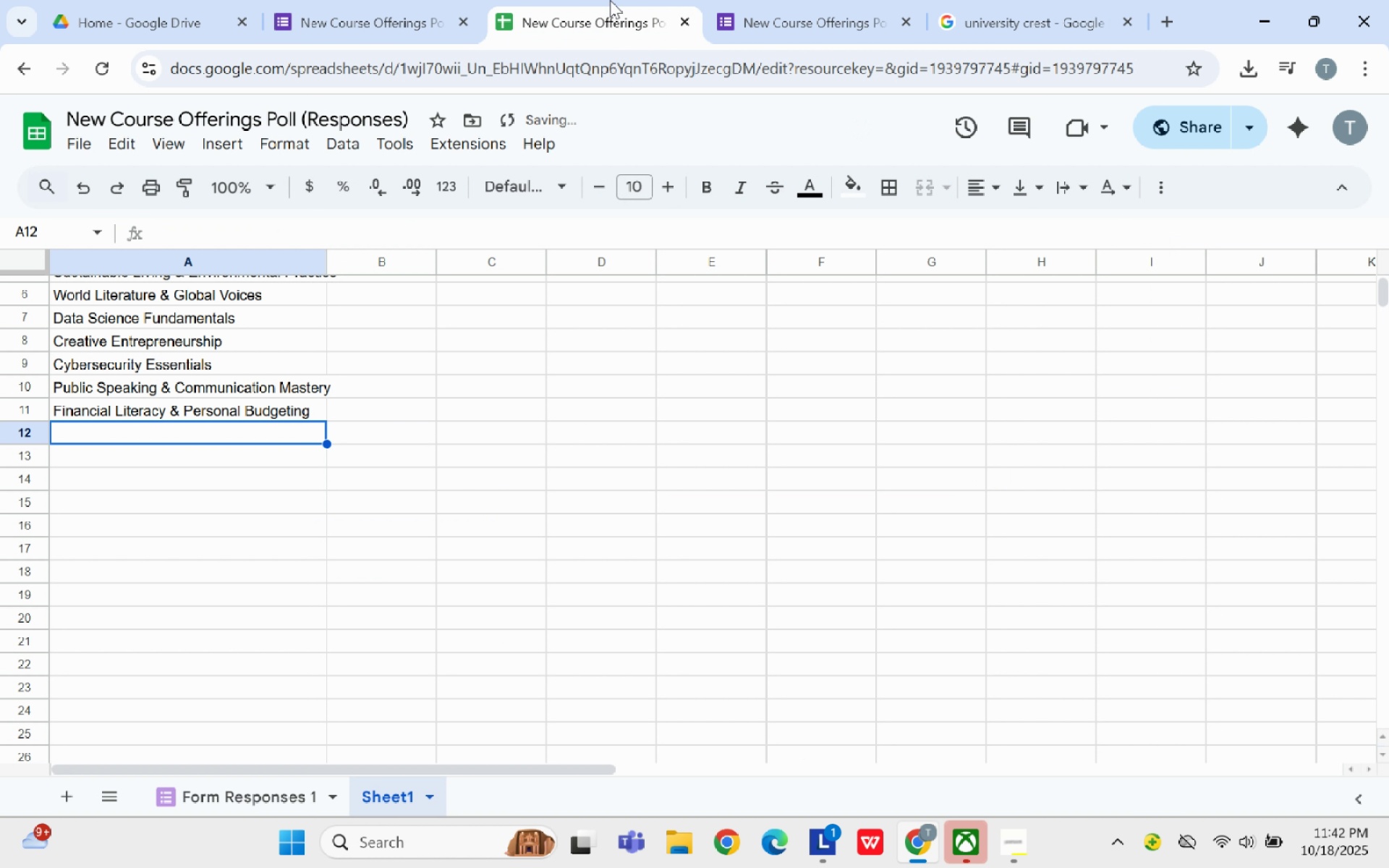 
left_click([610, 0])
 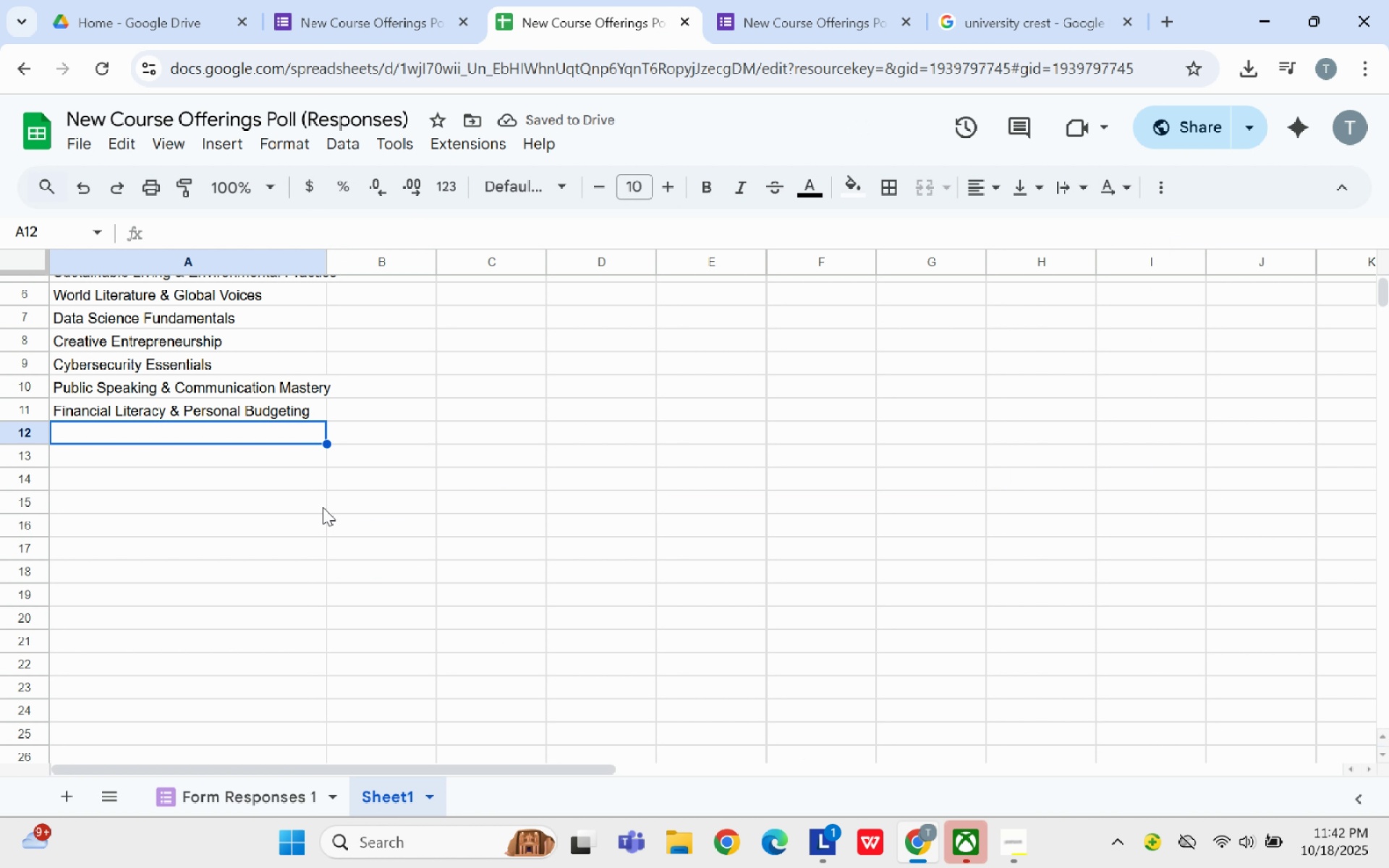 
key(Control+V)
 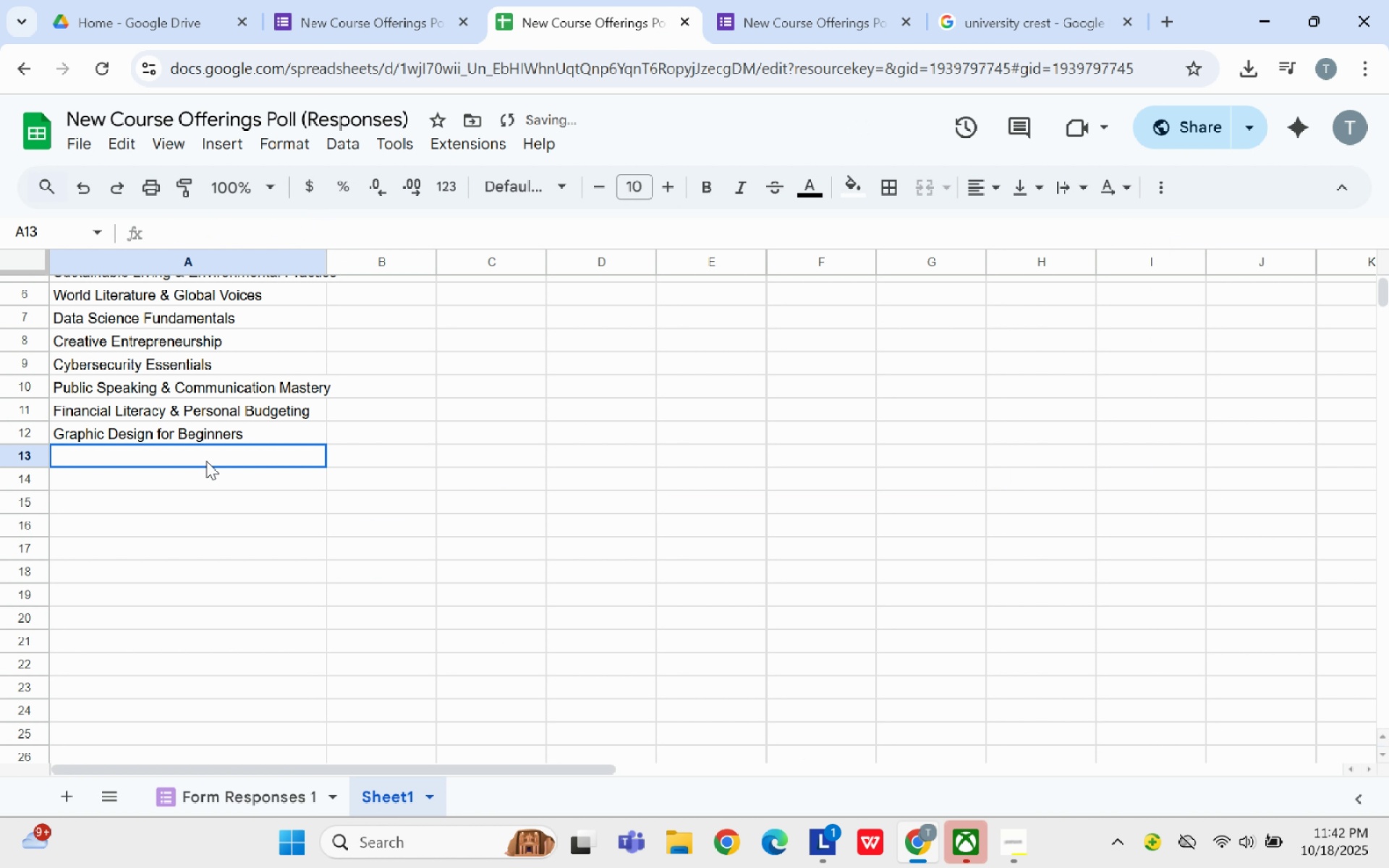 
left_click([206, 461])
 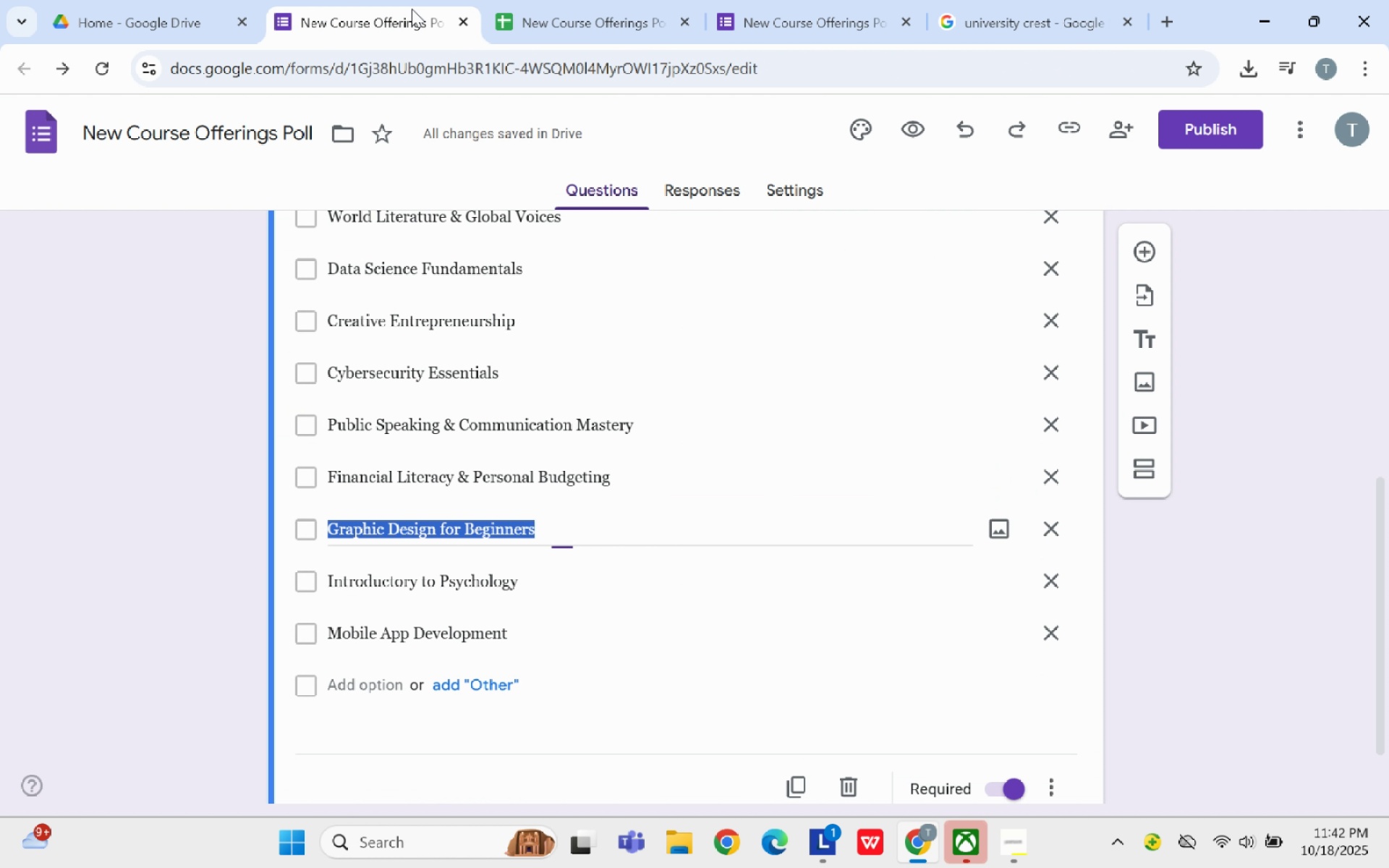 
left_click([412, 9])
 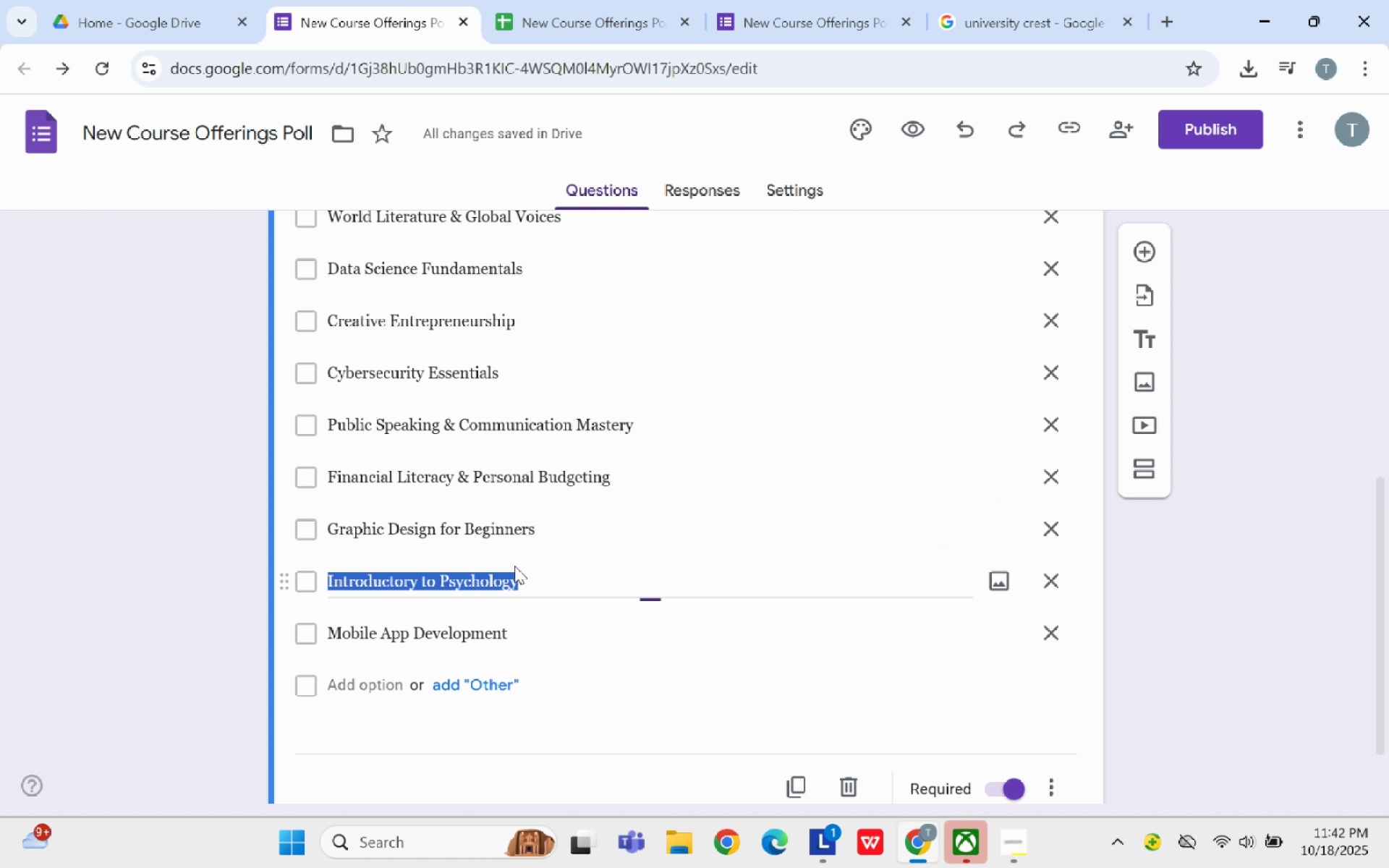 
left_click([514, 566])
 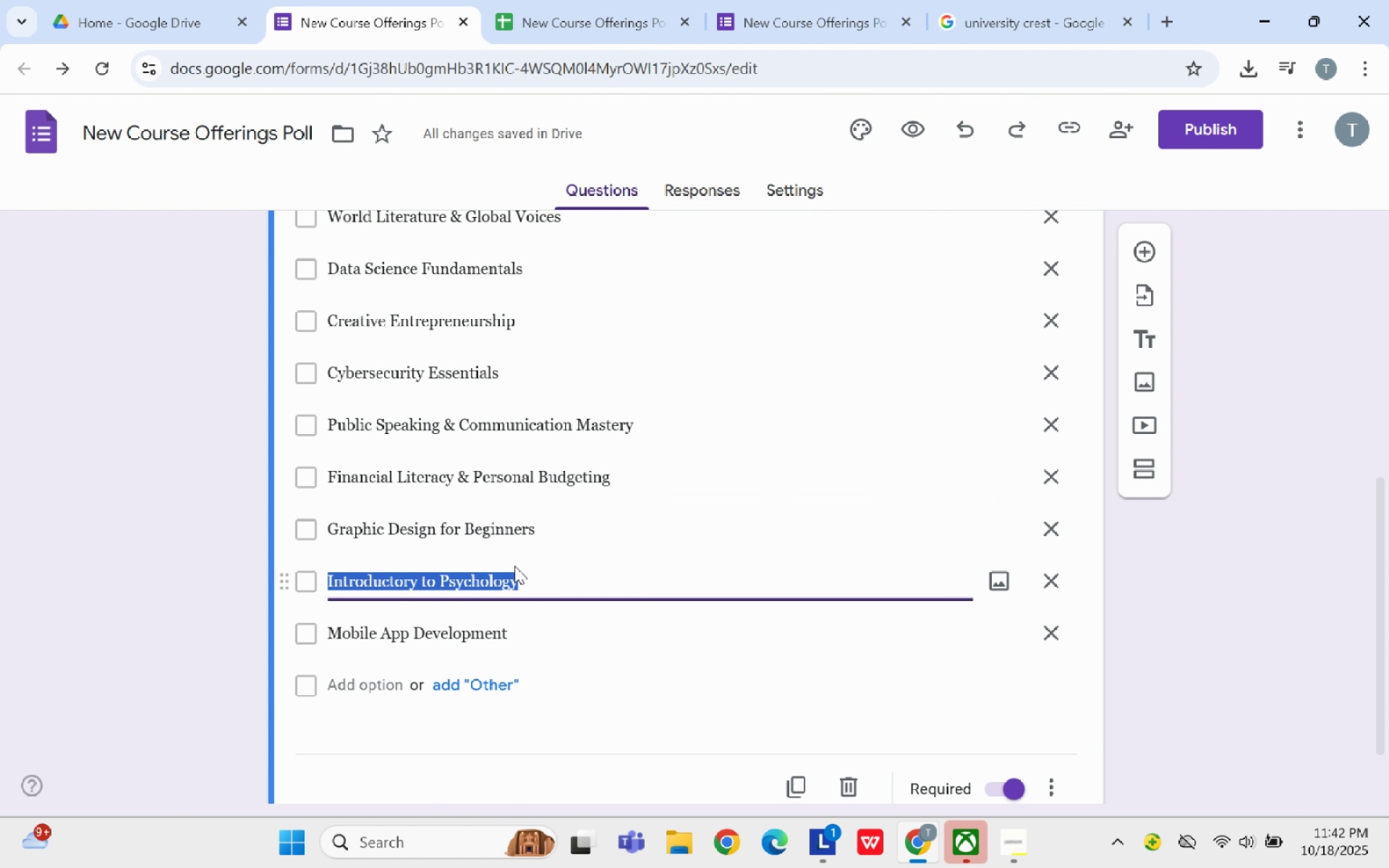 
key(Control+C)
 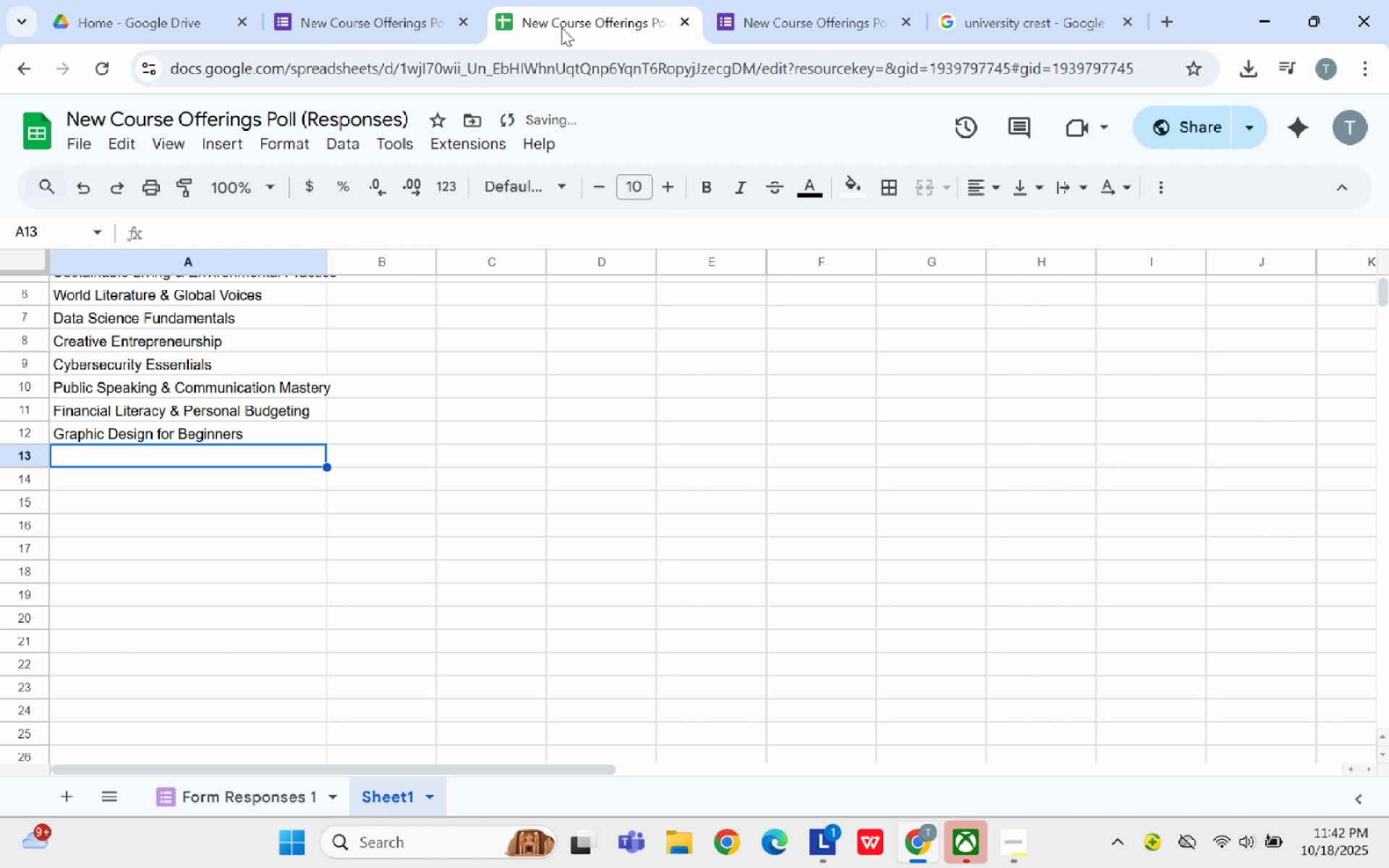 
left_click([561, 27])
 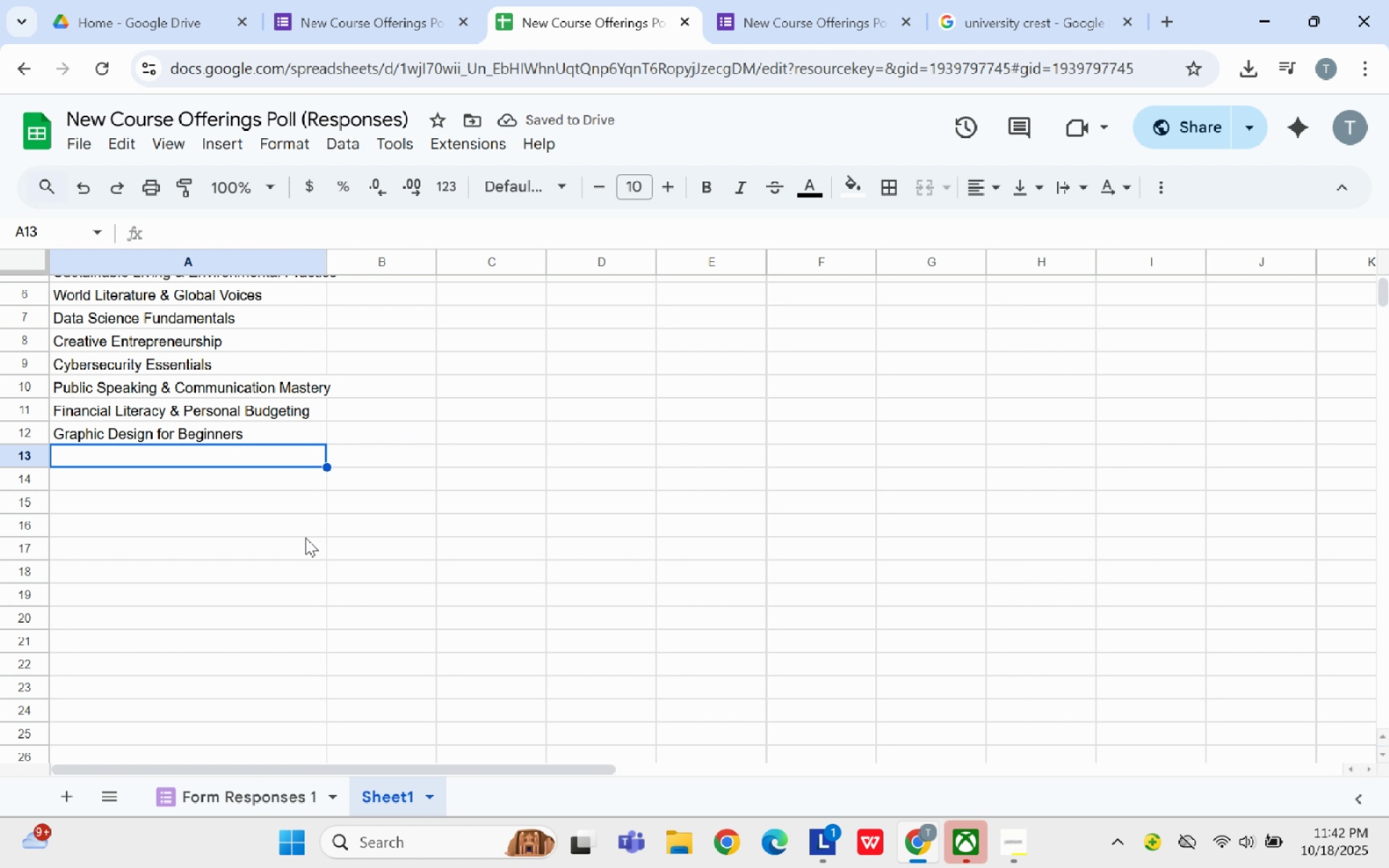 
key(Control+V)
 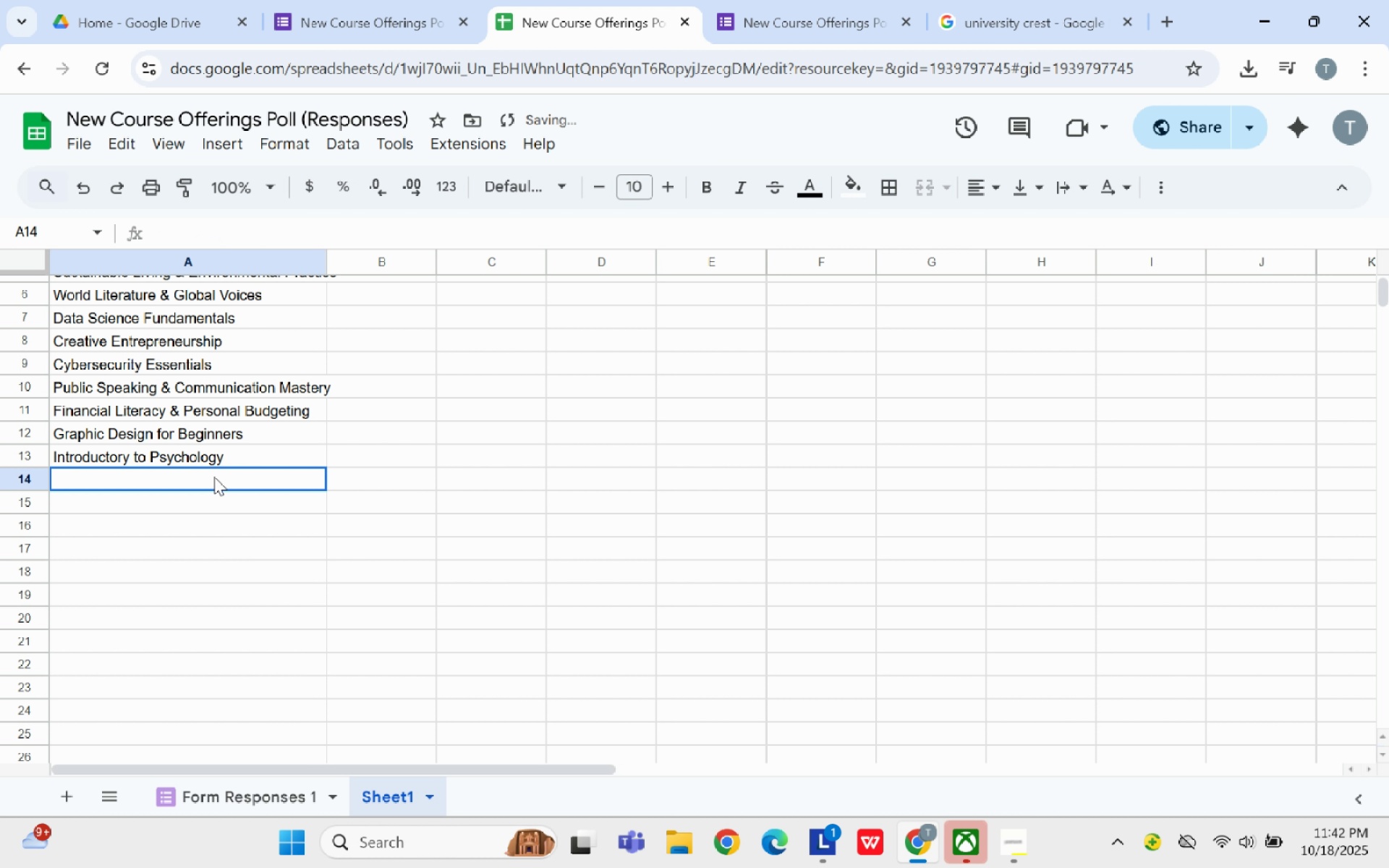 
left_click([214, 477])
 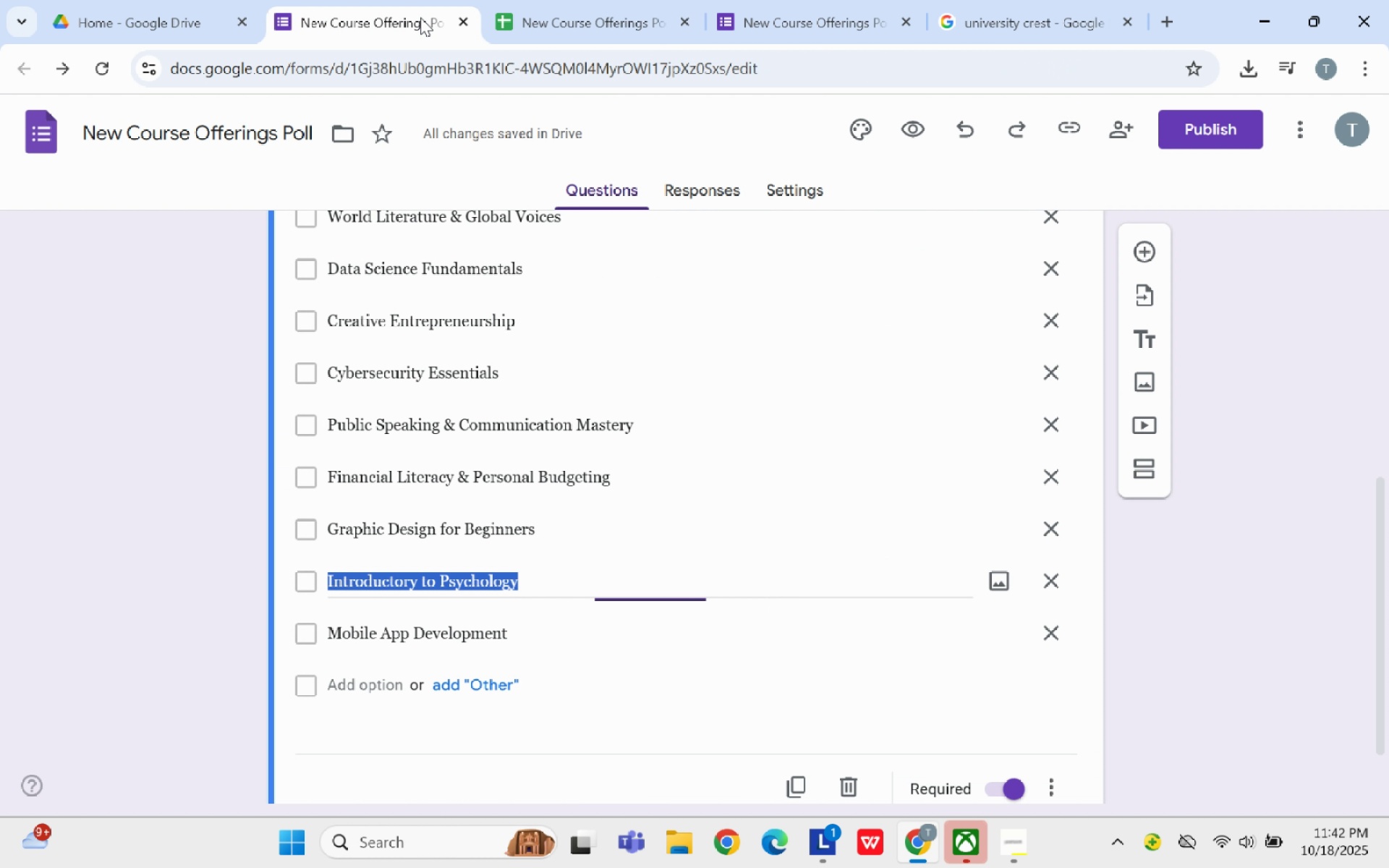 
left_click([420, 17])
 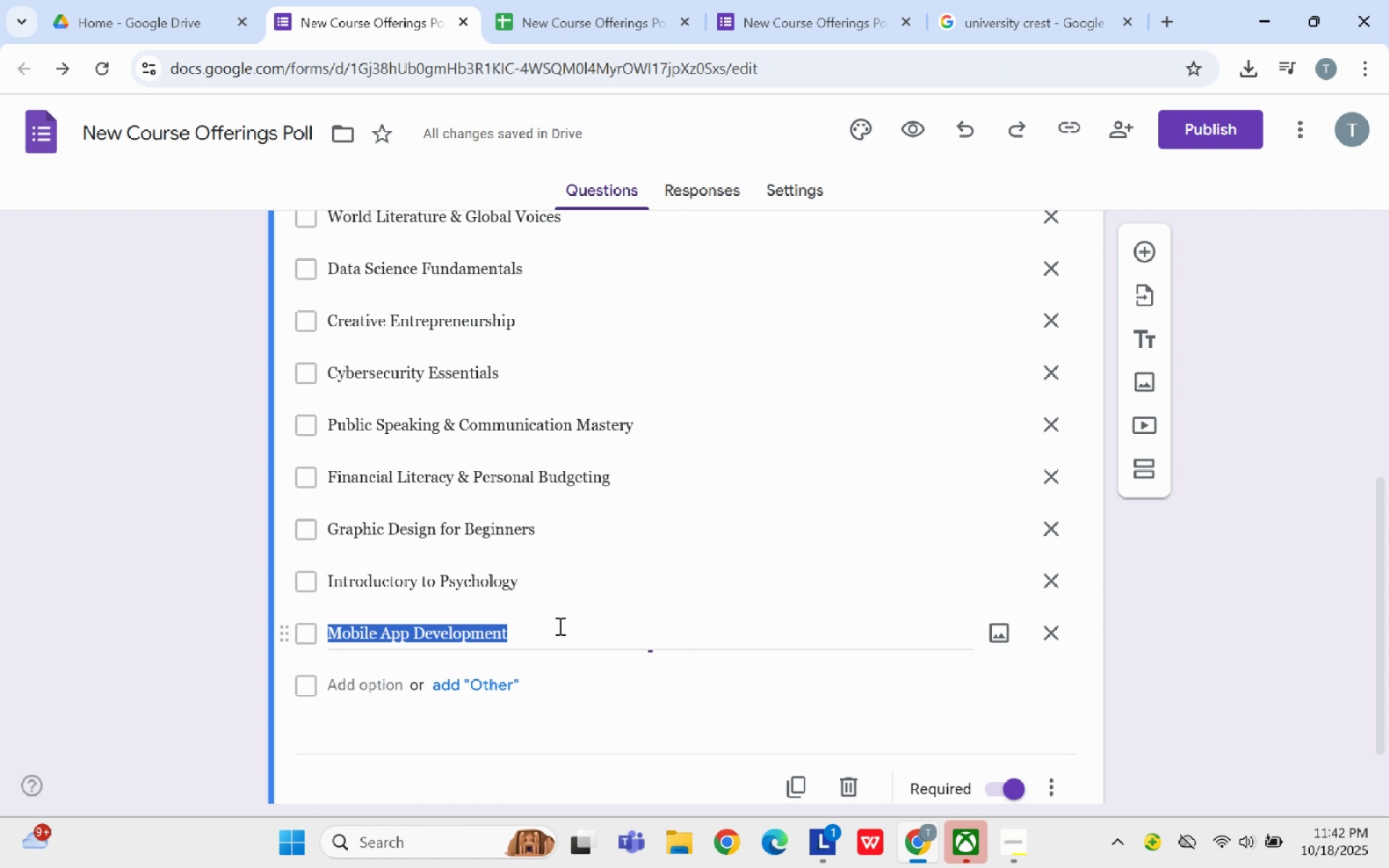 
left_click([558, 626])
 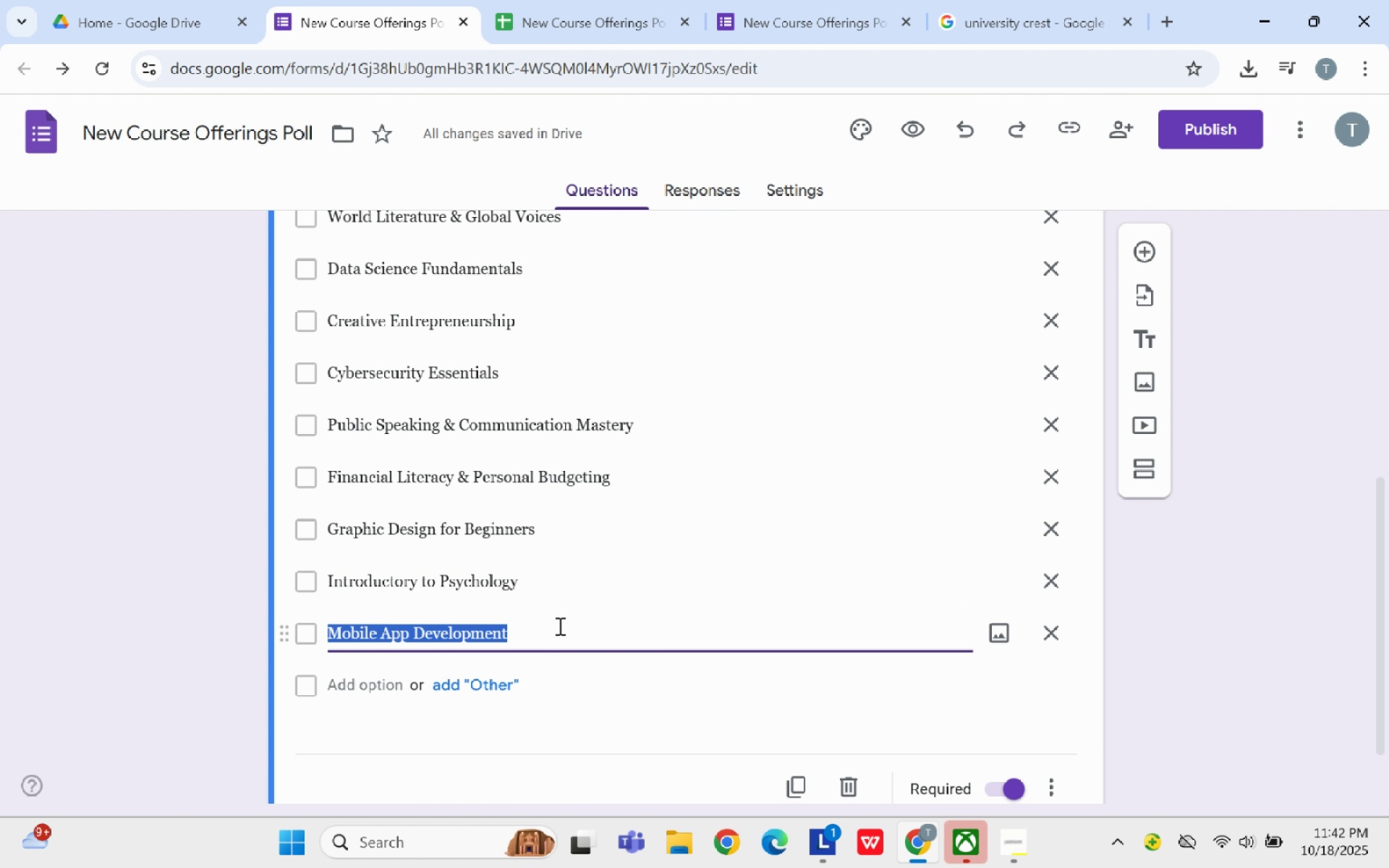 
key(Control+C)
 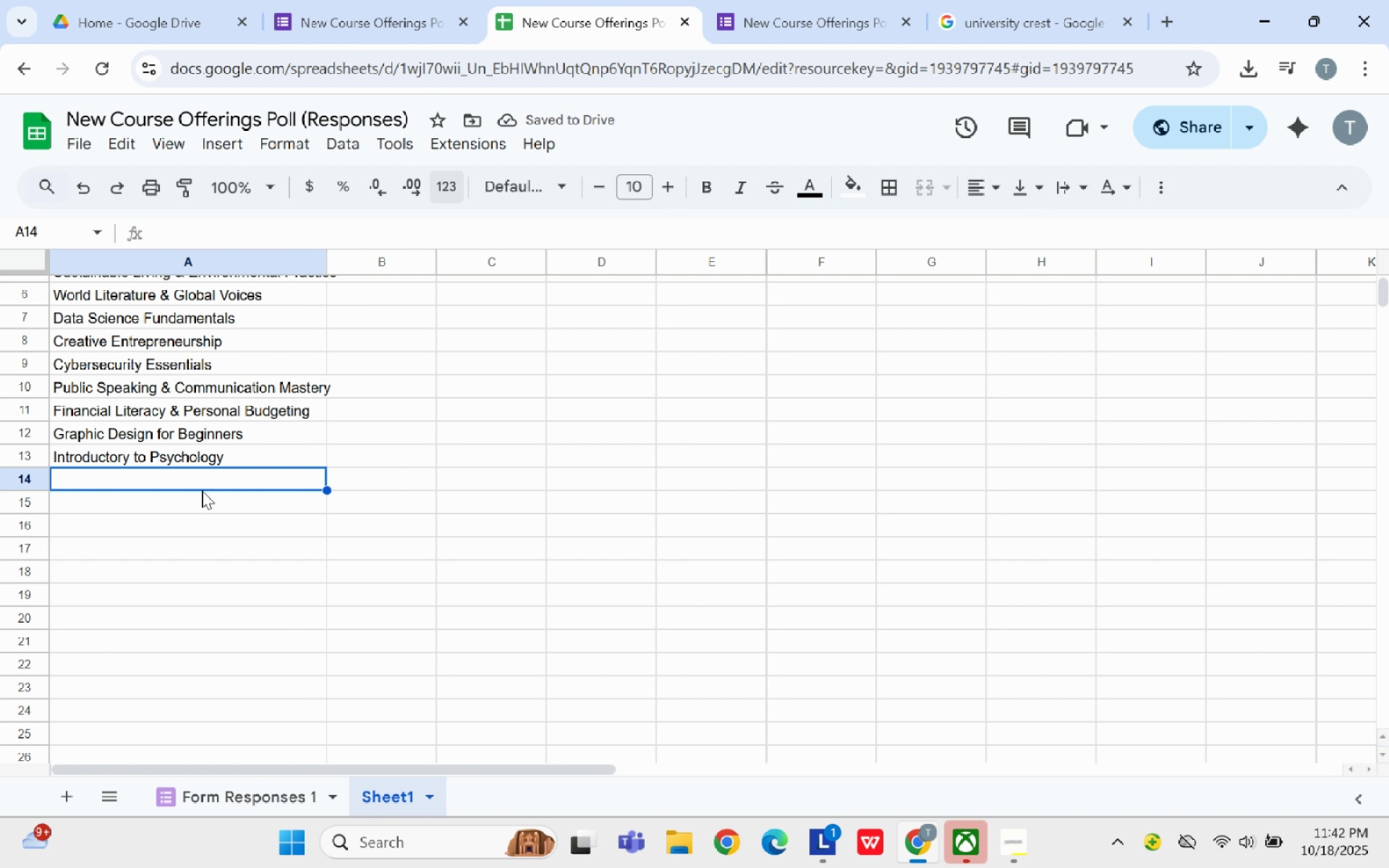 
key(Control+V)
 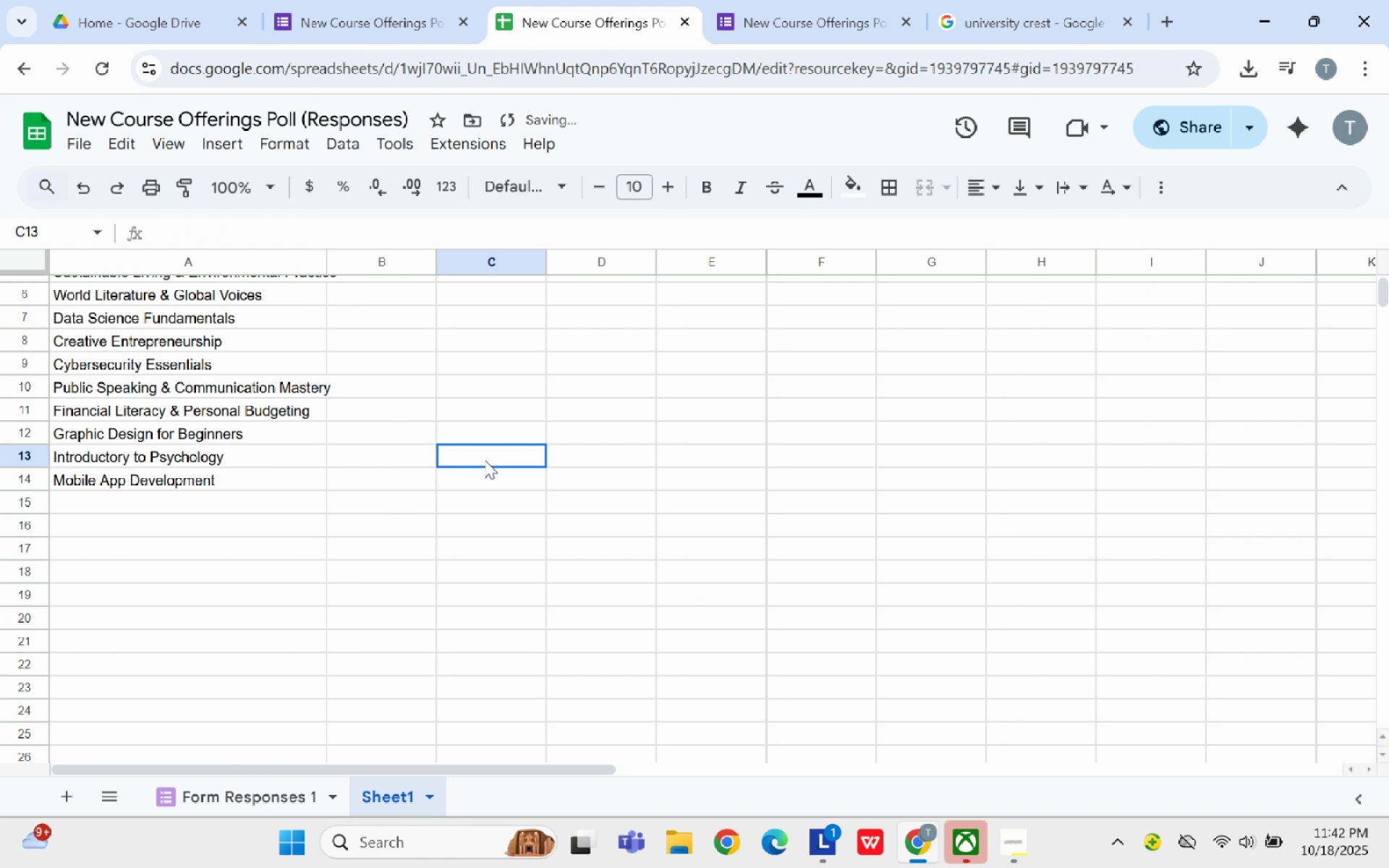 
left_click([485, 460])
 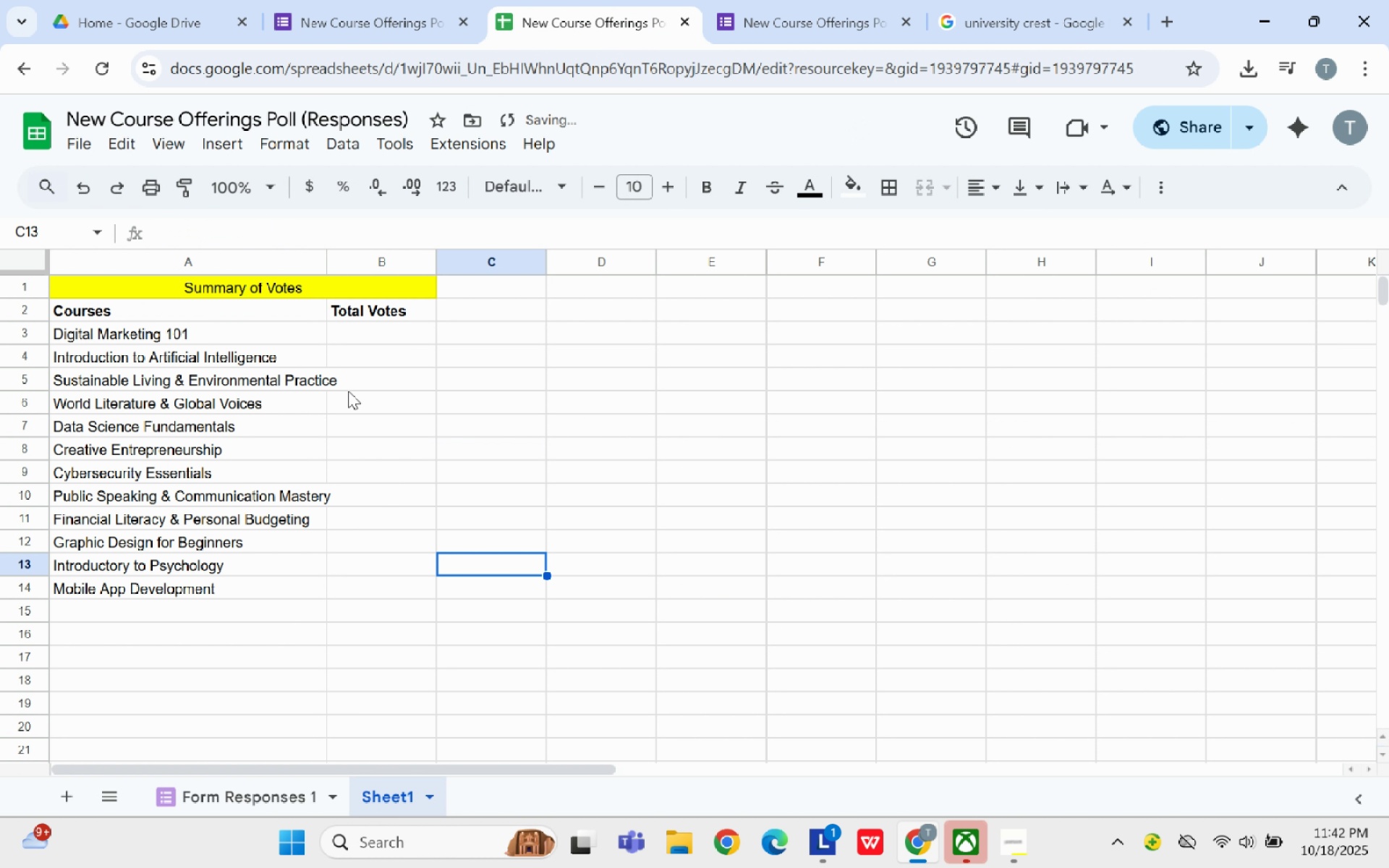 
scroll: coordinate [348, 391], scroll_direction: up, amount: 4.0
 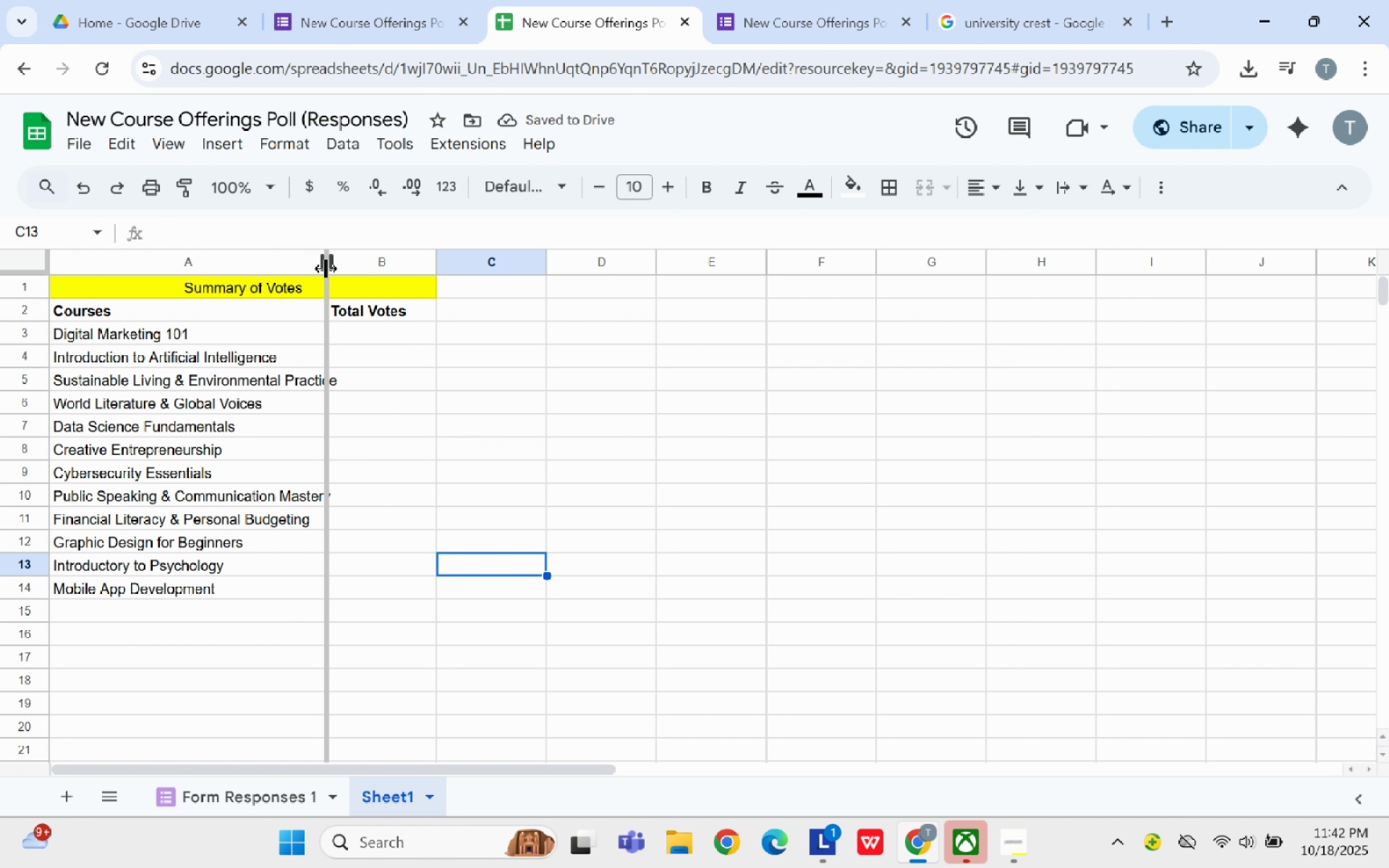 
left_click_drag(start_coordinate=[326, 268], to_coordinate=[362, 279])
 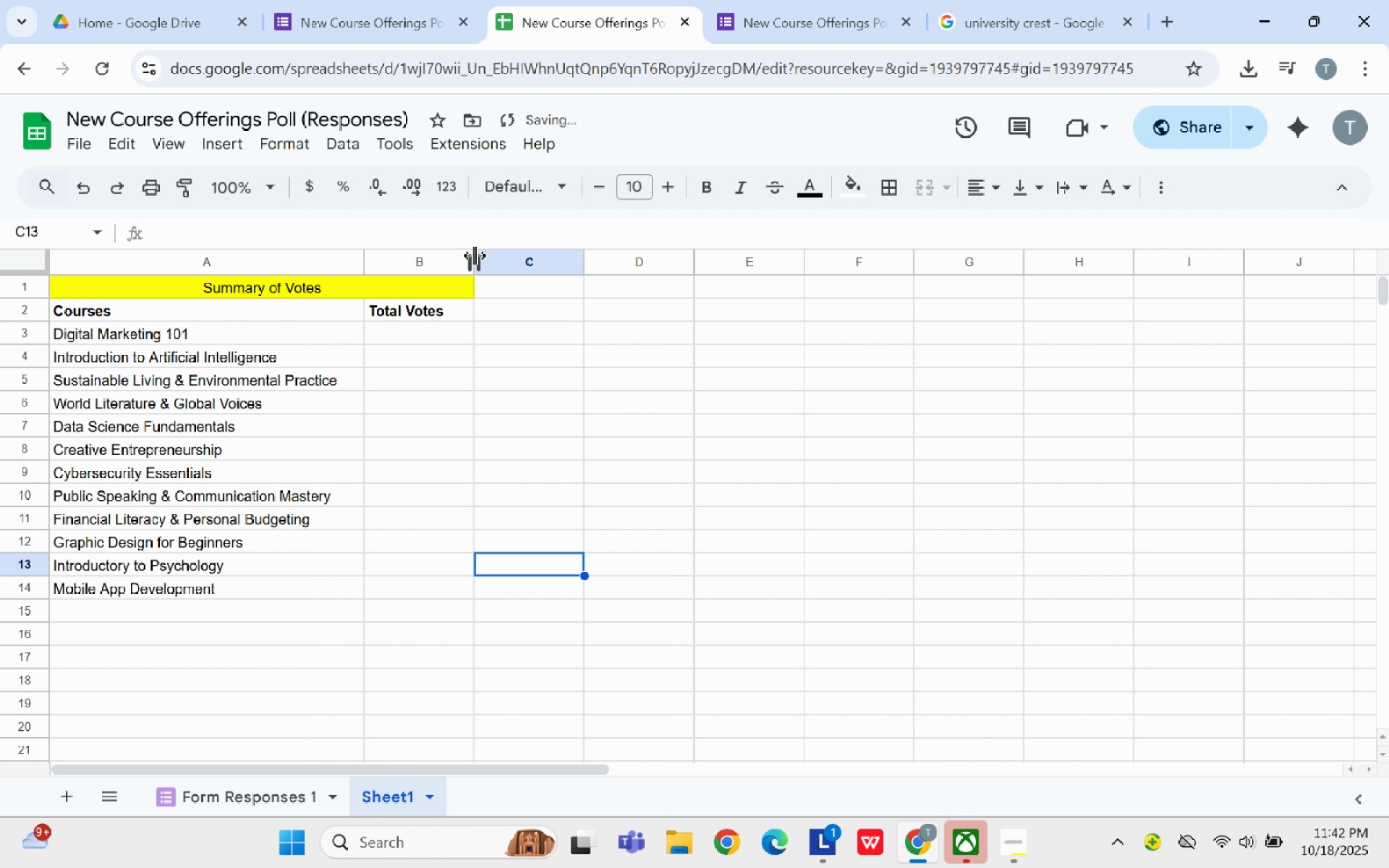 
left_click_drag(start_coordinate=[474, 255], to_coordinate=[567, 272])
 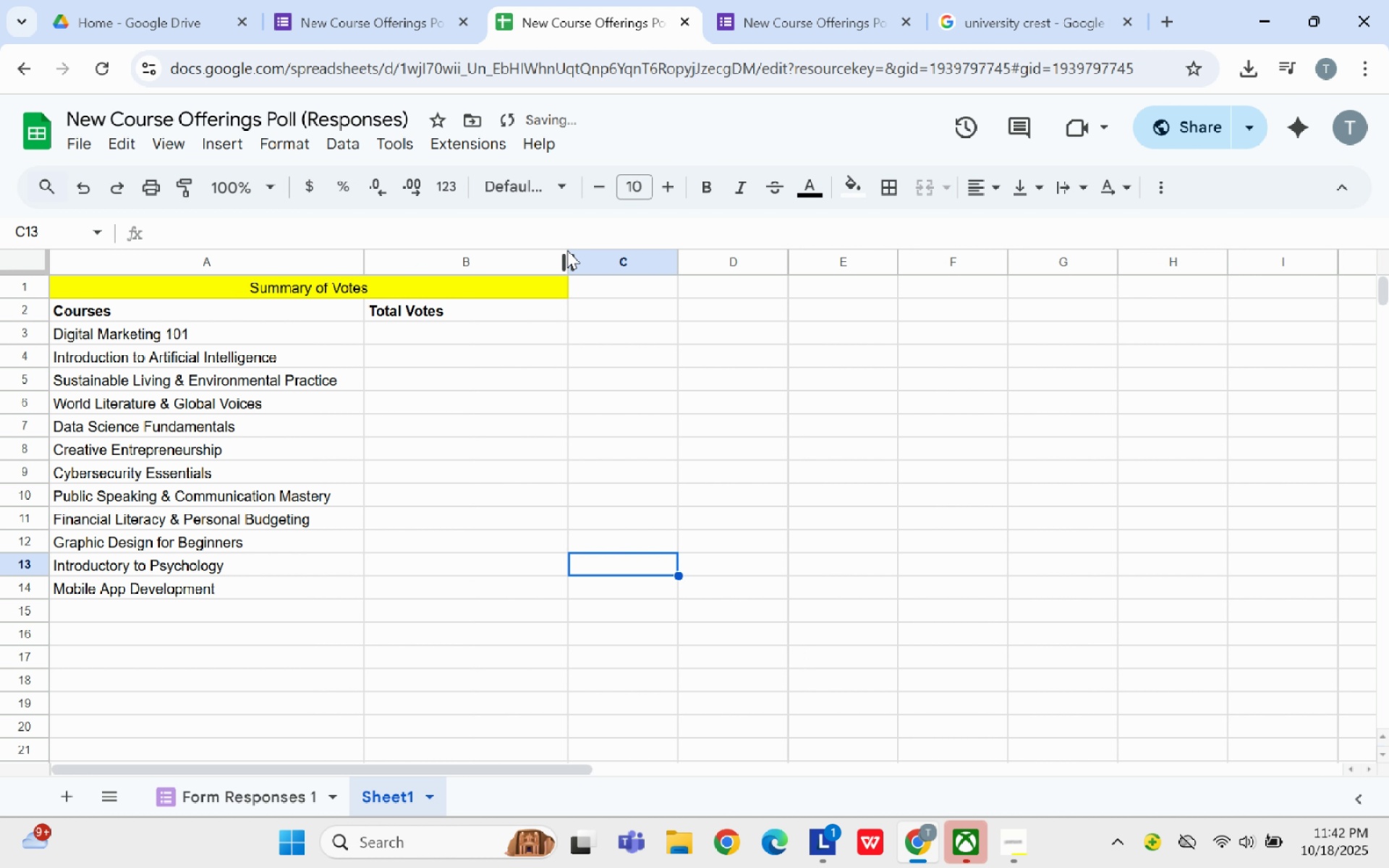 
left_click_drag(start_coordinate=[567, 250], to_coordinate=[592, 260])
 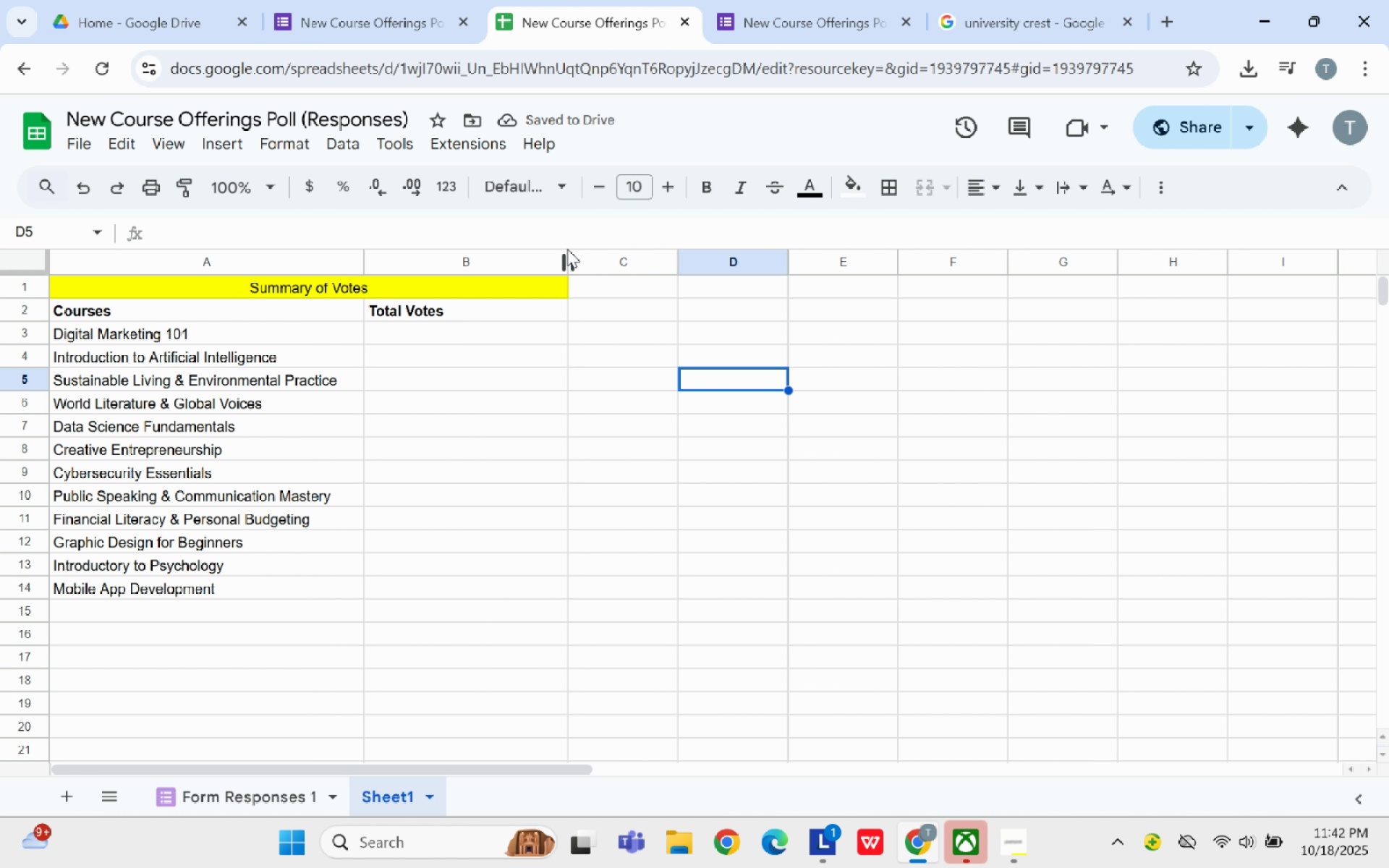 
left_click_drag(start_coordinate=[570, 255], to_coordinate=[625, 265])
 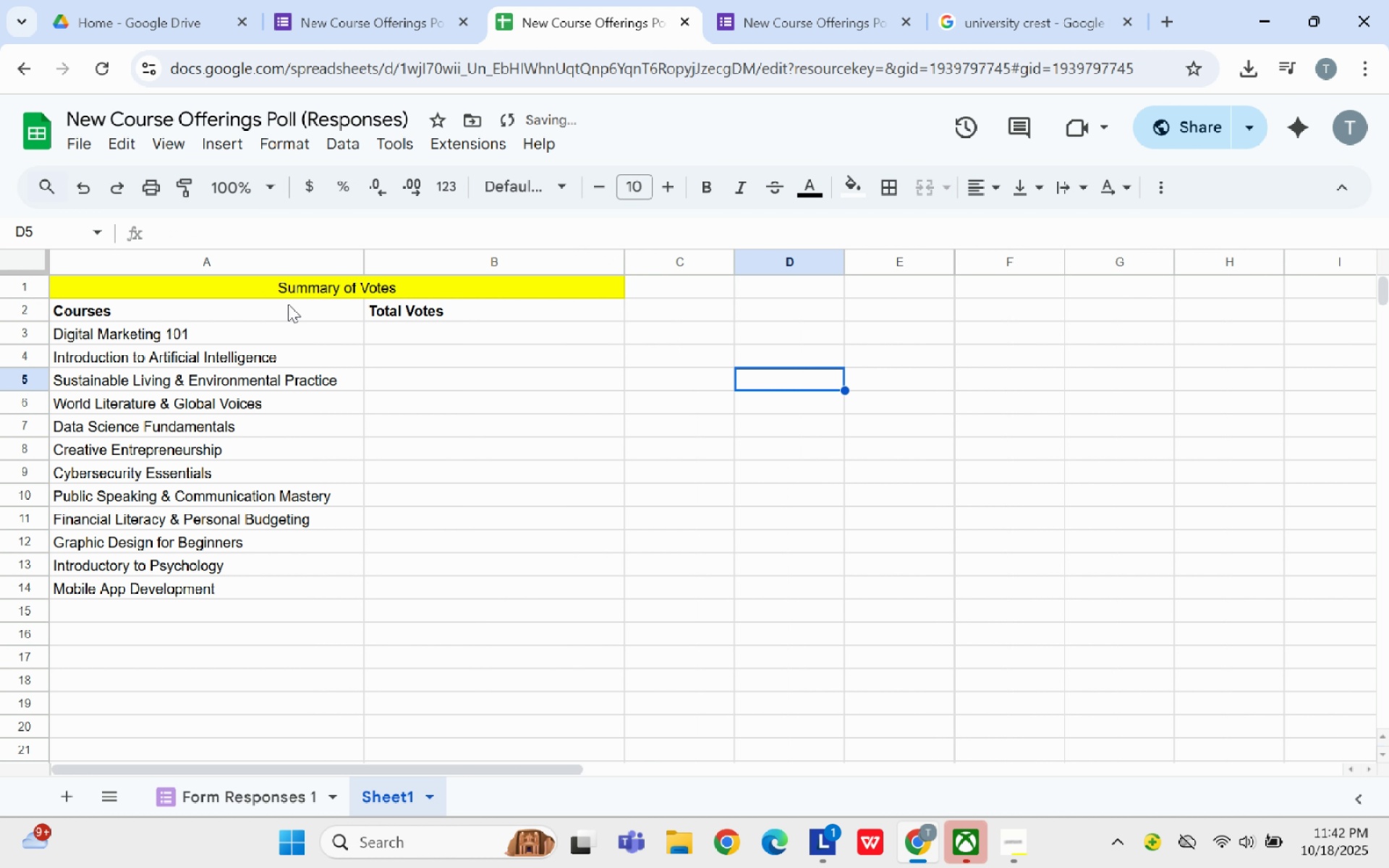 
left_click_drag(start_coordinate=[289, 306], to_coordinate=[464, 307])
 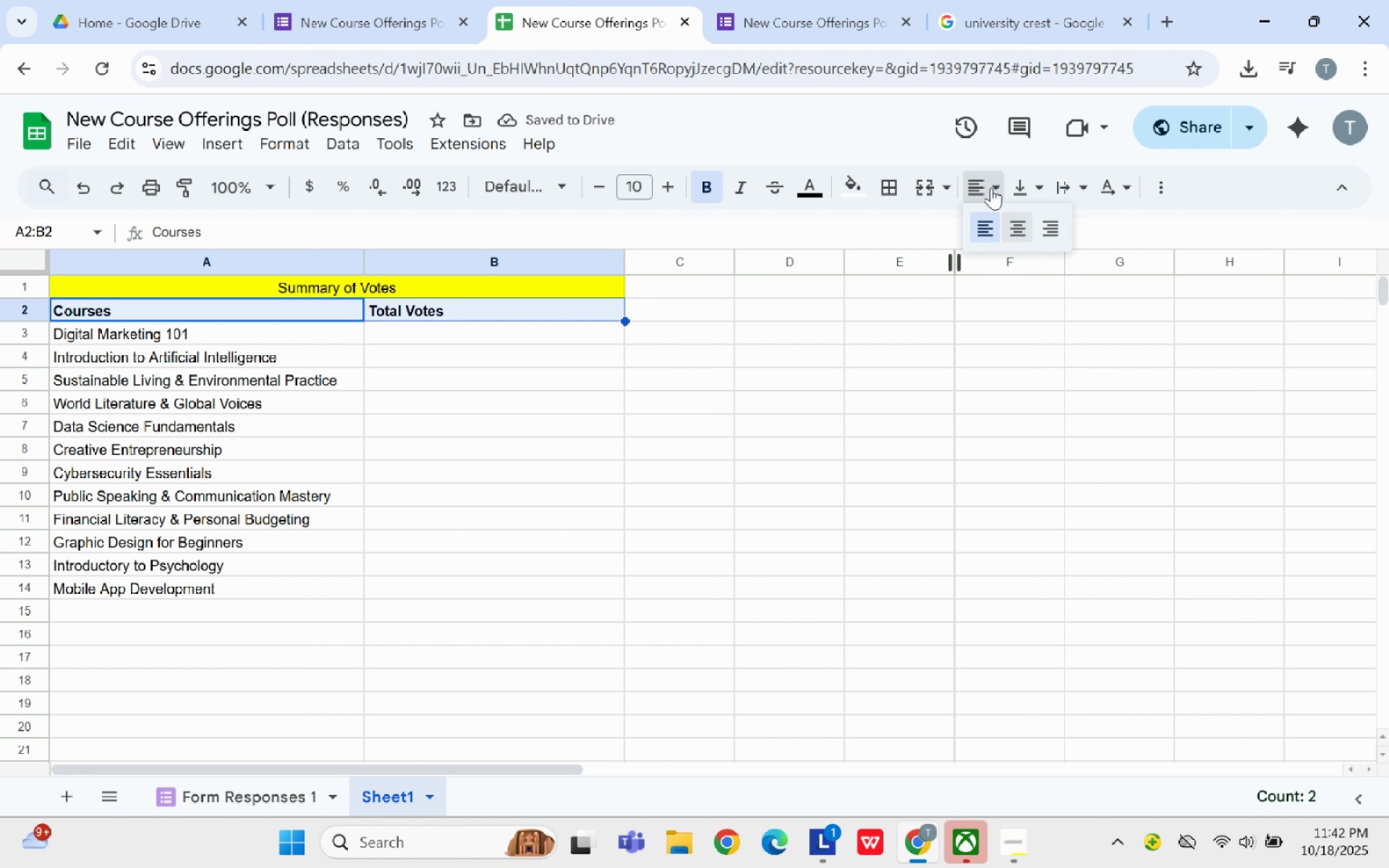 
left_click([991, 187])
 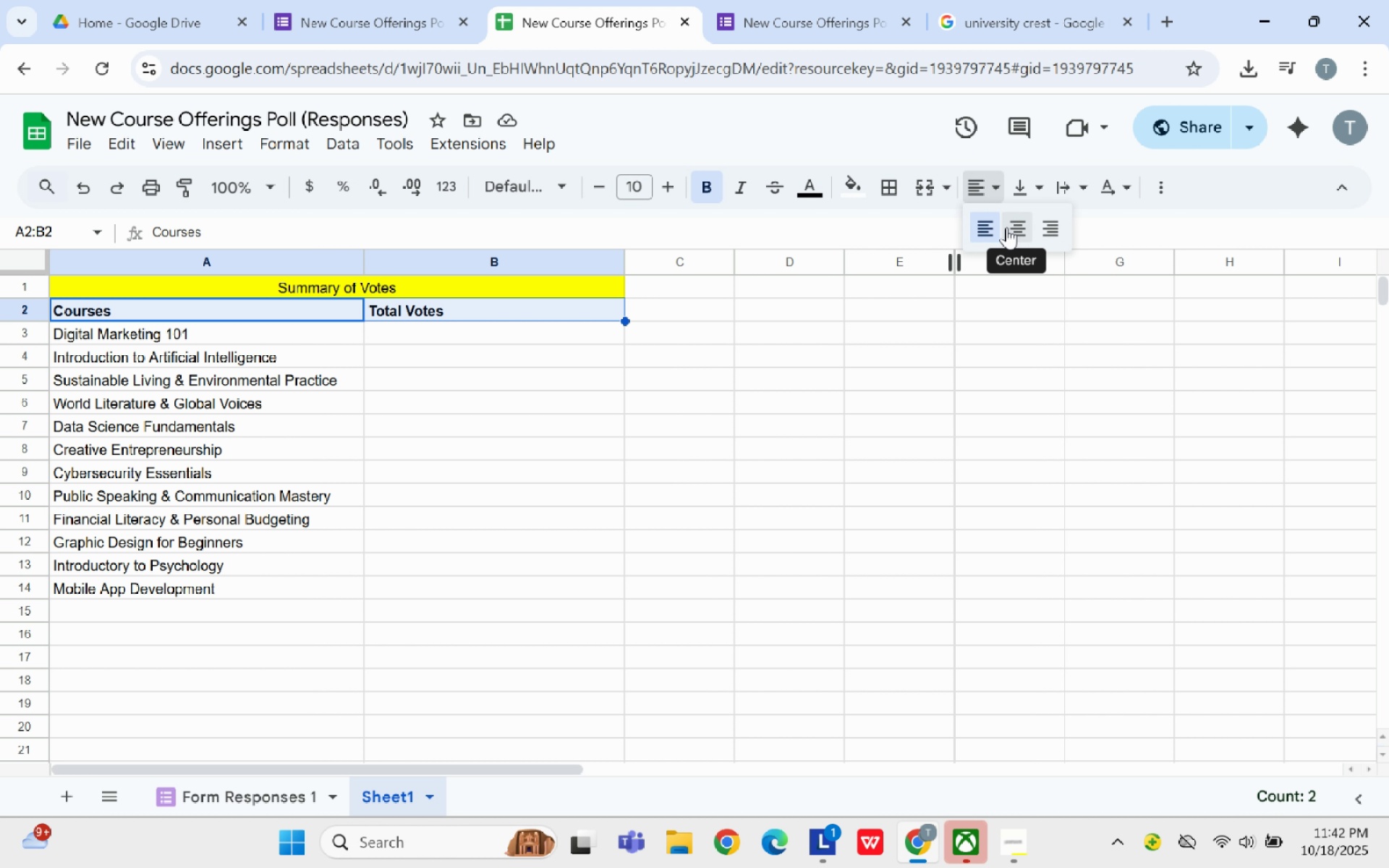 
left_click([1006, 227])
 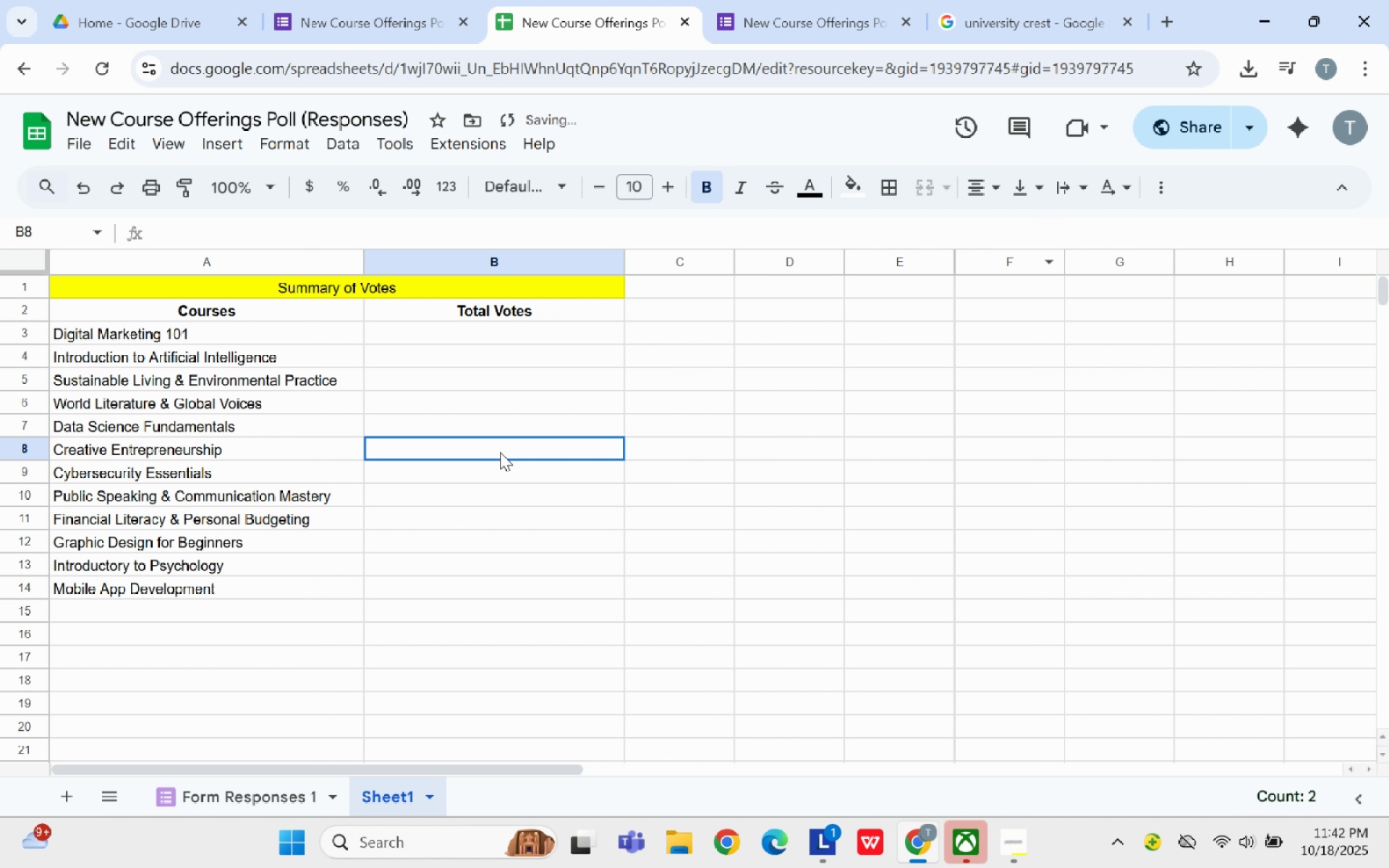 
left_click([500, 452])
 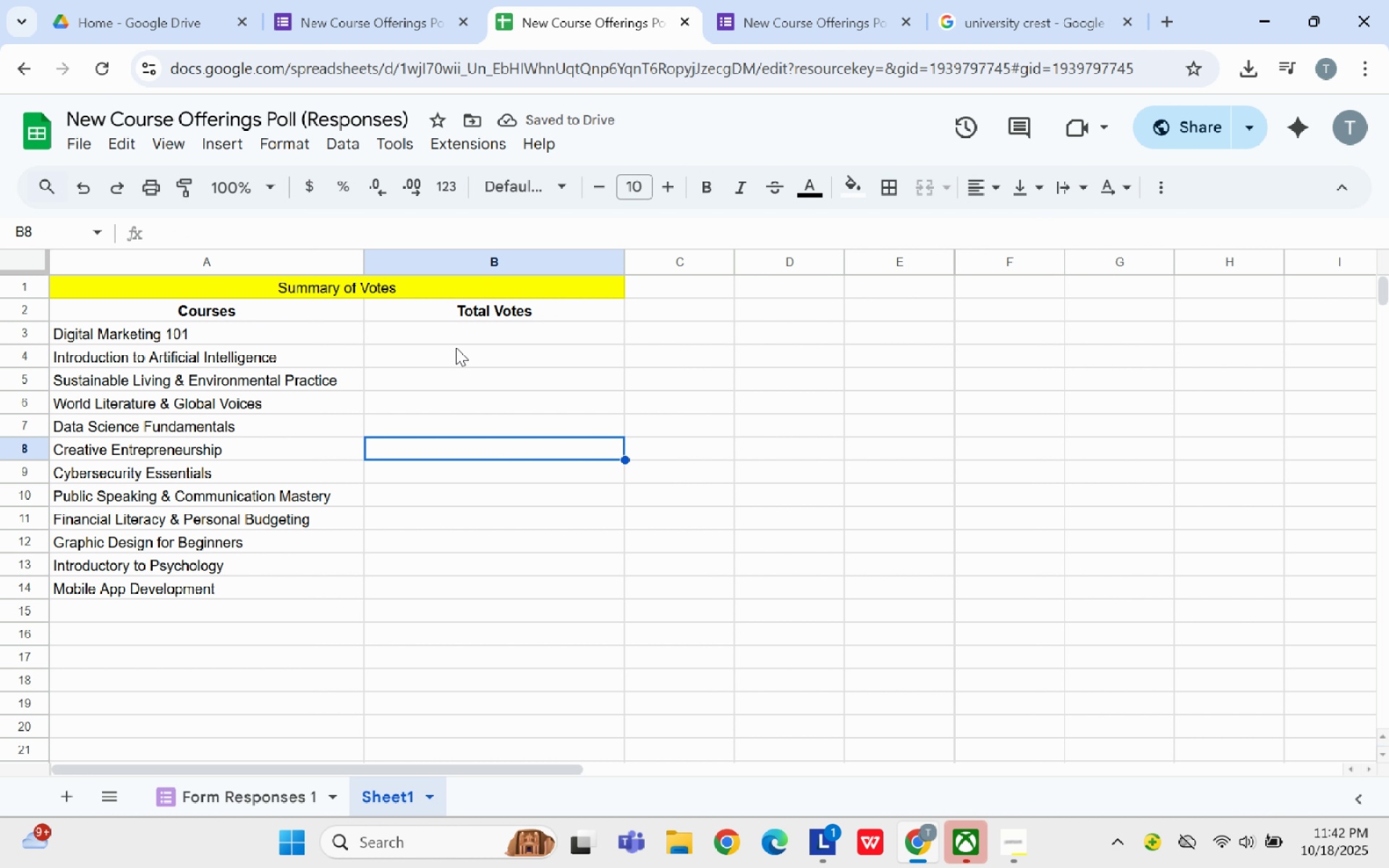 
left_click([456, 334])
 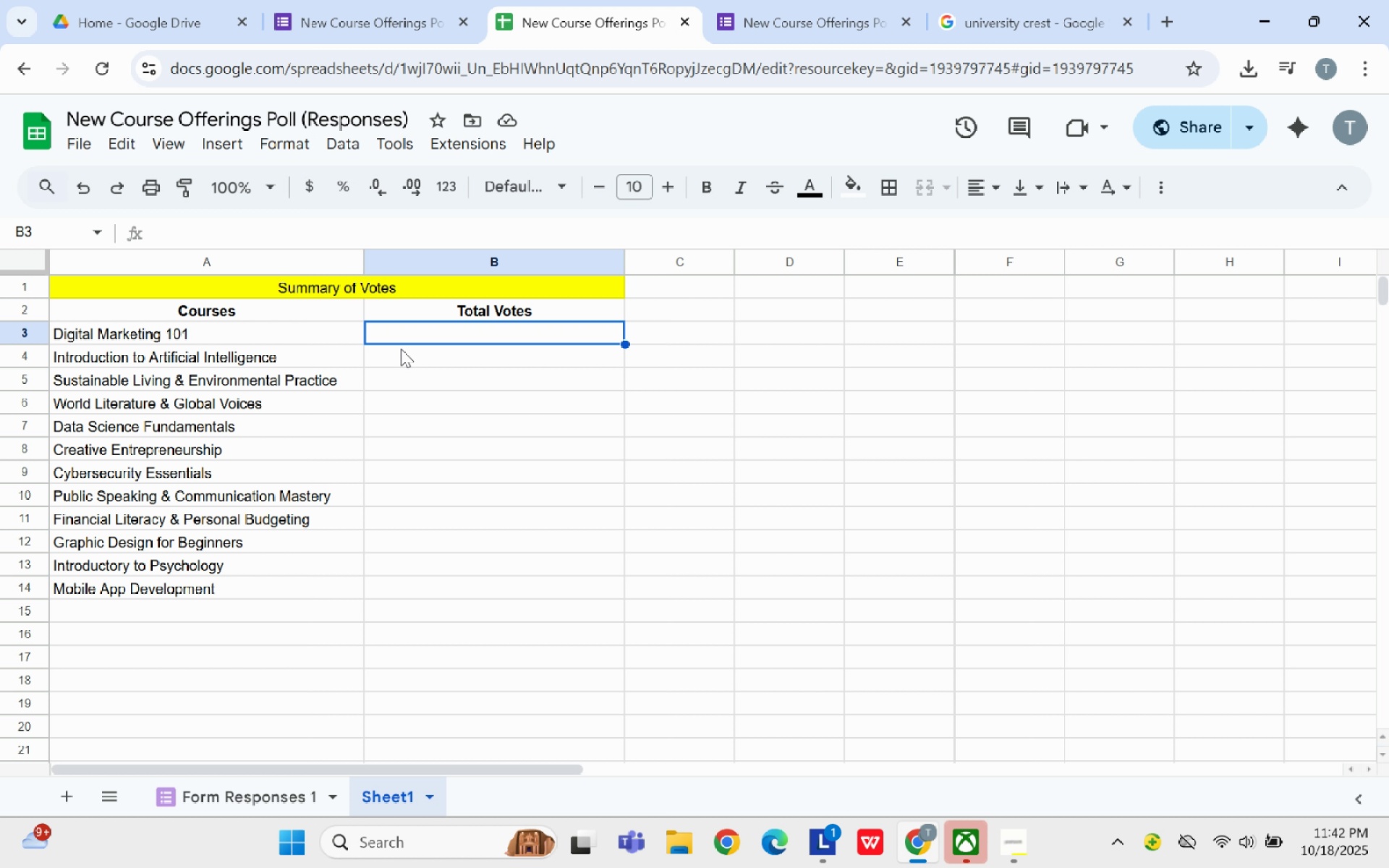 
left_click([310, 338])
 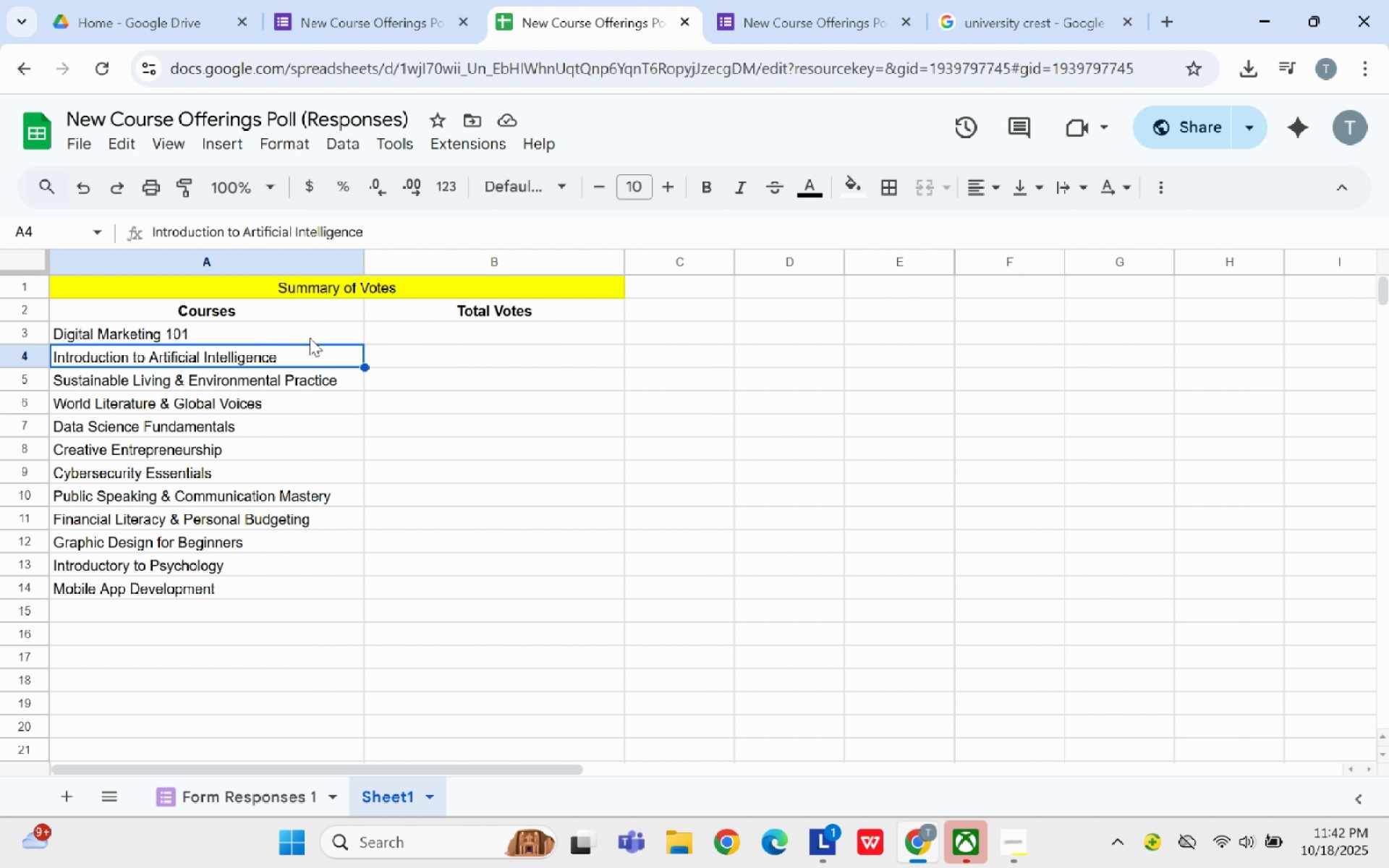 
key(ArrowDown)
 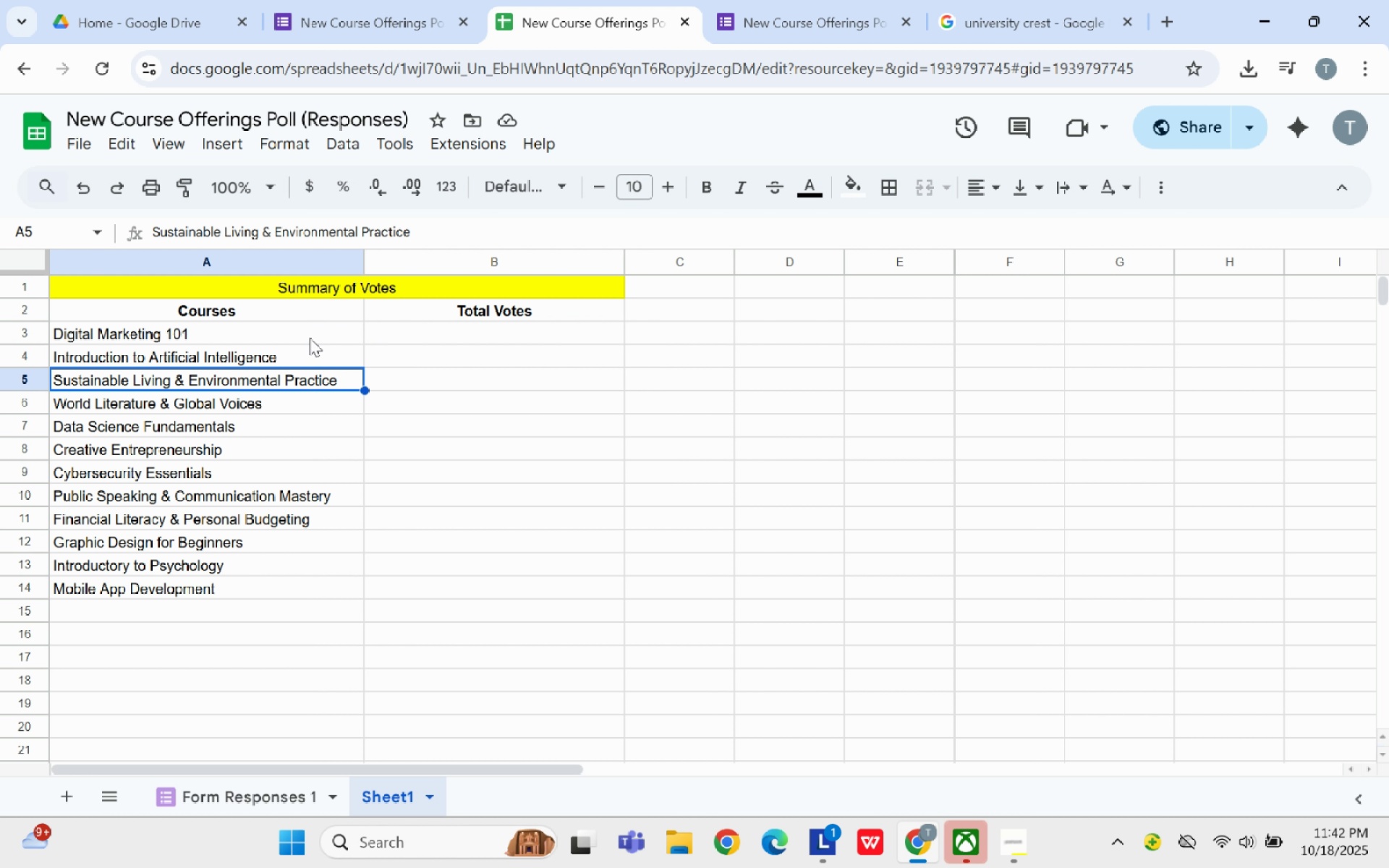 
key(ArrowDown)
 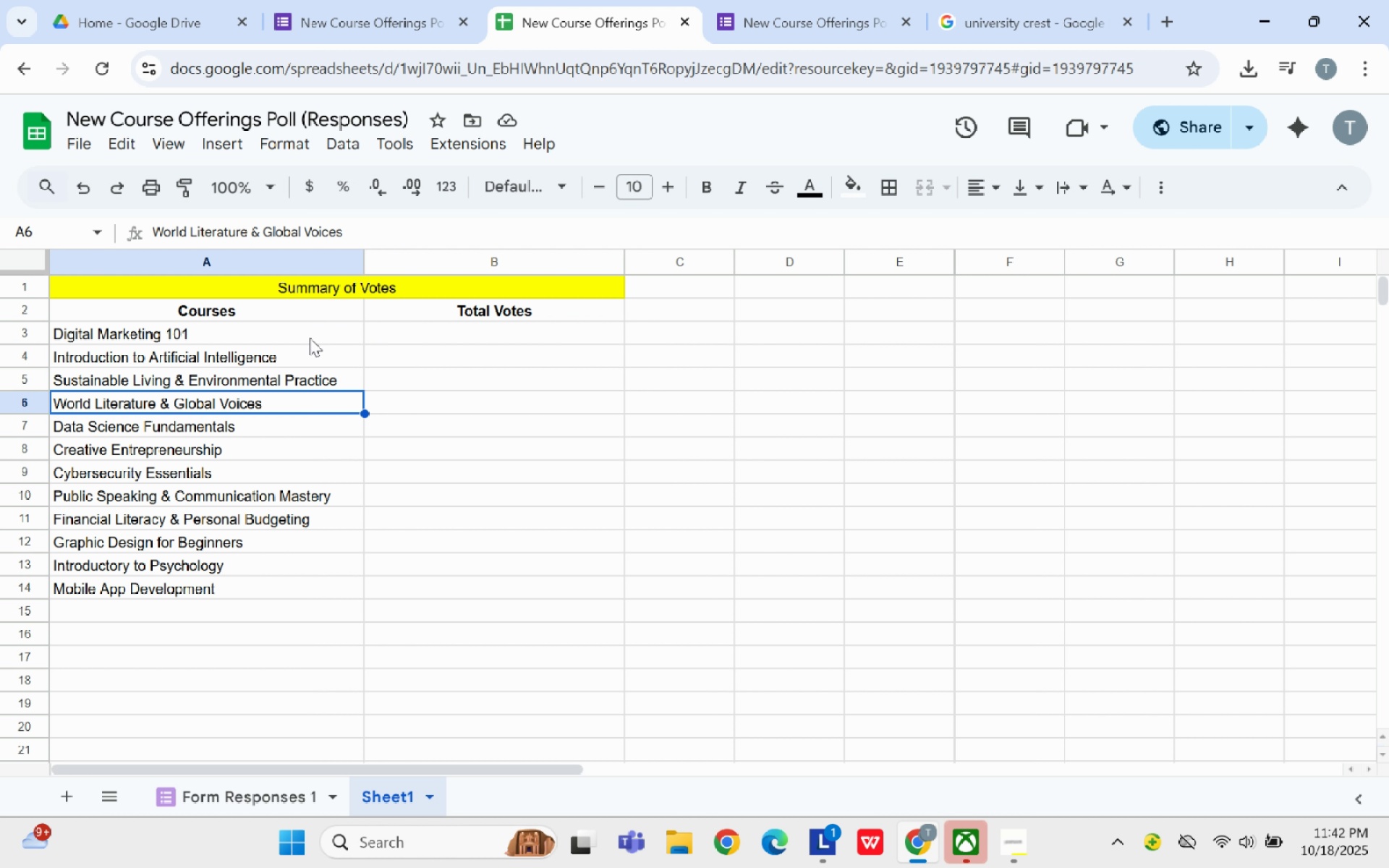 
key(ArrowDown)
 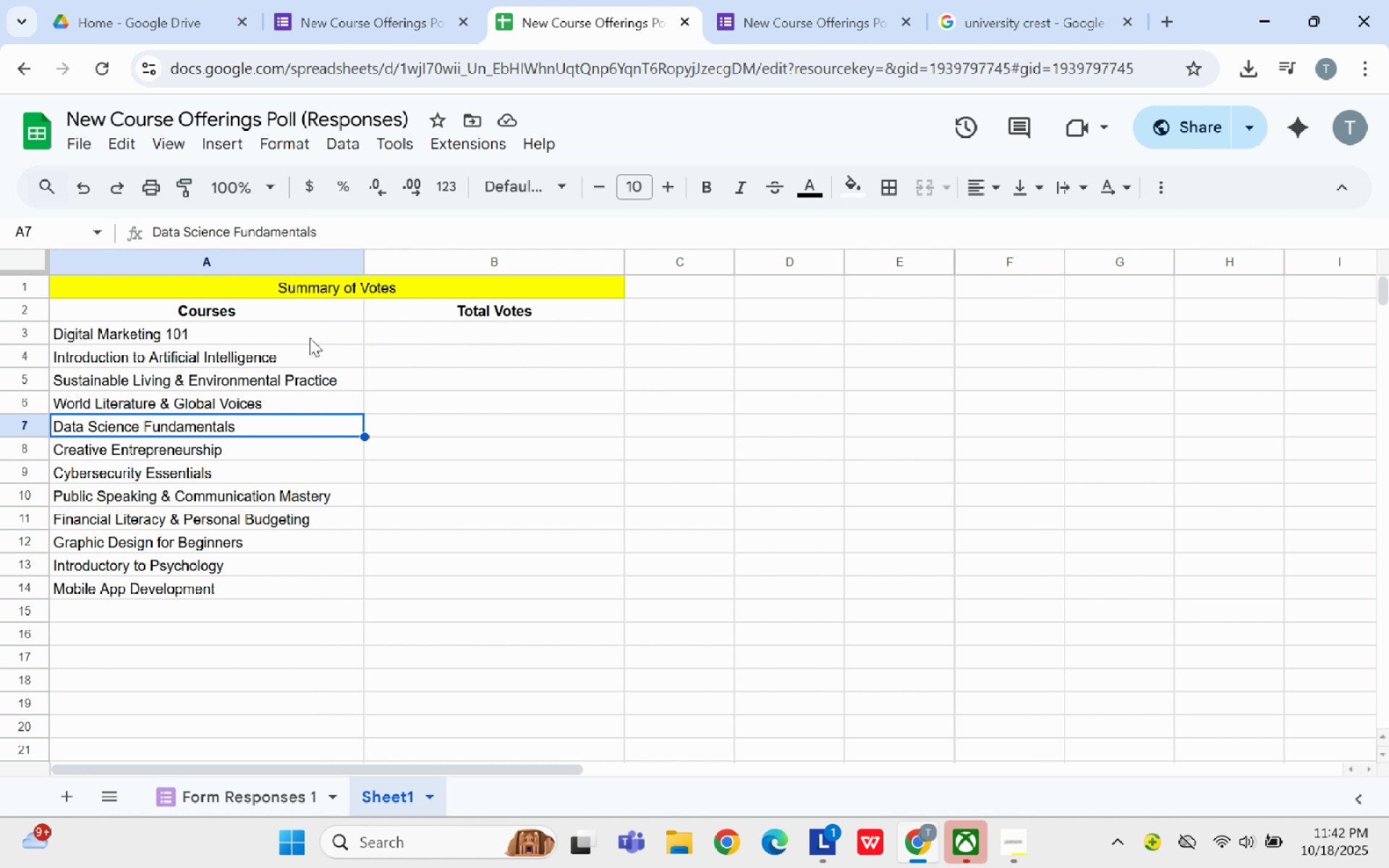 
key(ArrowDown)
 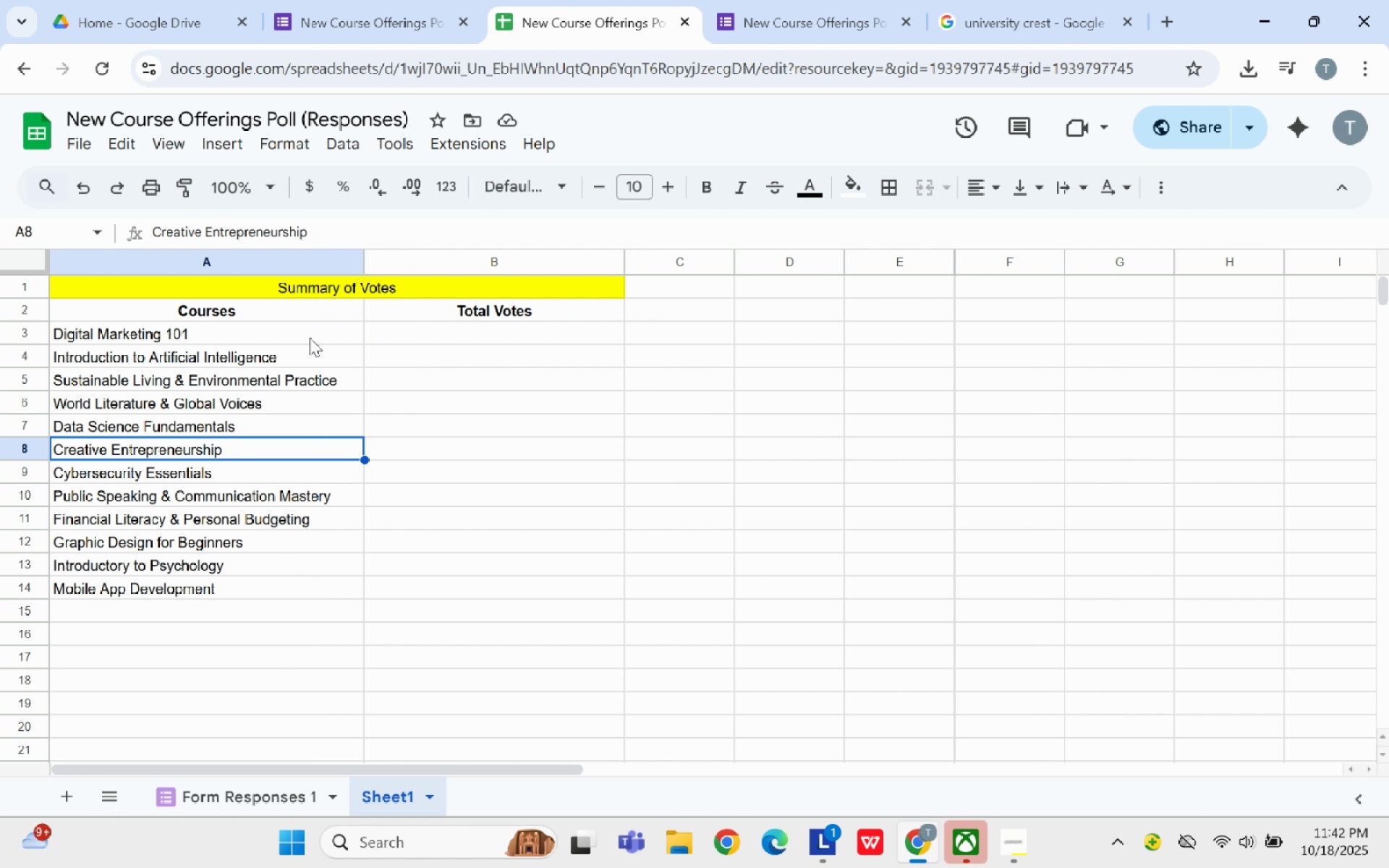 
key(ArrowDown)
 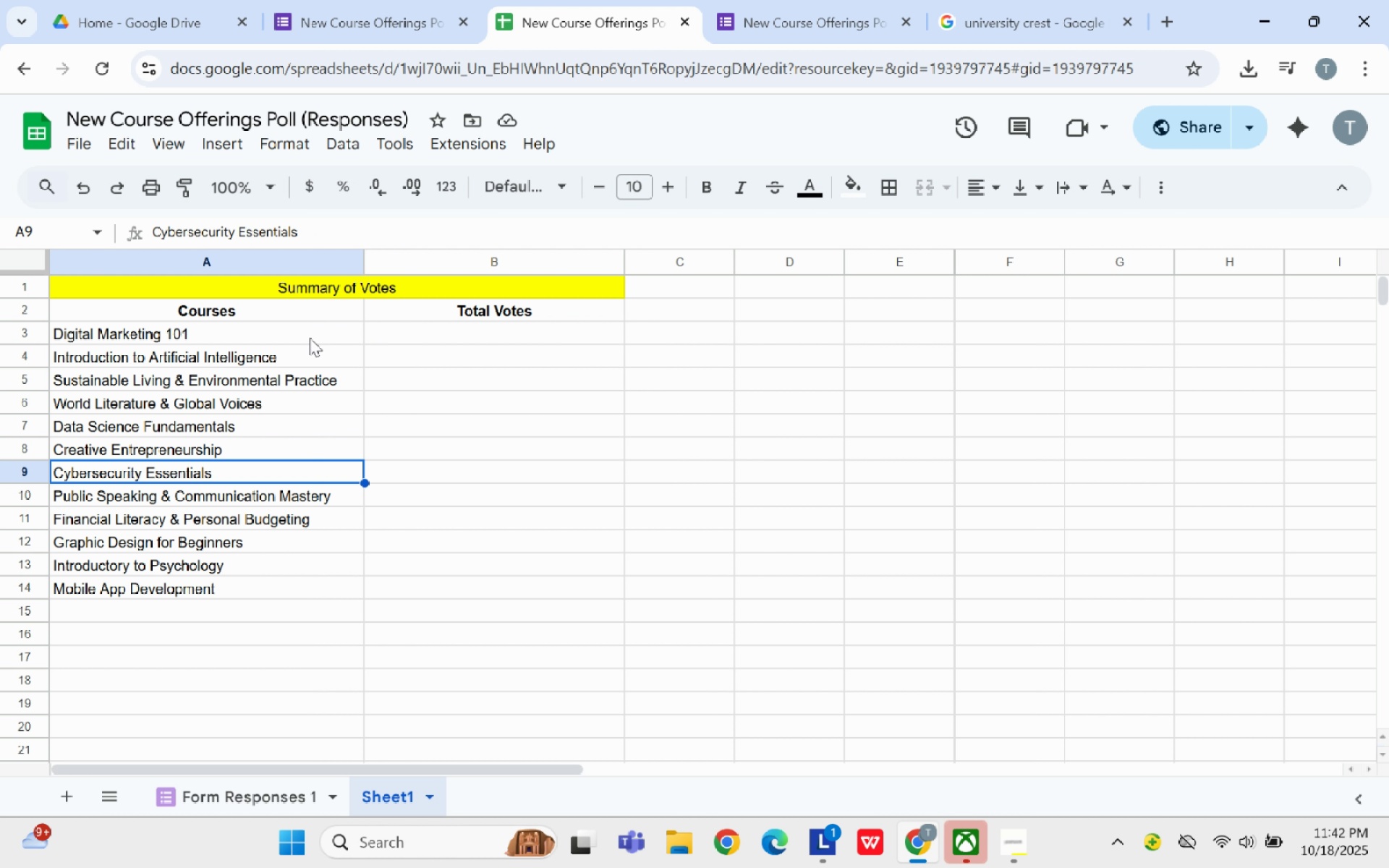 
key(ArrowDown)
 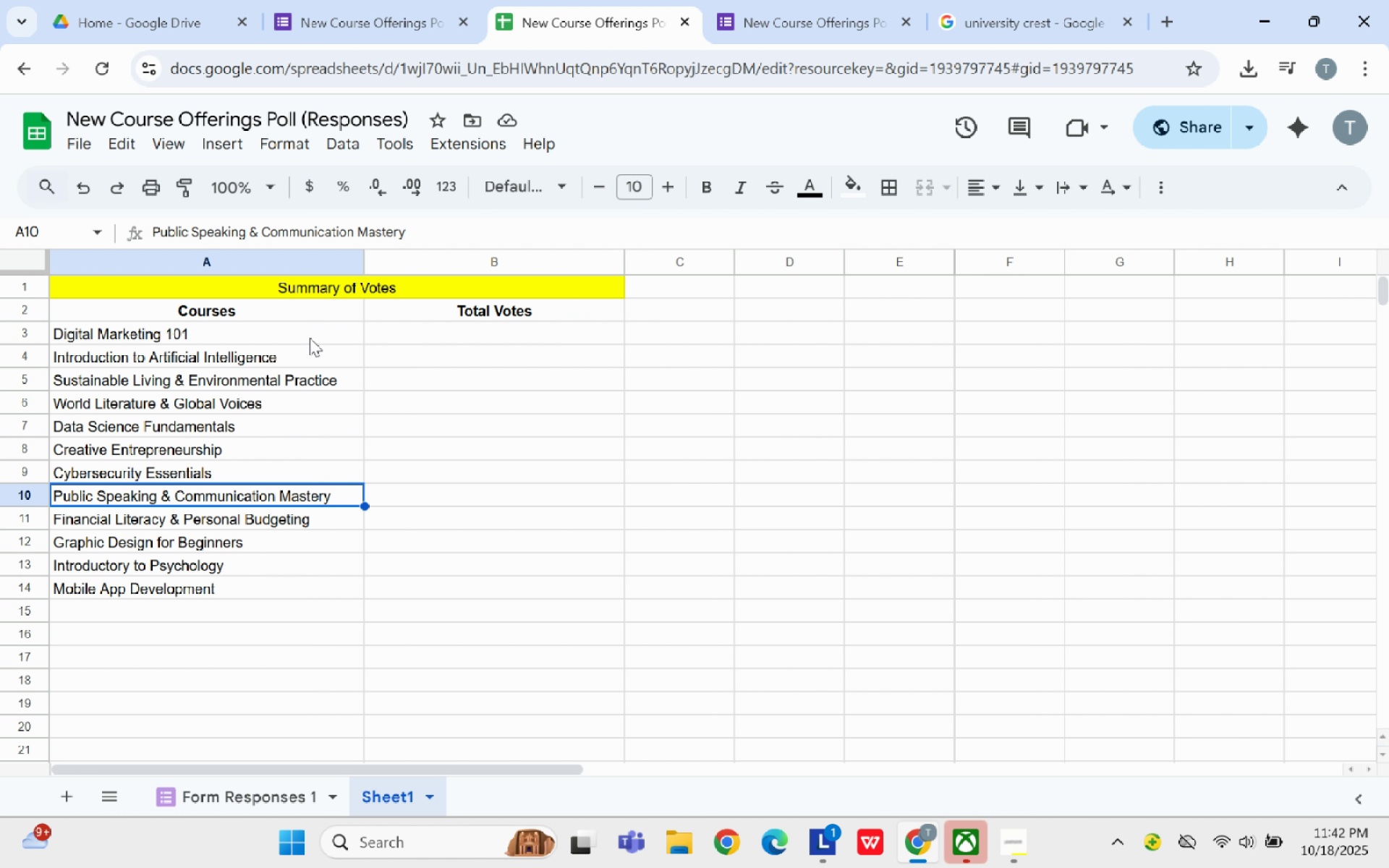 
key(ArrowDown)
 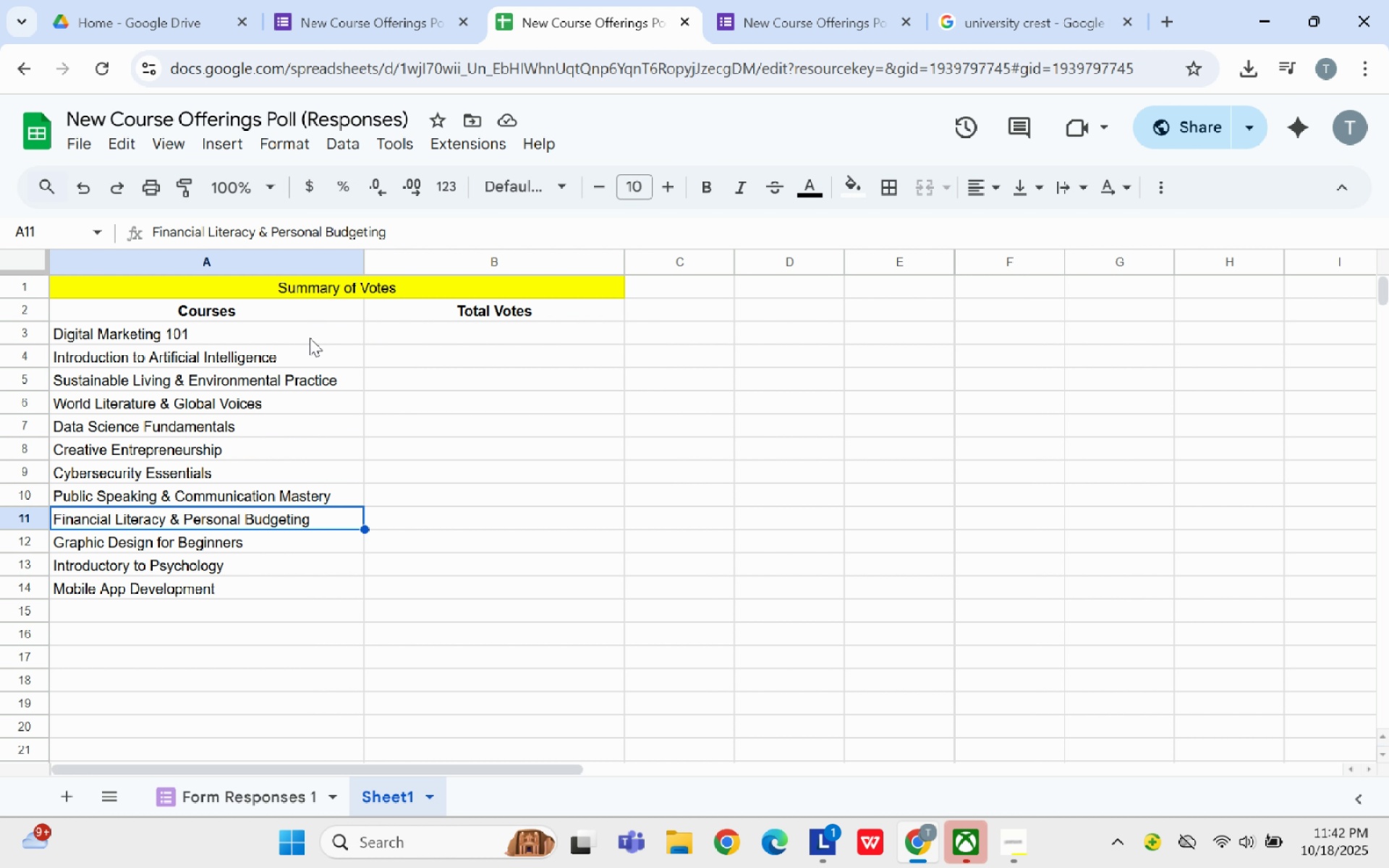 
key(ArrowDown)
 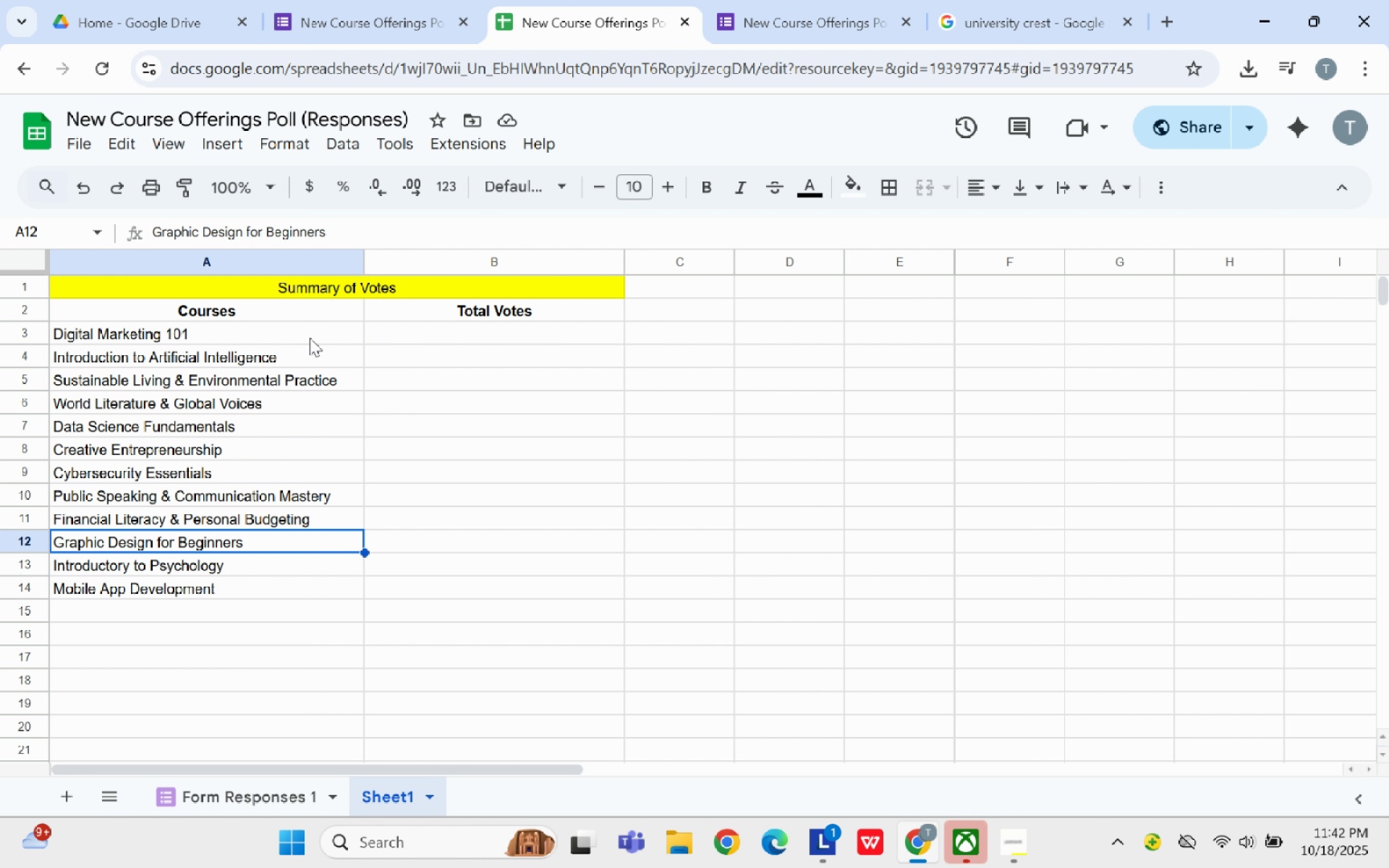 
key(ArrowDown)
 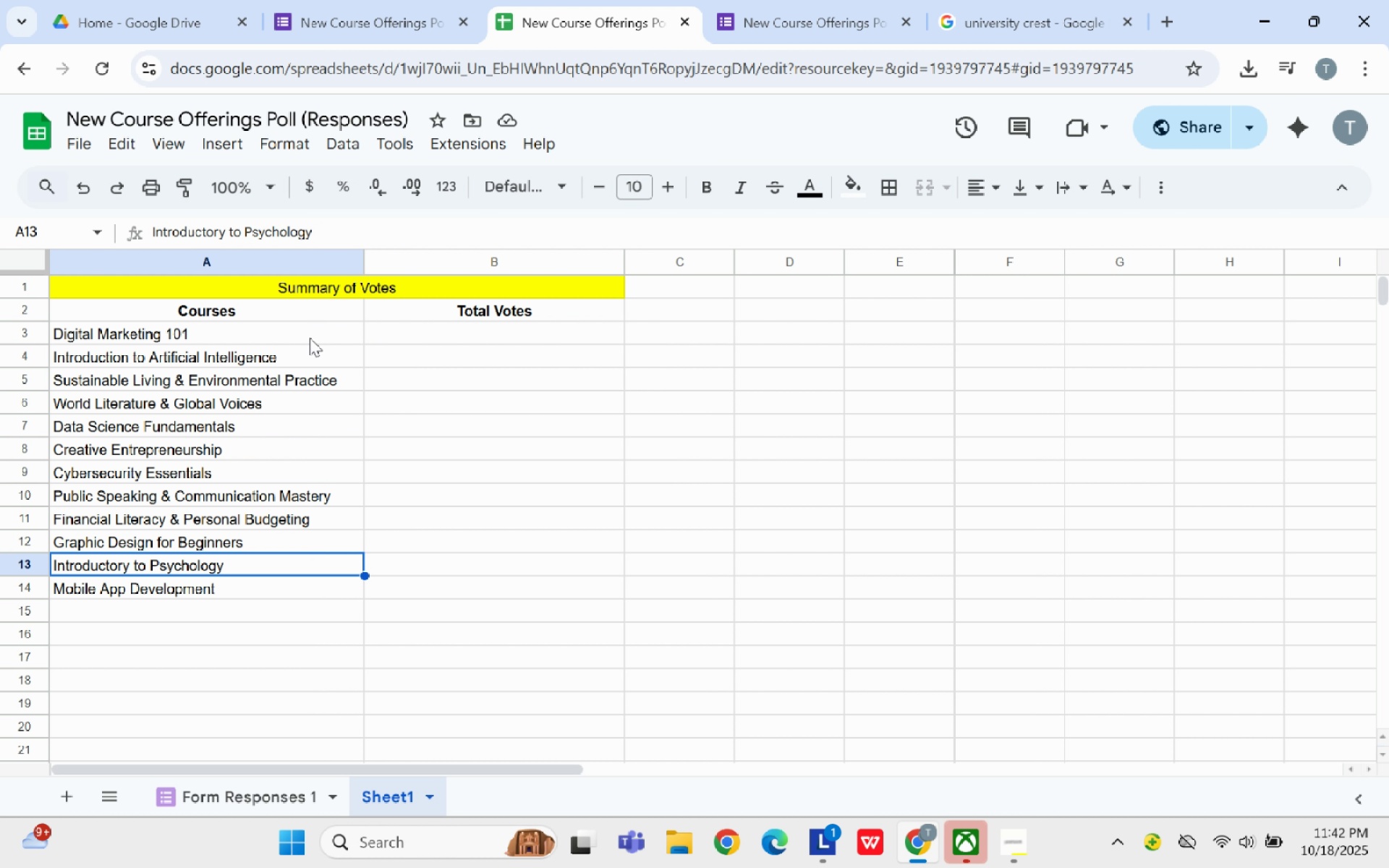 
key(ArrowDown)
 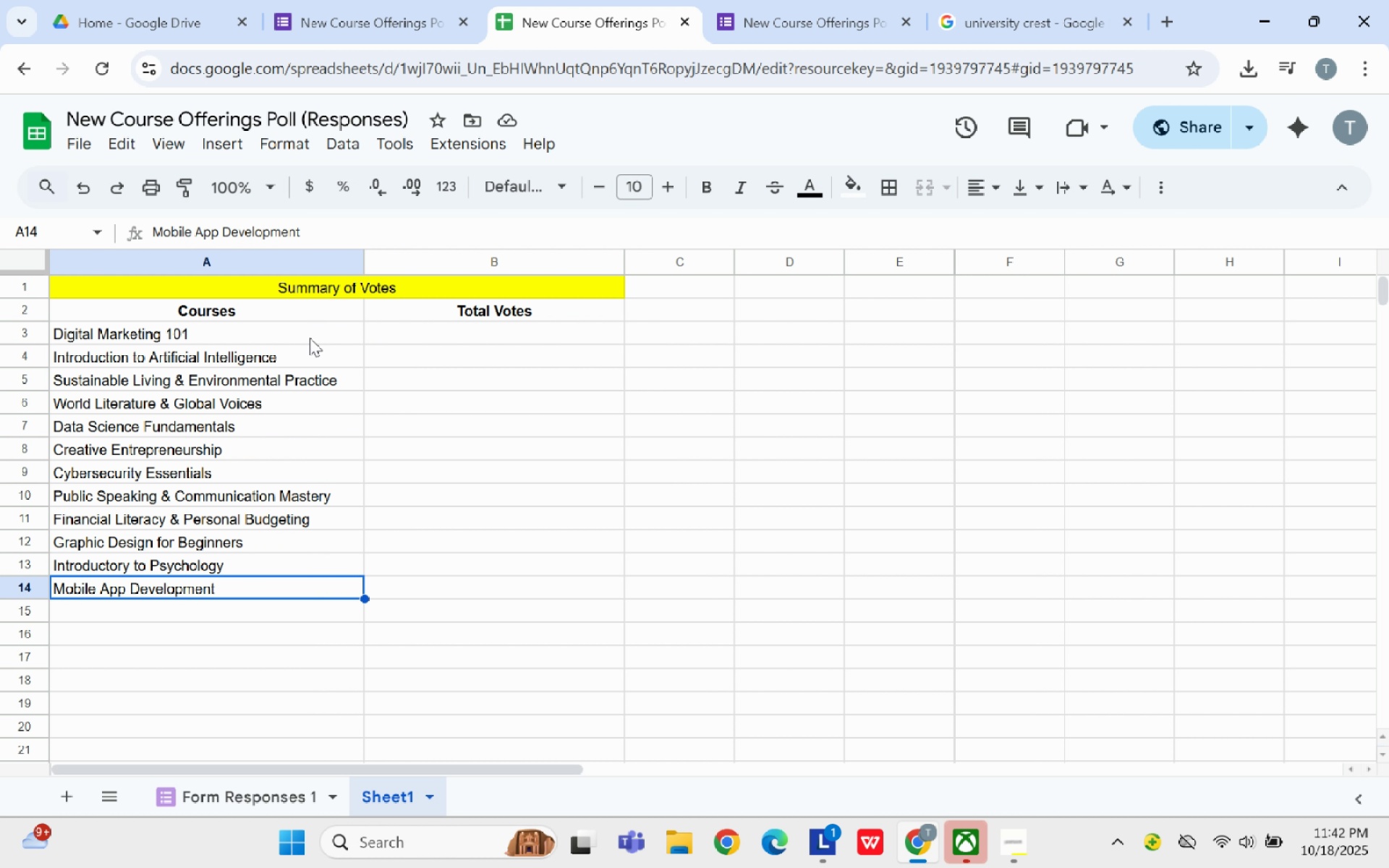 
key(ArrowDown)
 